 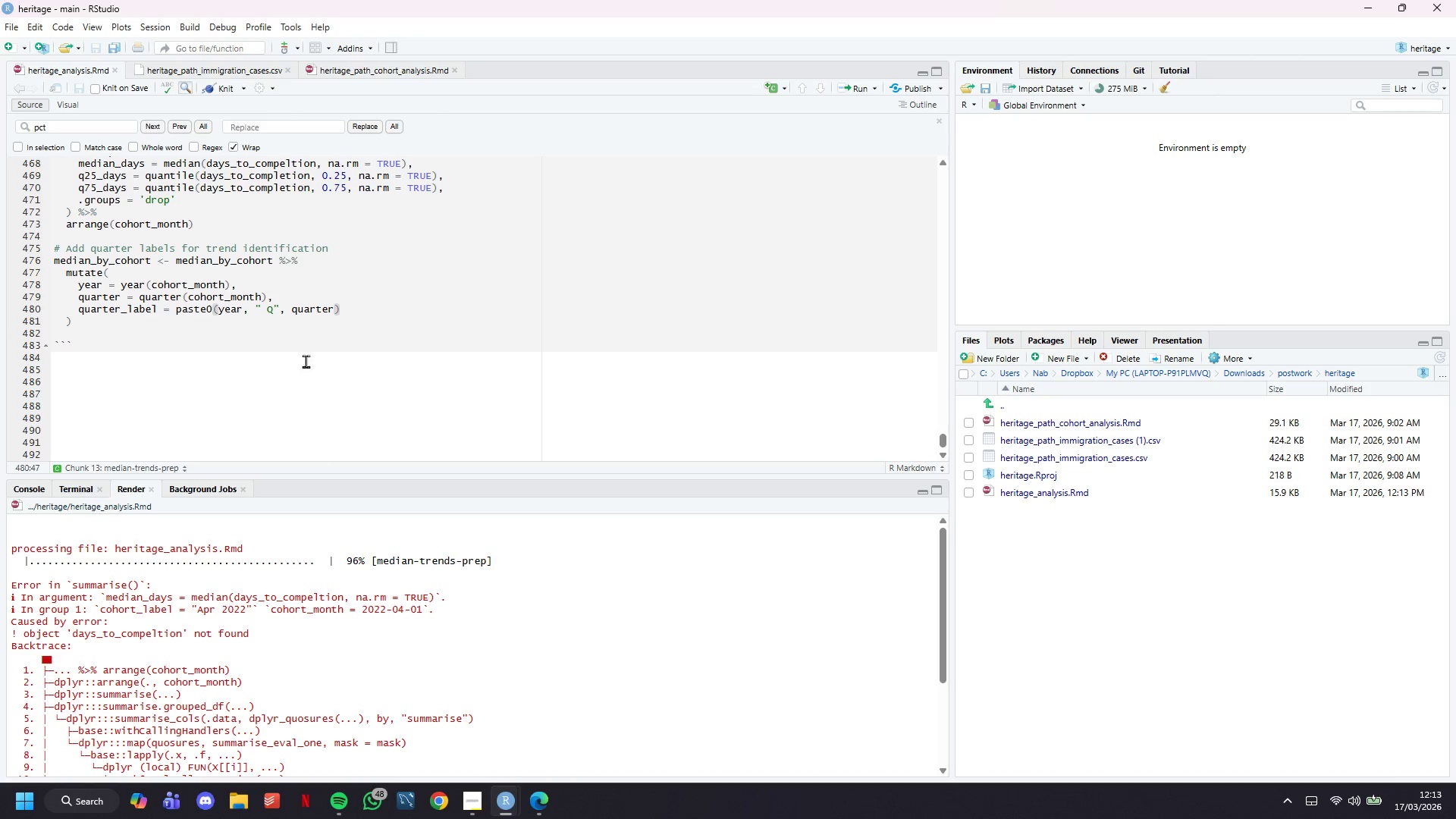 
scroll: coordinate [292, 270], scroll_direction: up, amount: 2.0
 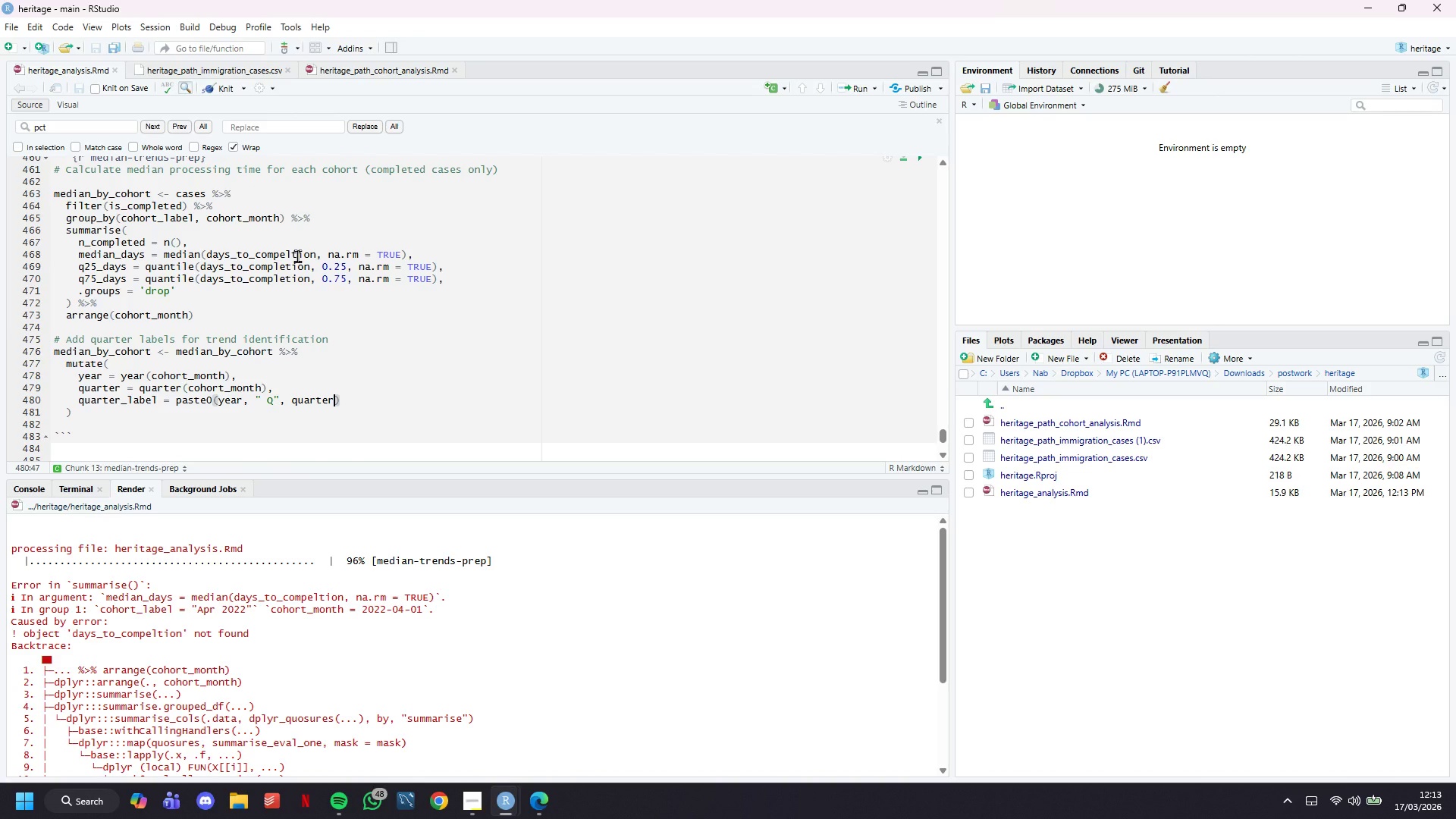 
left_click([297, 256])
 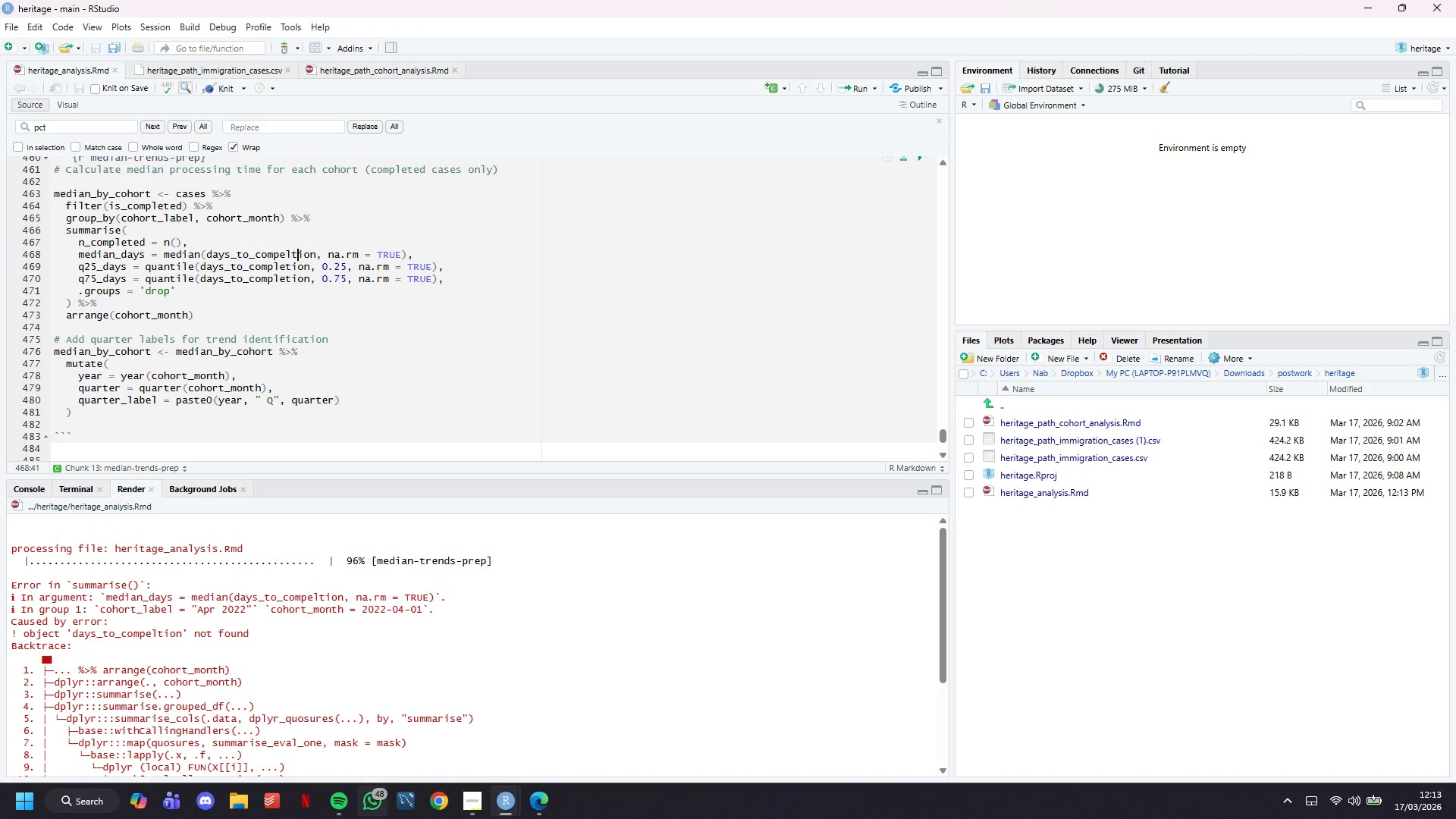 
key(ArrowLeft)
 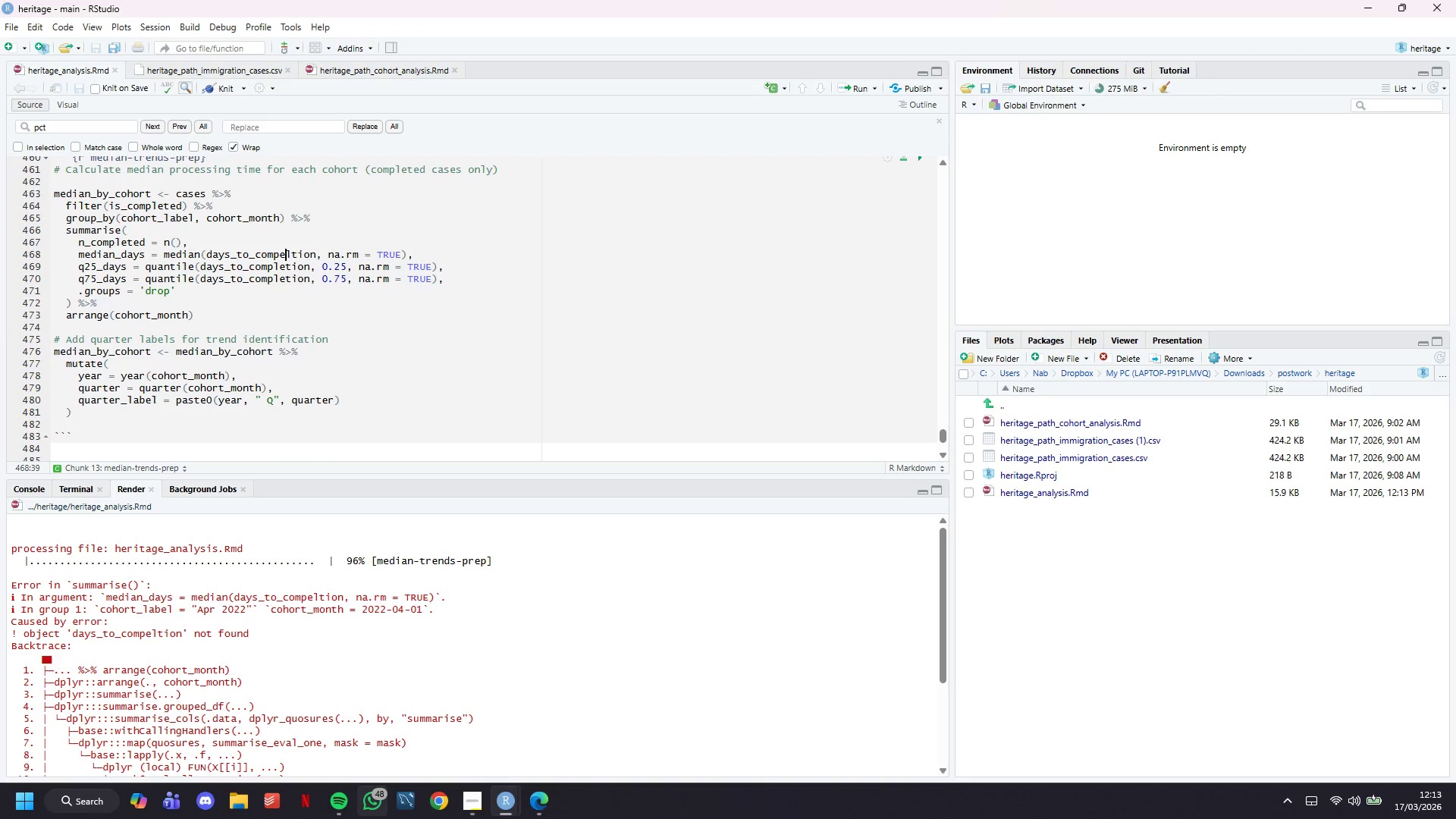 
key(ArrowLeft)
 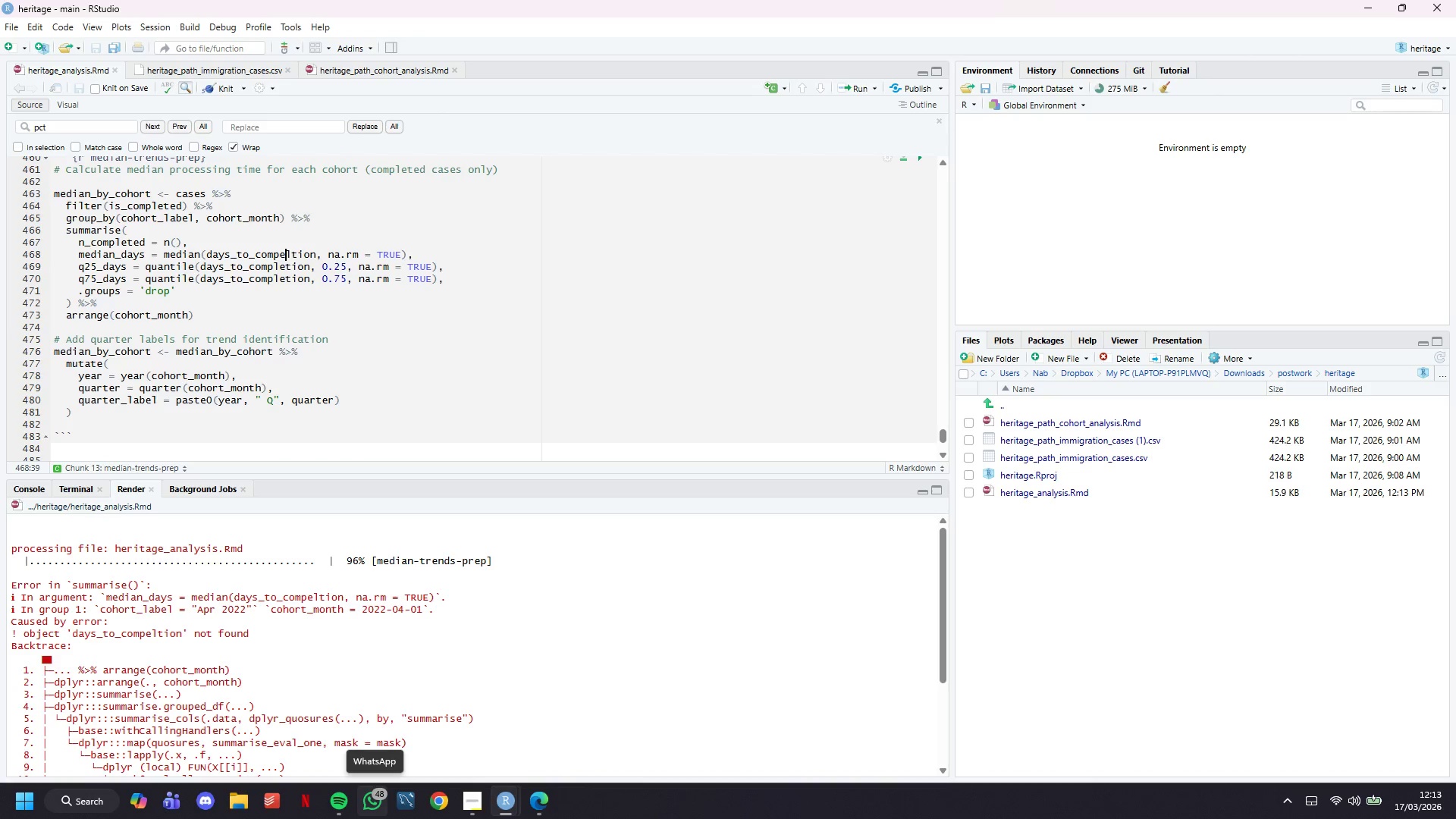 
key(Backspace)
 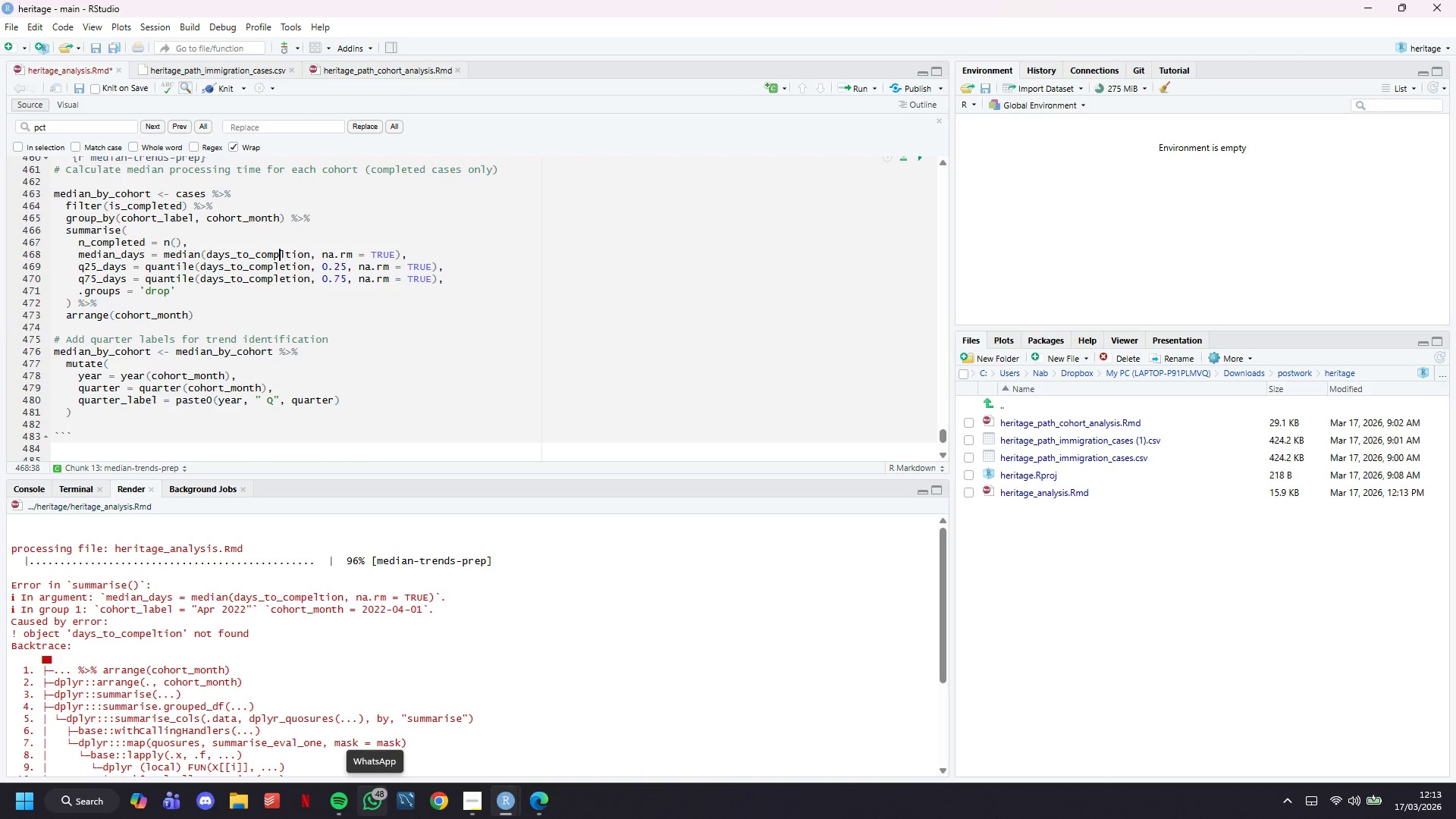 
key(ArrowRight)
 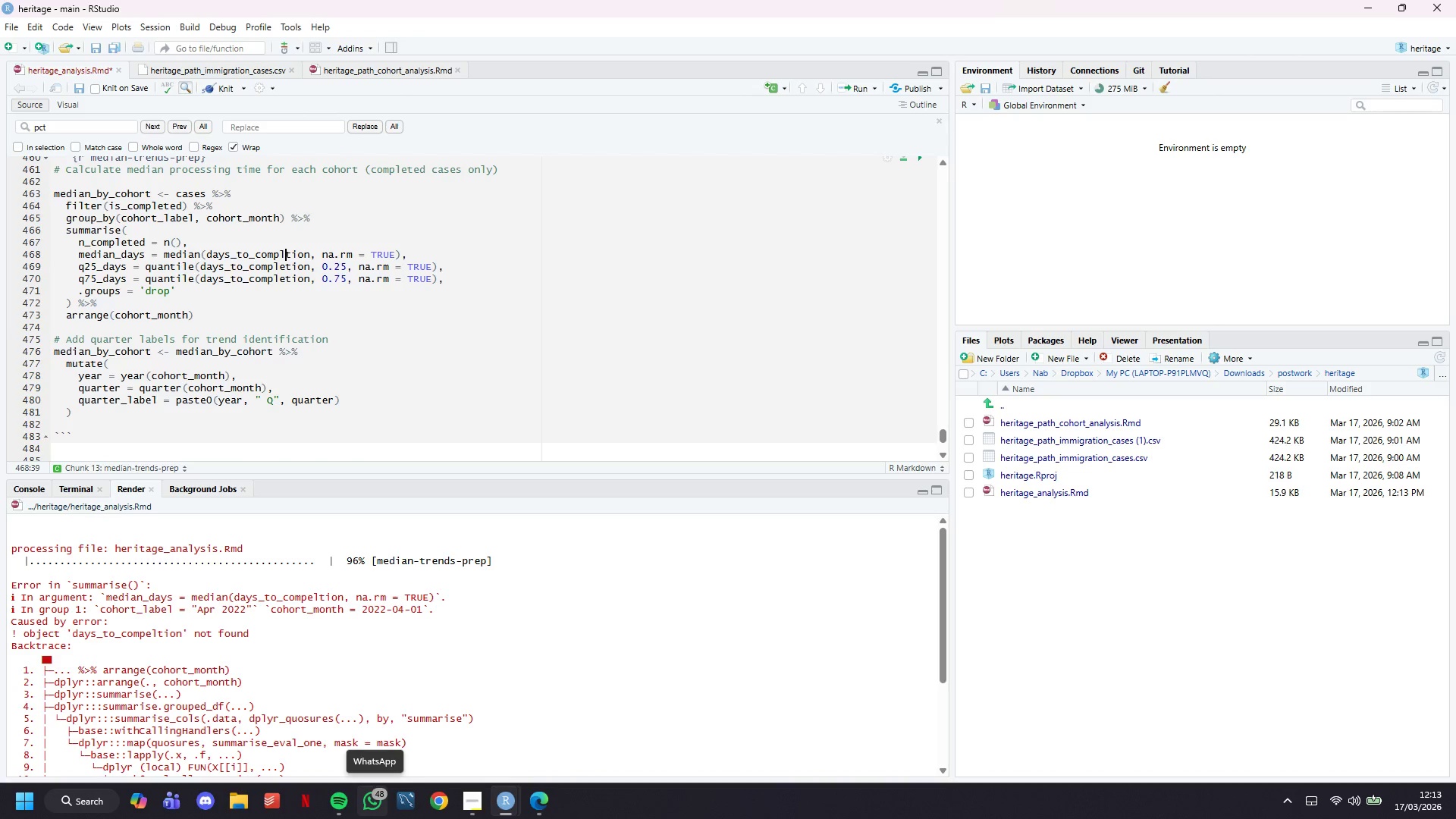 
key(E)
 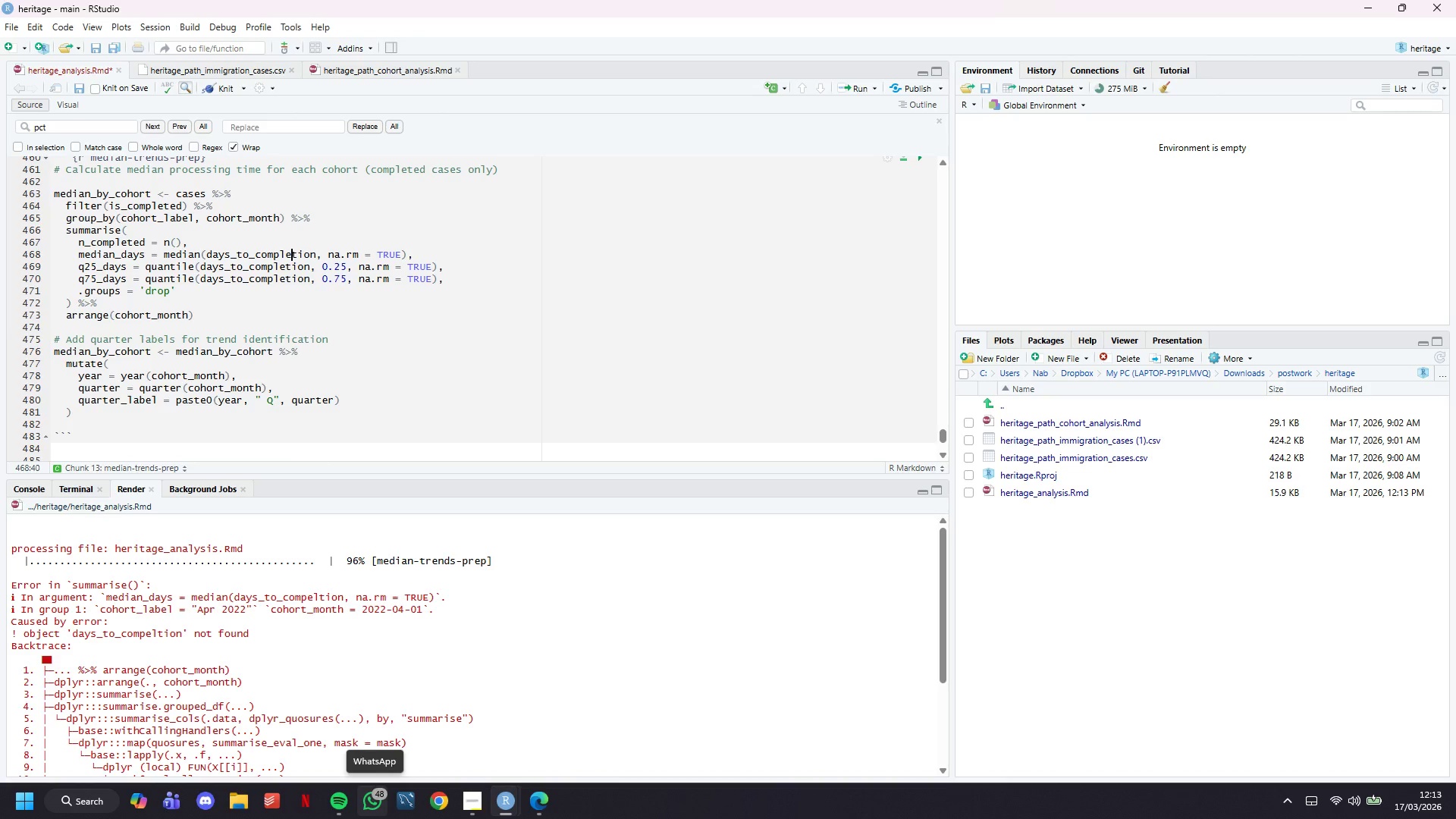 
key(Control+ControlLeft)
 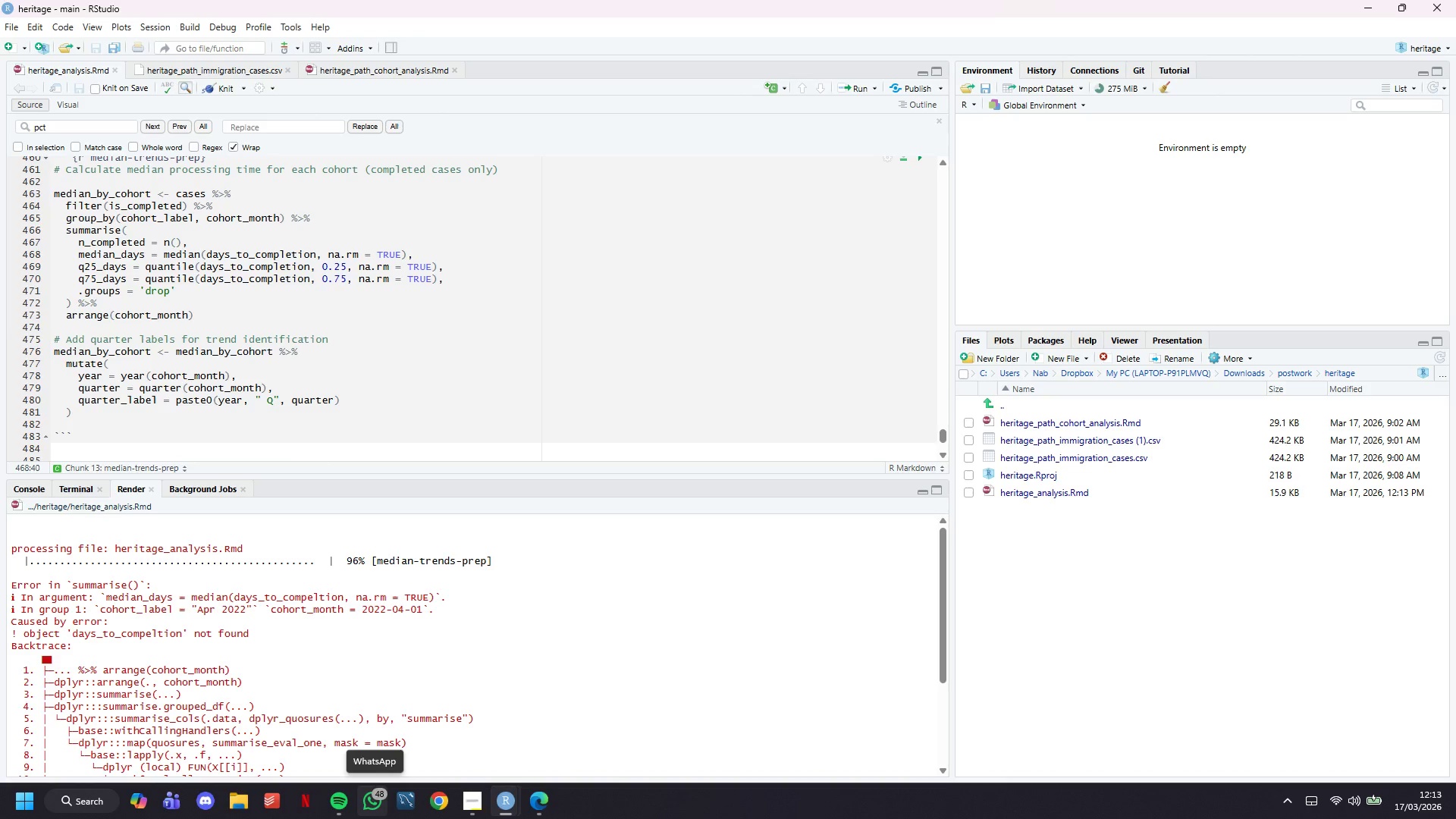 
key(Control+S)
 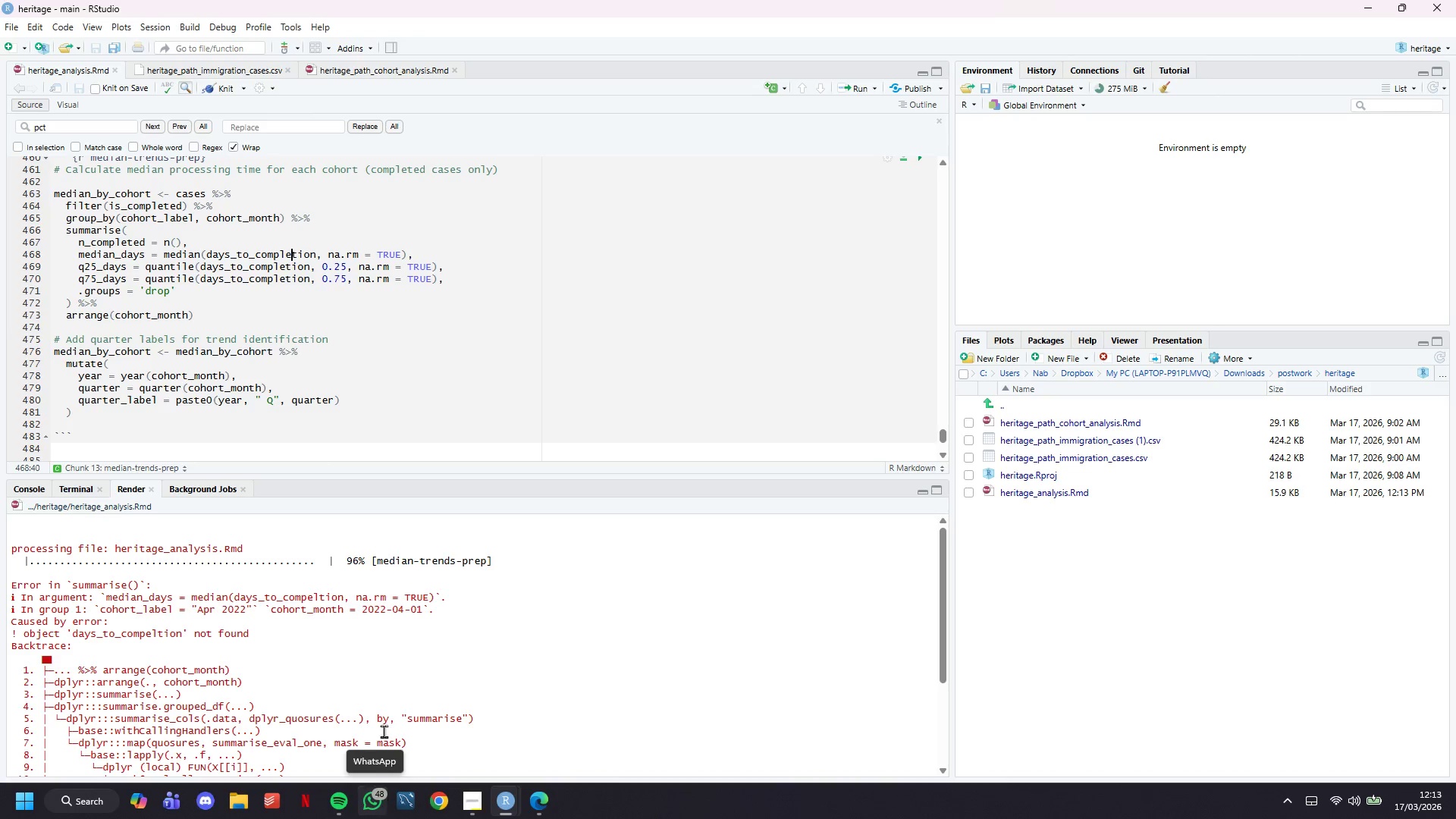 
scroll: coordinate [479, 20], scroll_direction: down, amount: 5.0
 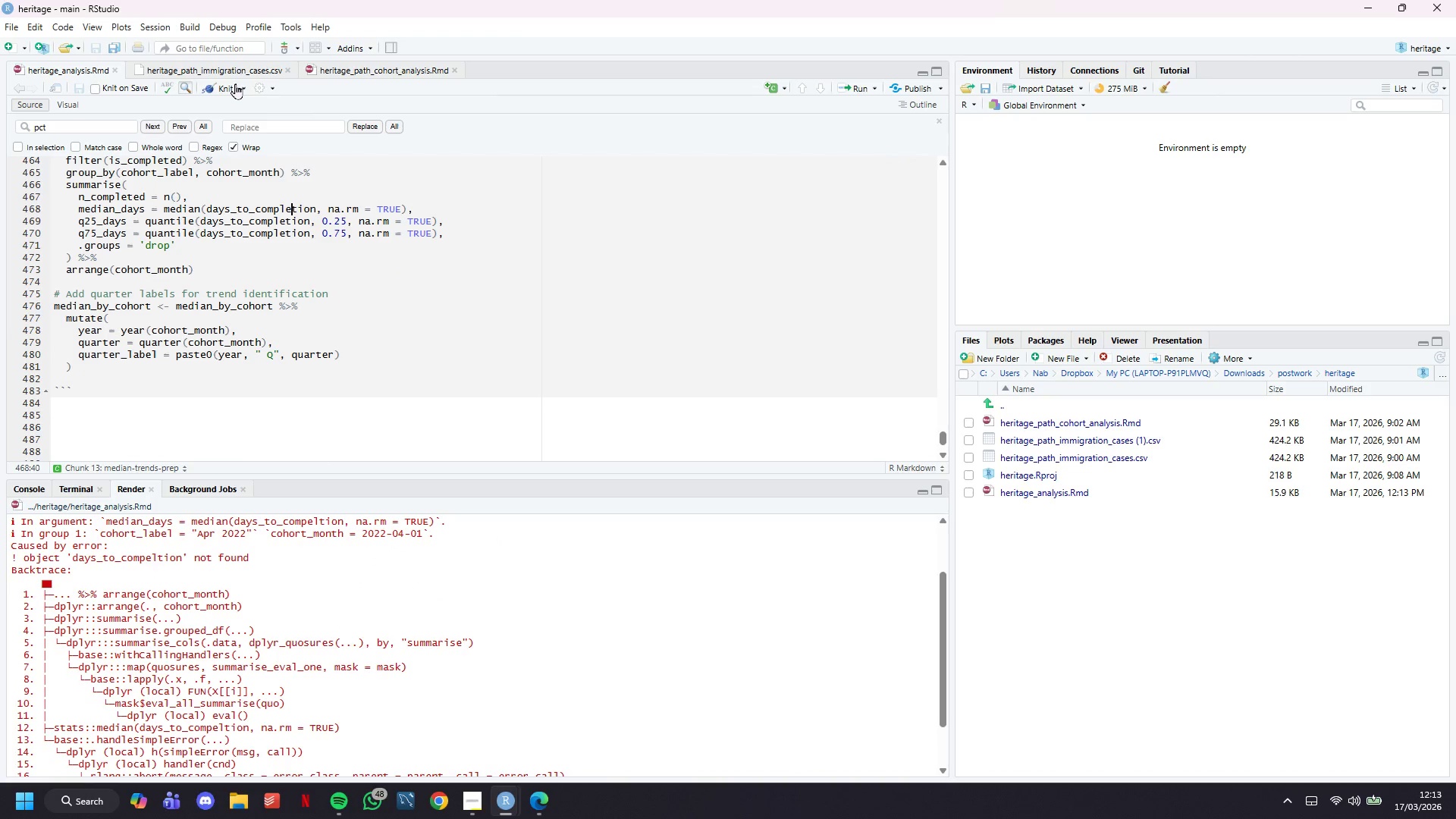 
left_click([234, 83])
 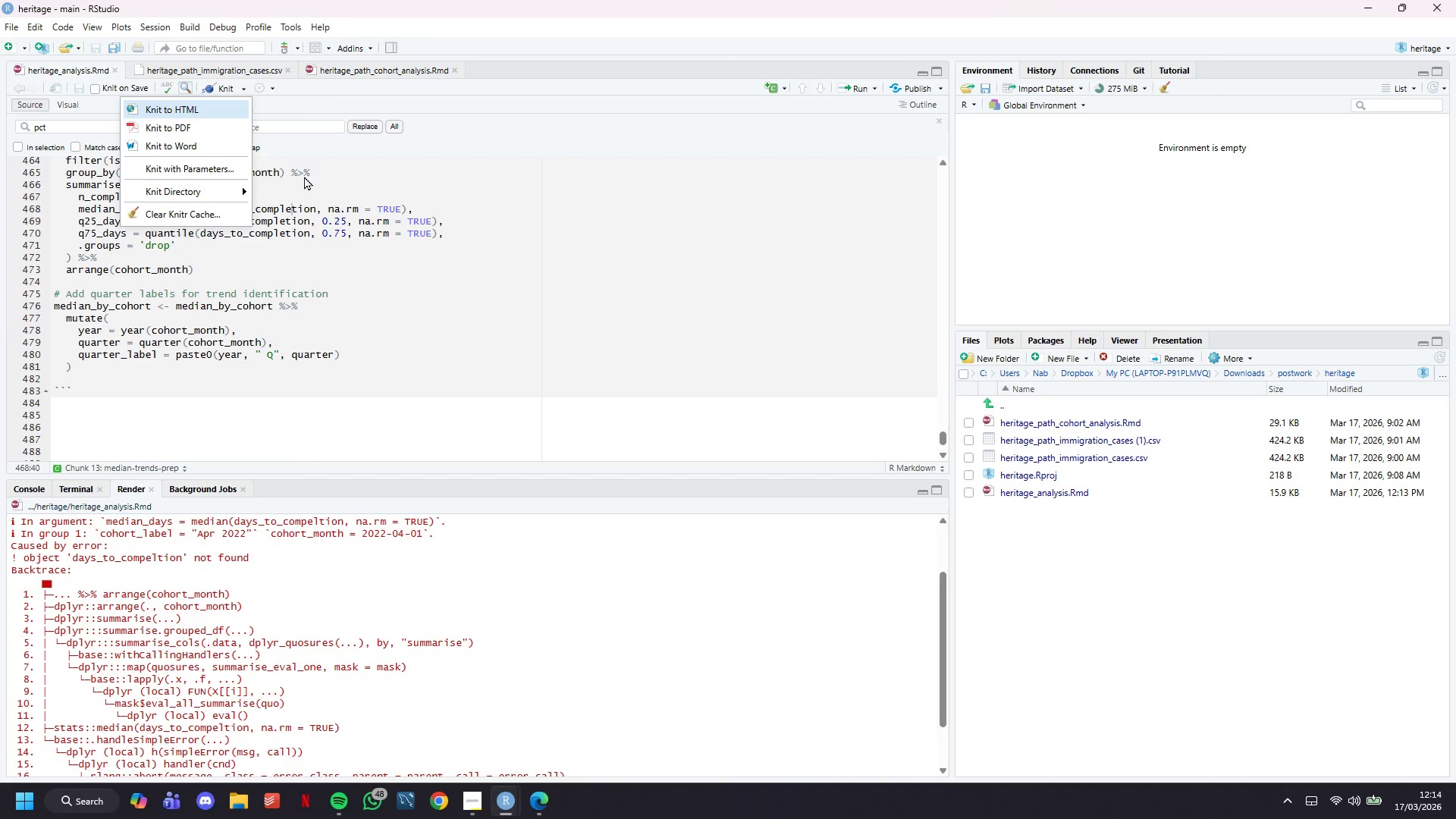 
wait(21.53)
 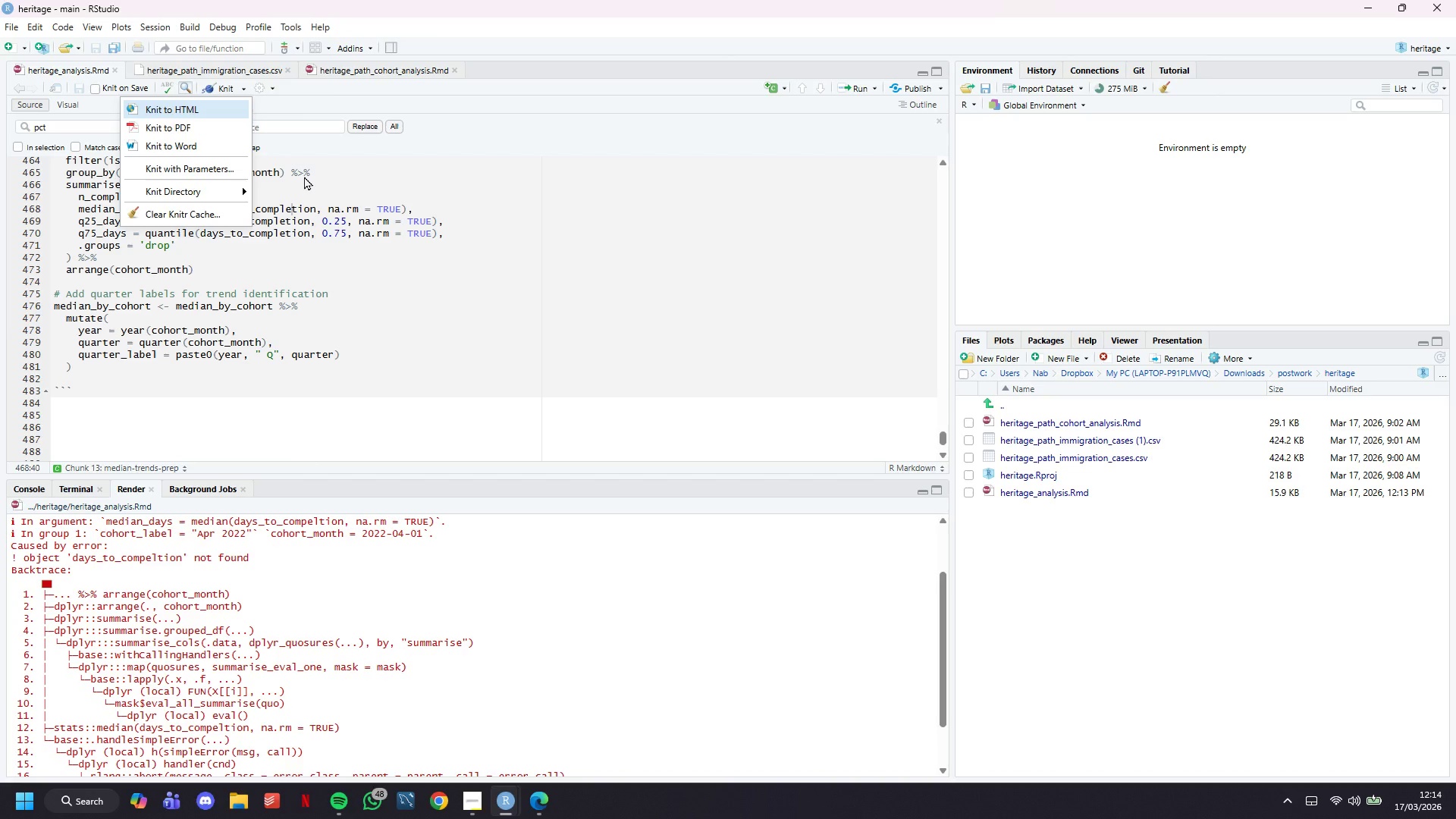 
left_click([289, 340])
 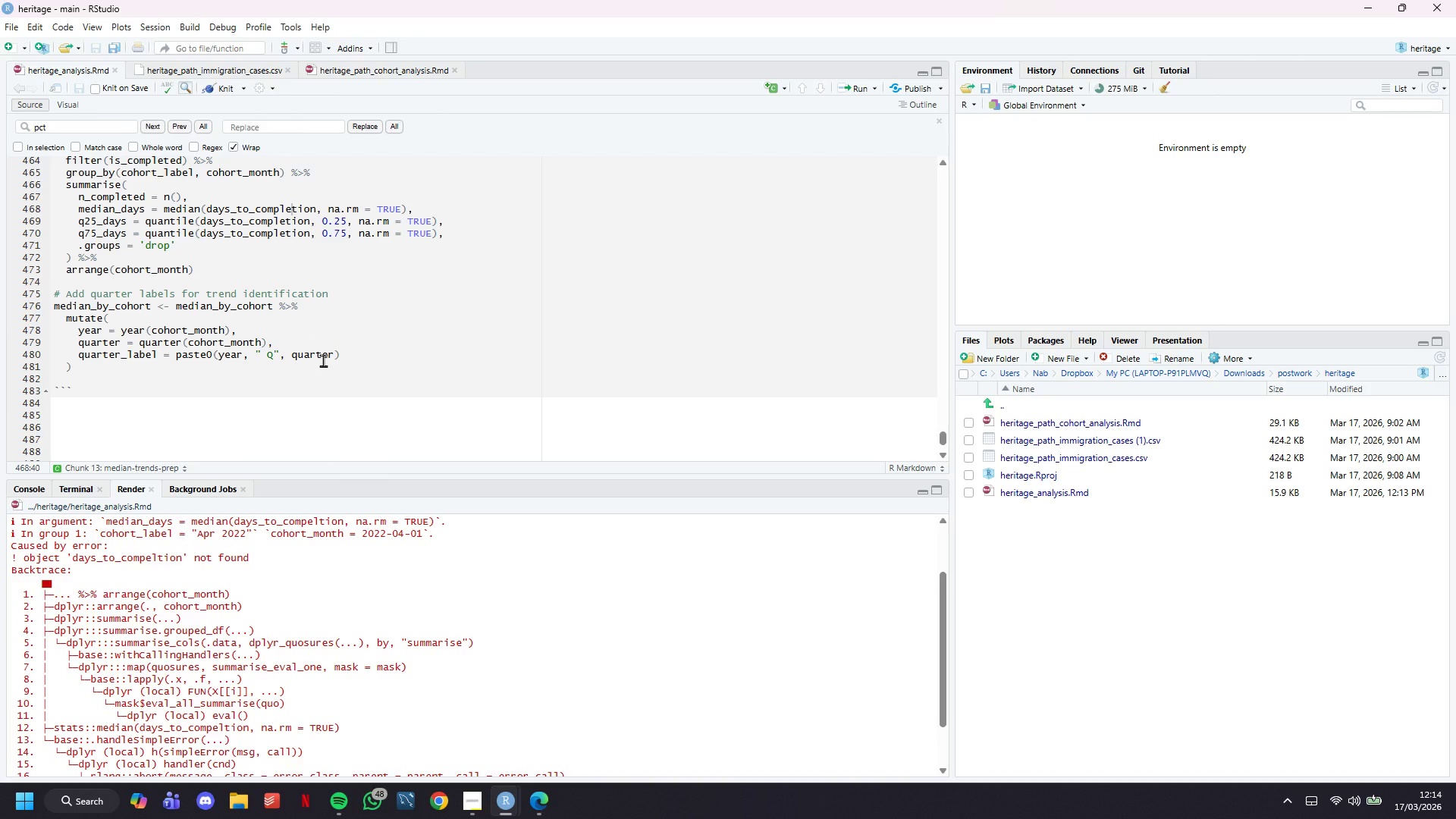 
scroll: coordinate [323, 360], scroll_direction: up, amount: 3.0
 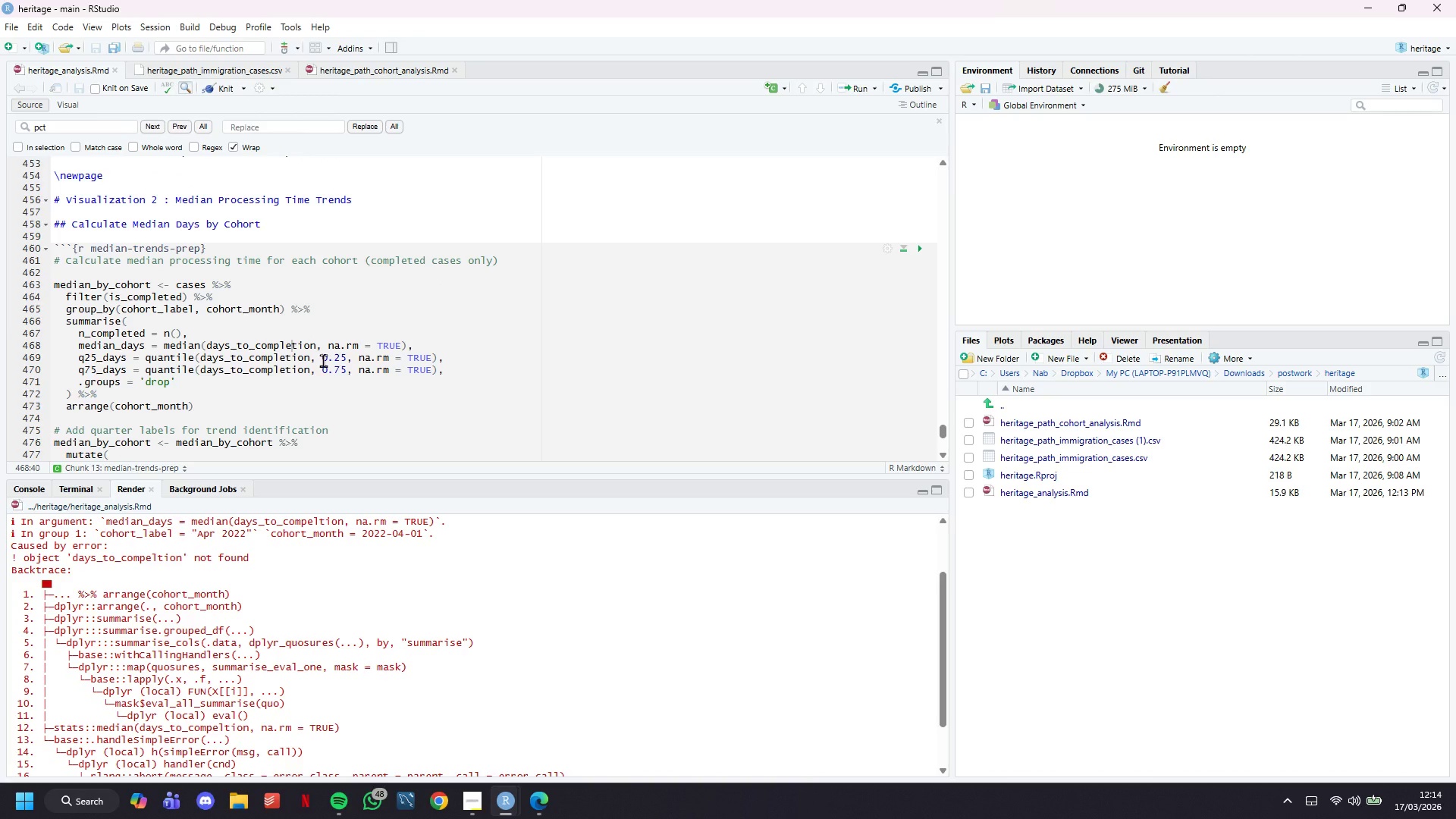 
scroll: coordinate [323, 360], scroll_direction: down, amount: 1.0
 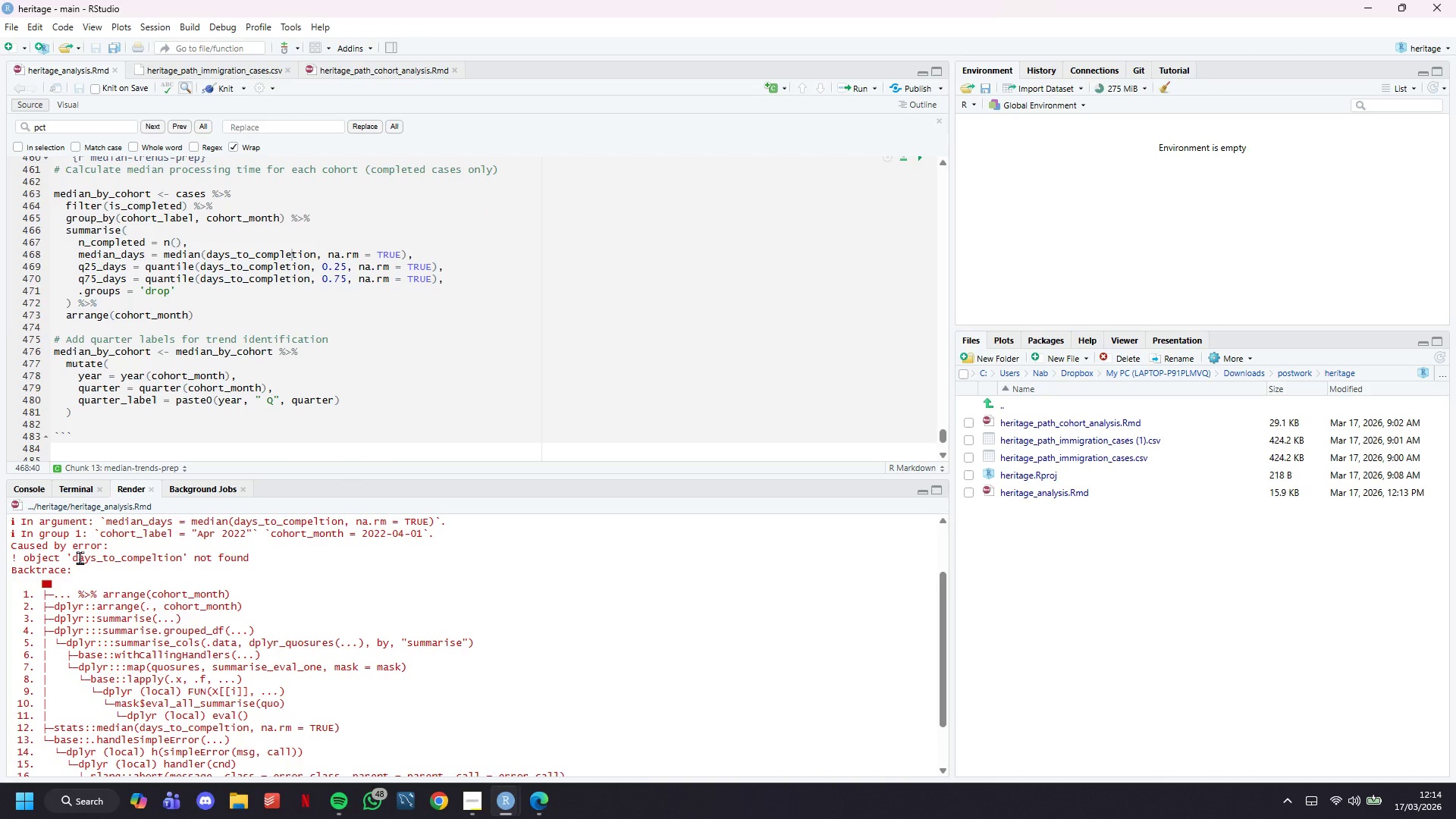 
left_click_drag(start_coordinate=[74, 556], to_coordinate=[179, 554])
 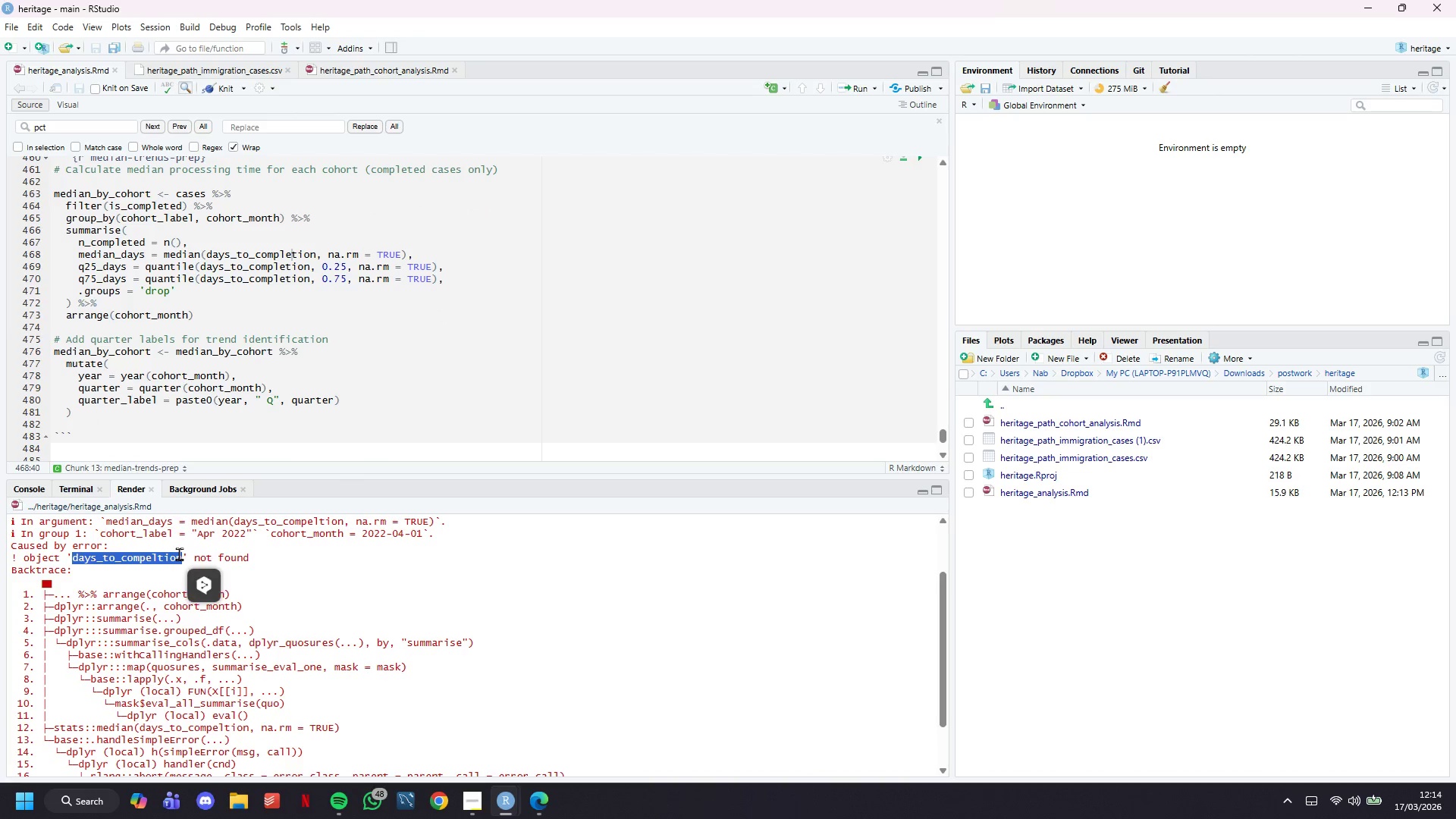 
key(Control+C)
 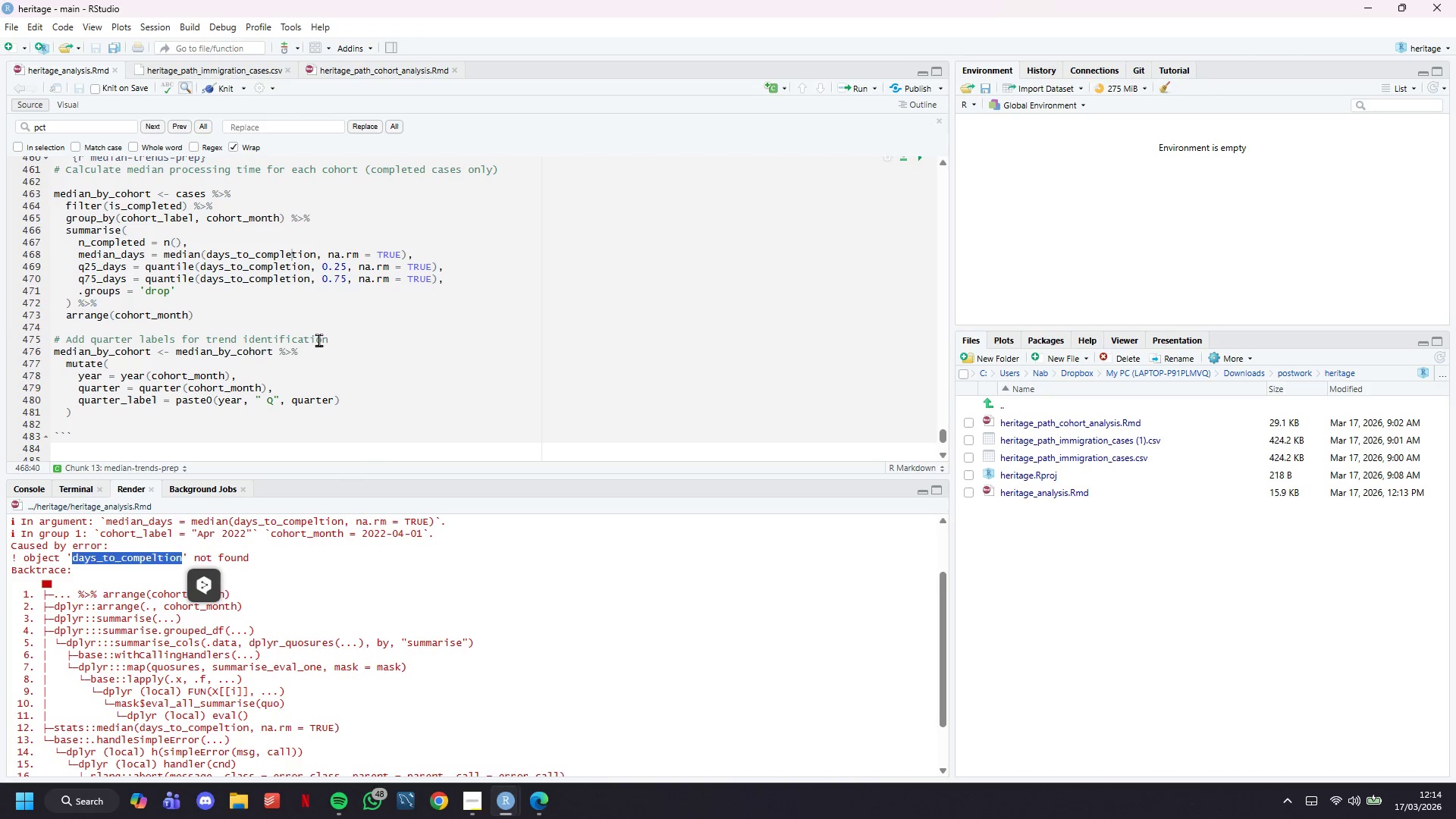 
left_click([318, 340])
 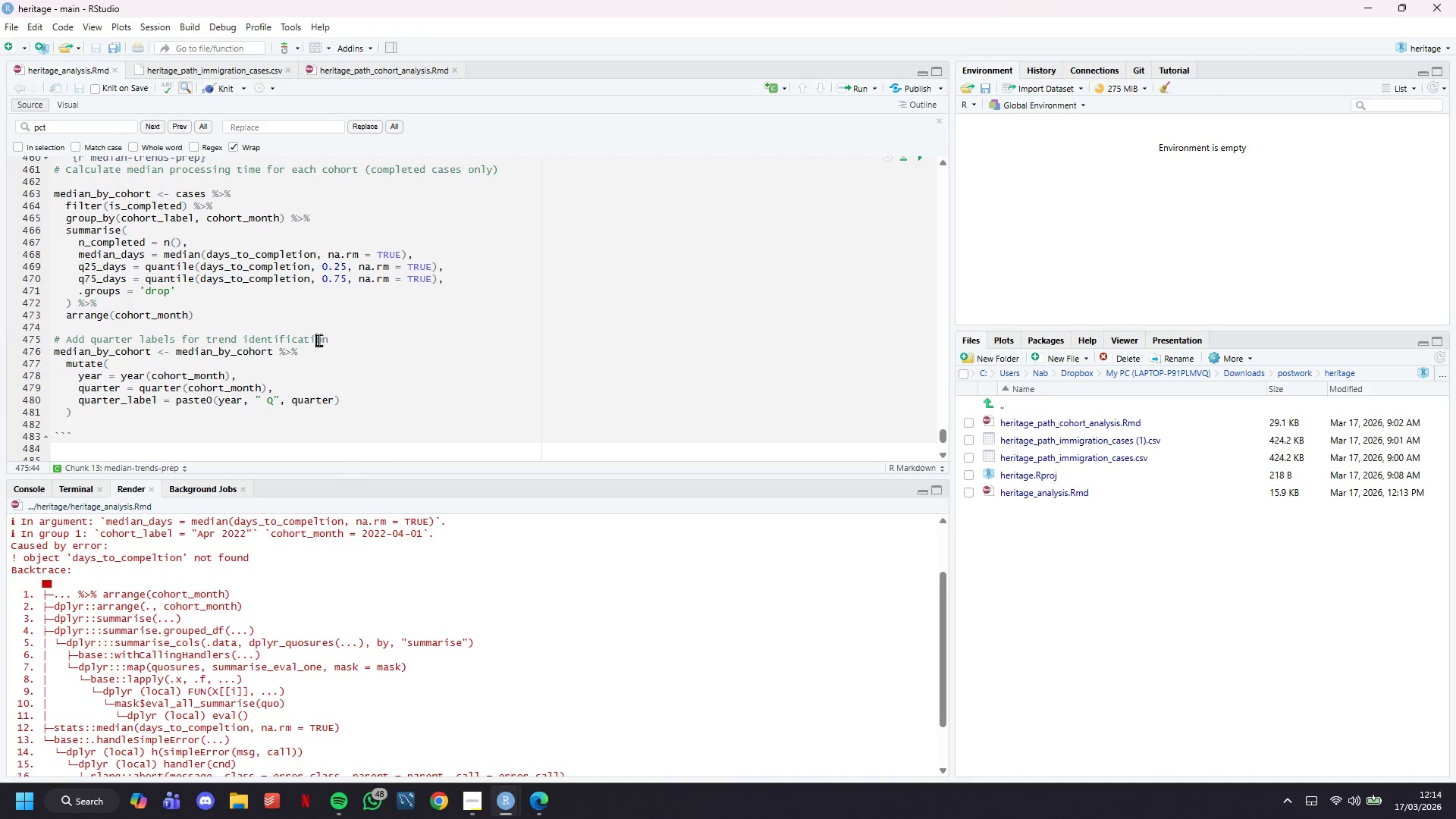 
key(Control+F)
 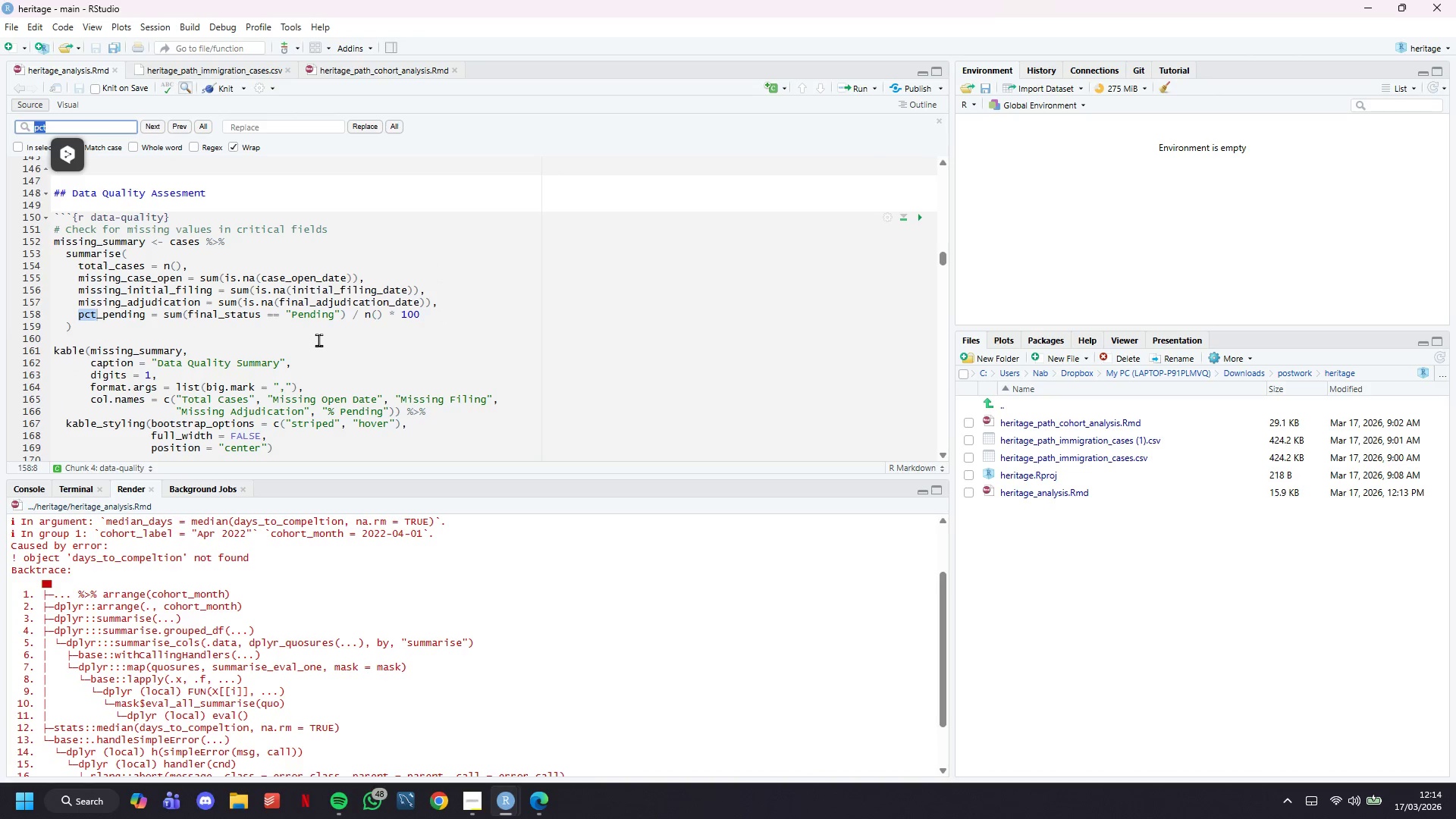 
key(Control+V)
 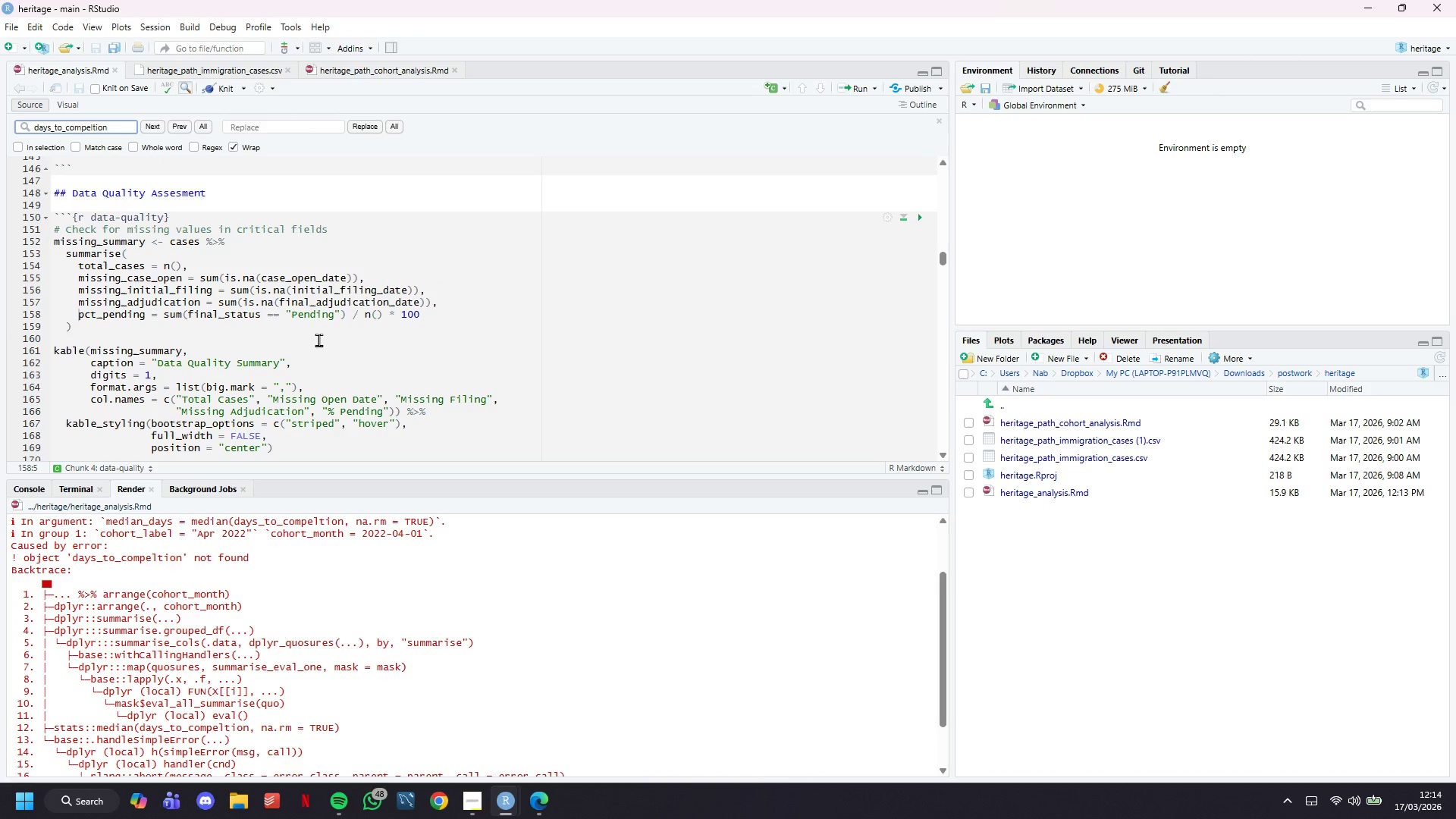 
key(Enter)
 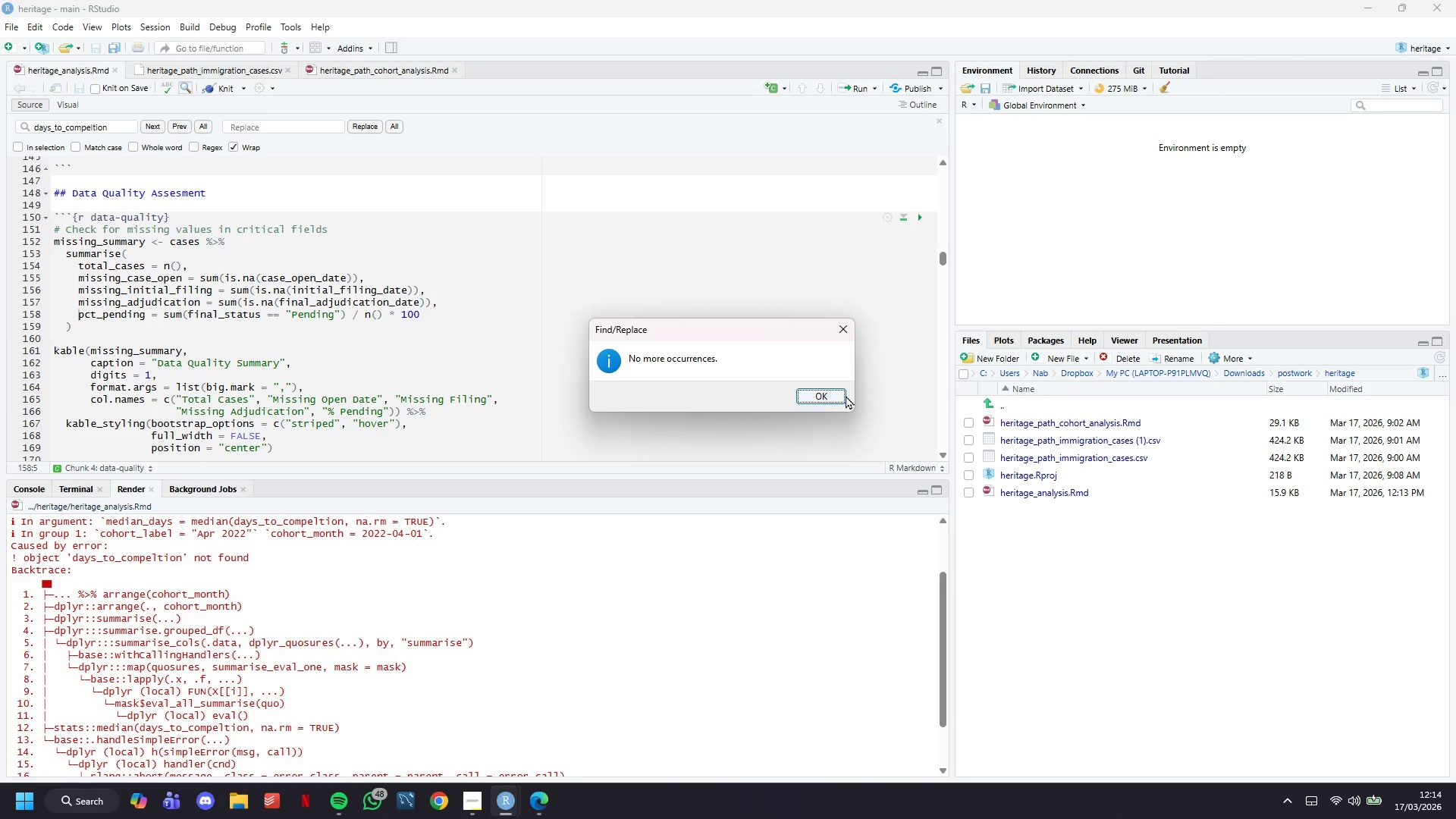 
left_click([830, 391])
 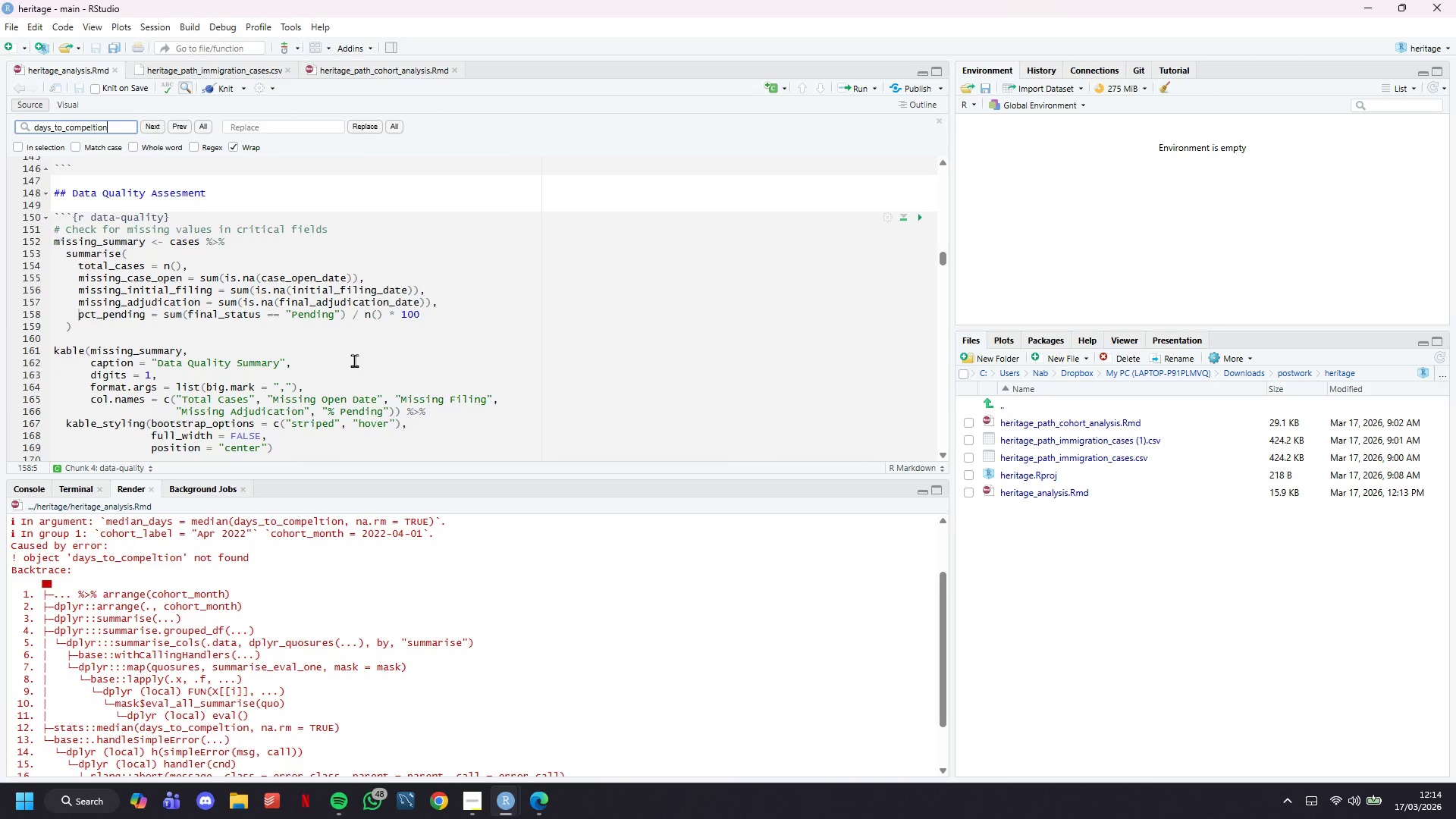 
scroll: coordinate [354, 360], scroll_direction: down, amount: 42.0
 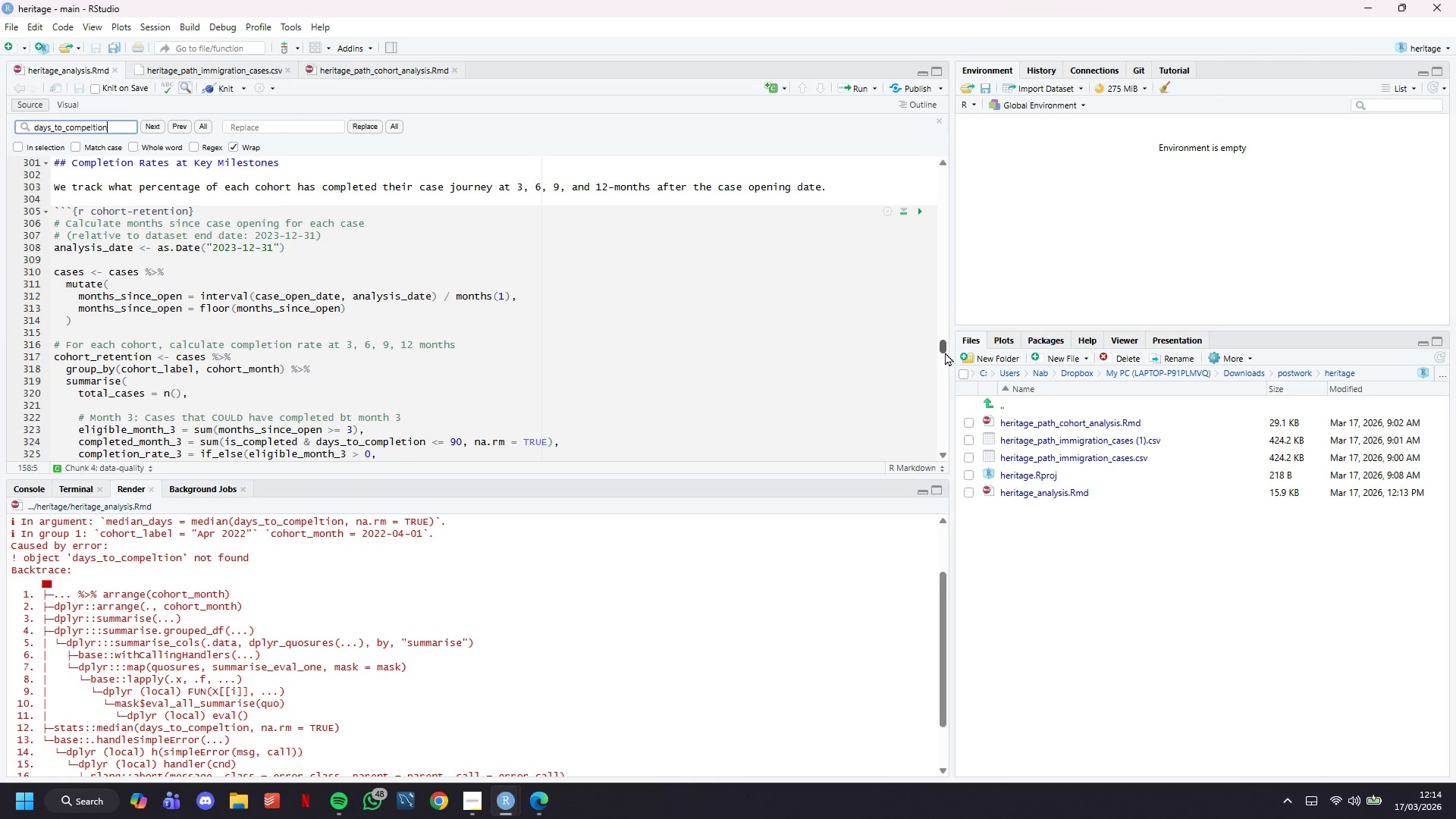 
left_click_drag(start_coordinate=[945, 352], to_coordinate=[947, 478])
 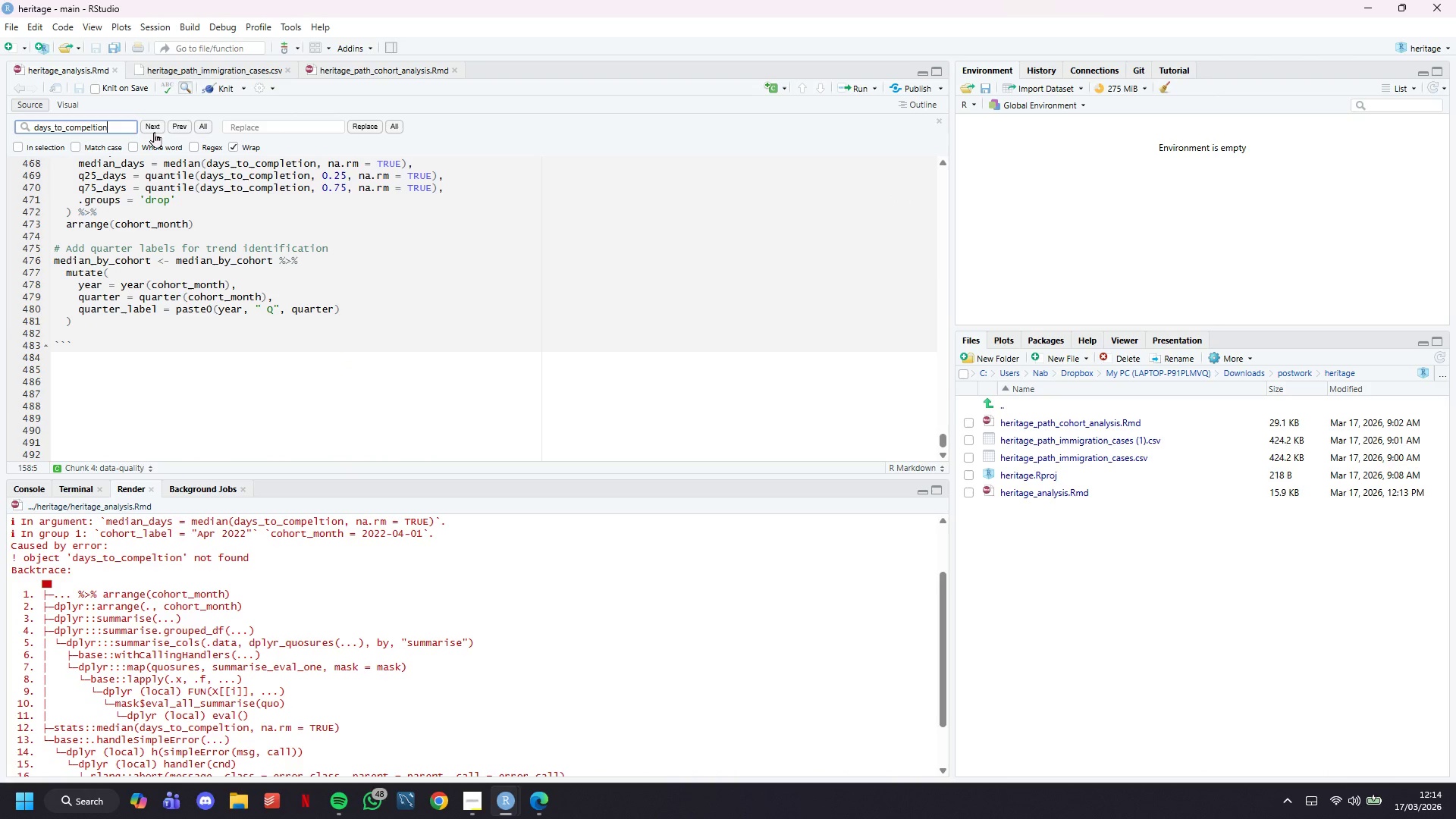 
double_click([154, 132])
 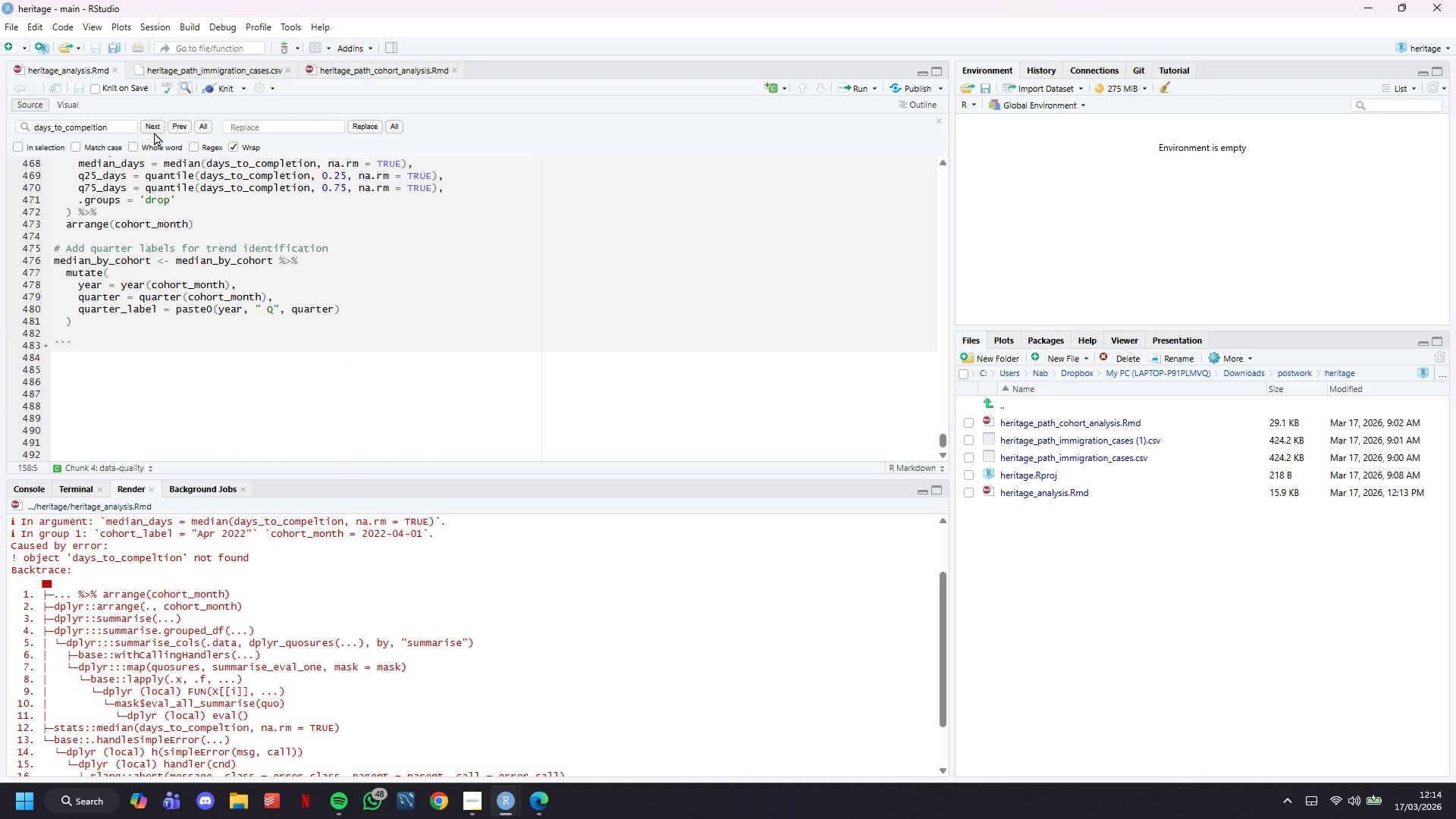 
triple_click([154, 132])
 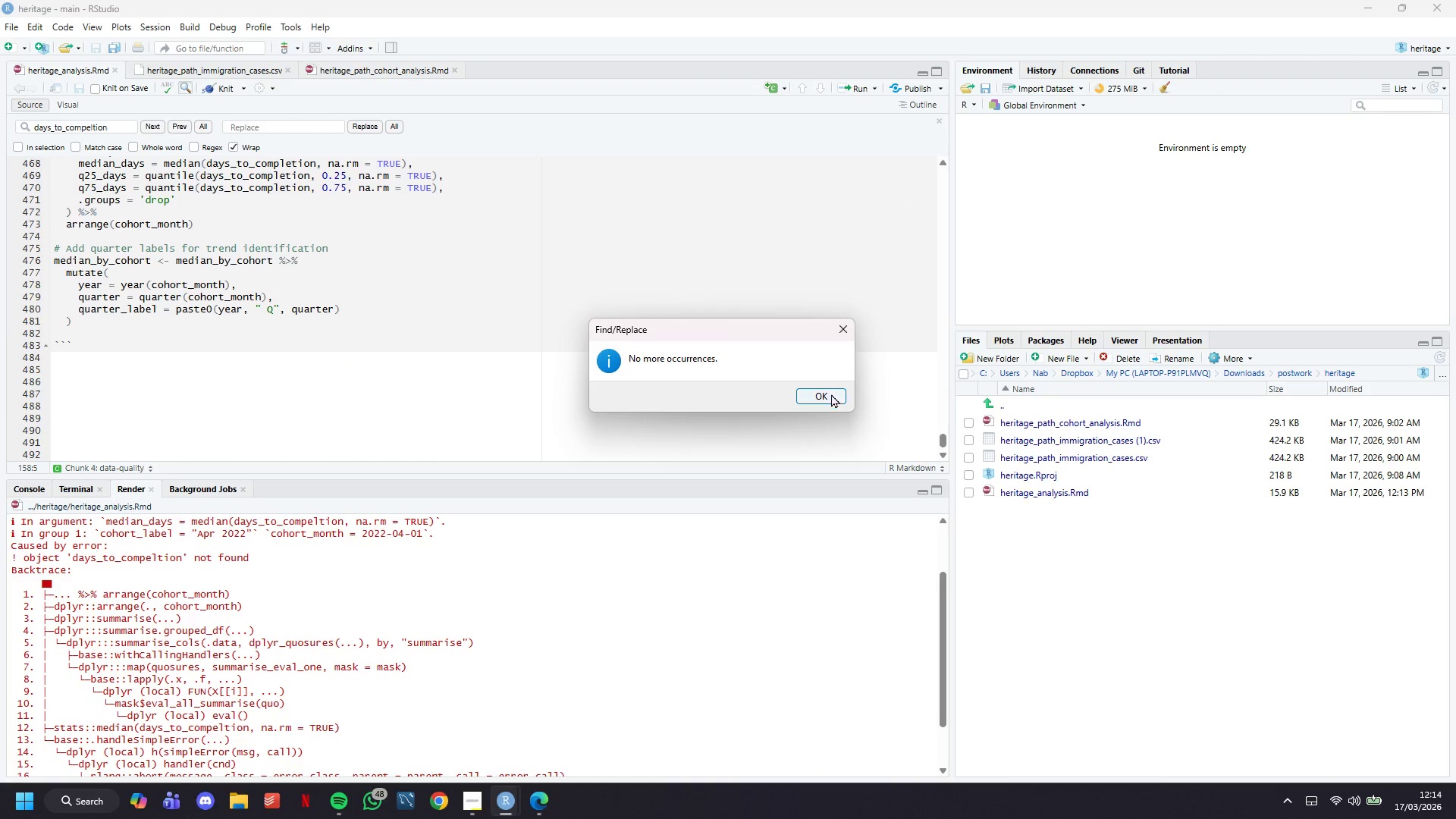 
double_click([587, 389])
 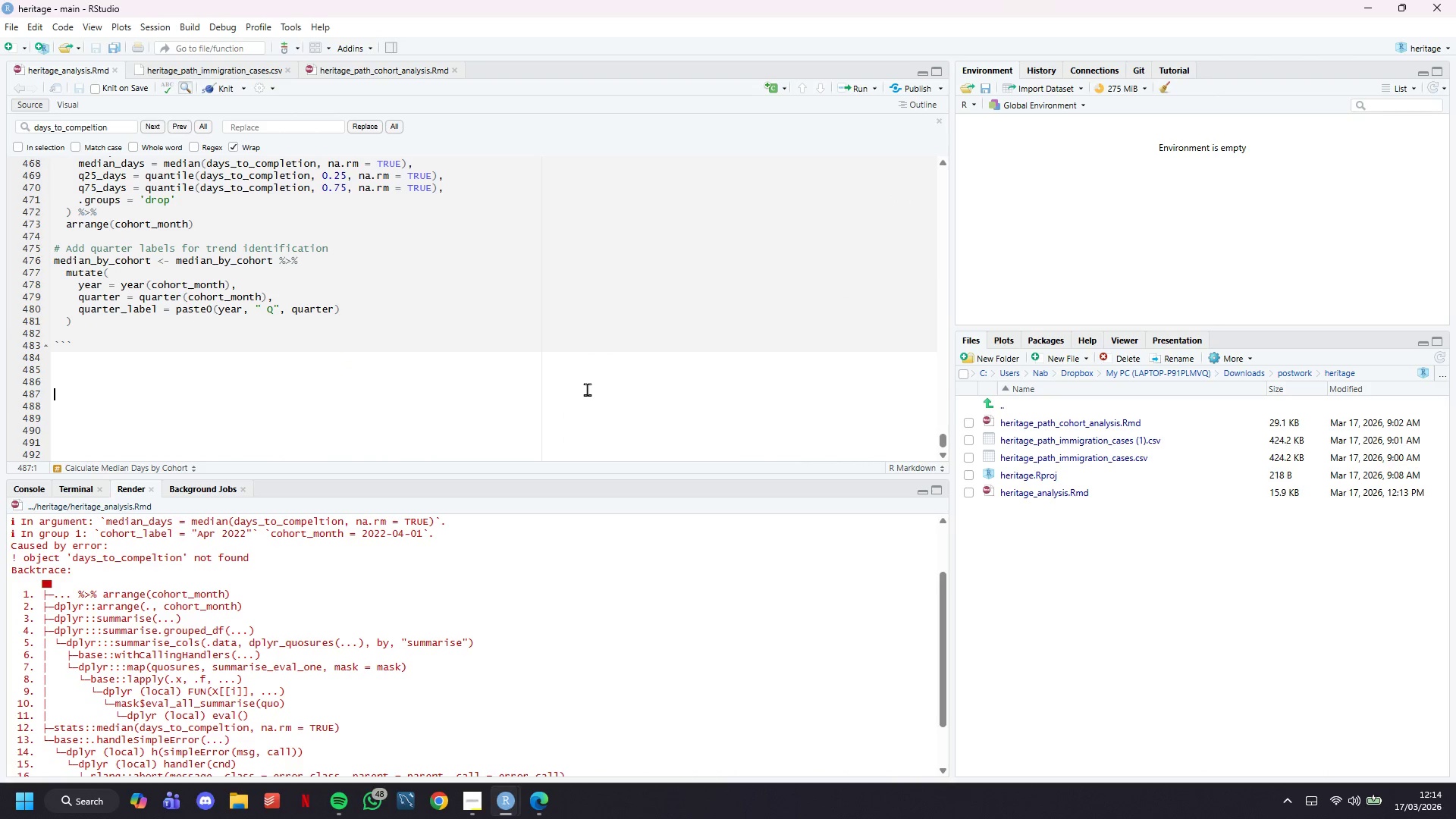 
key(Control+S)
 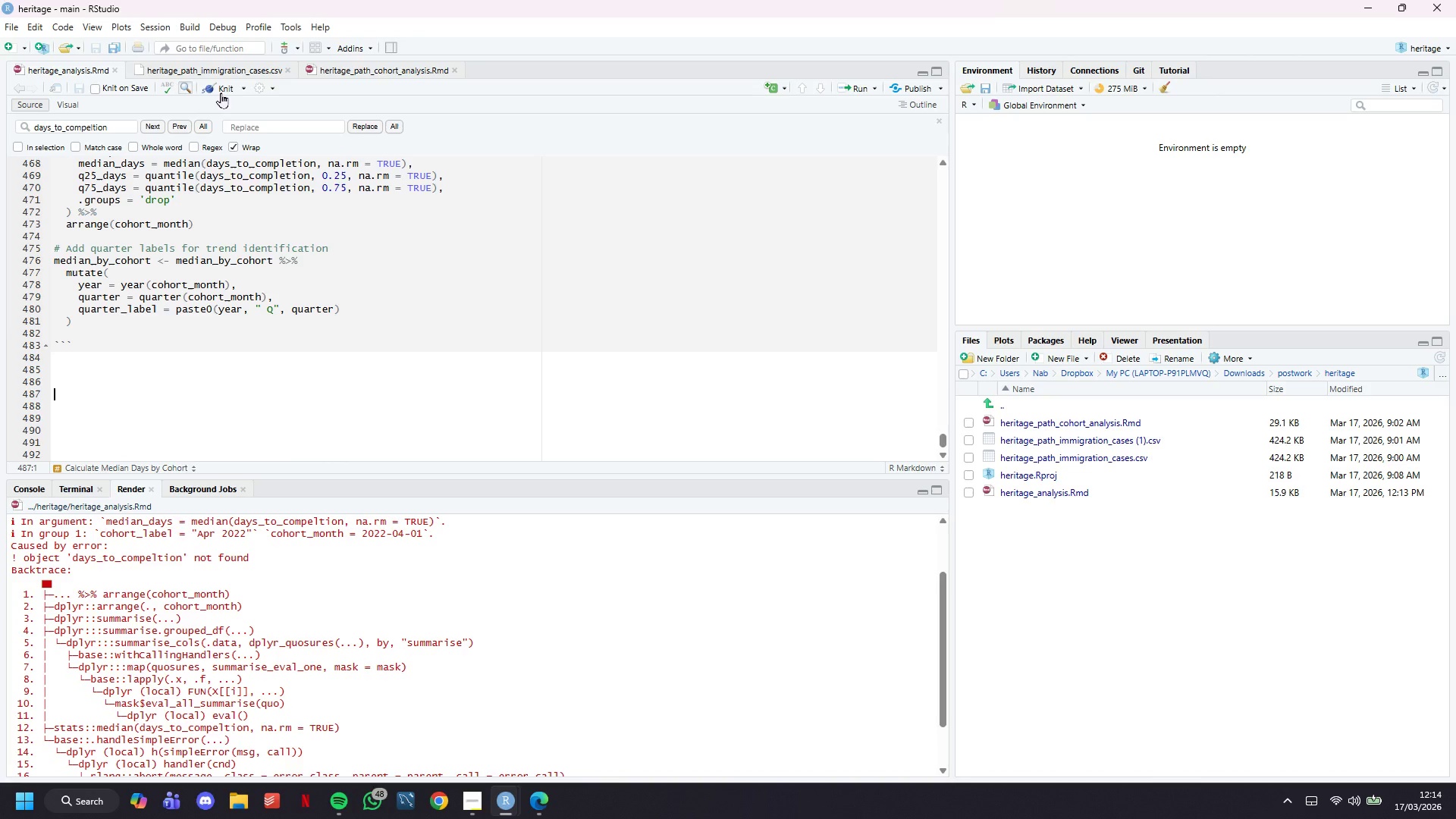 
left_click([221, 93])
 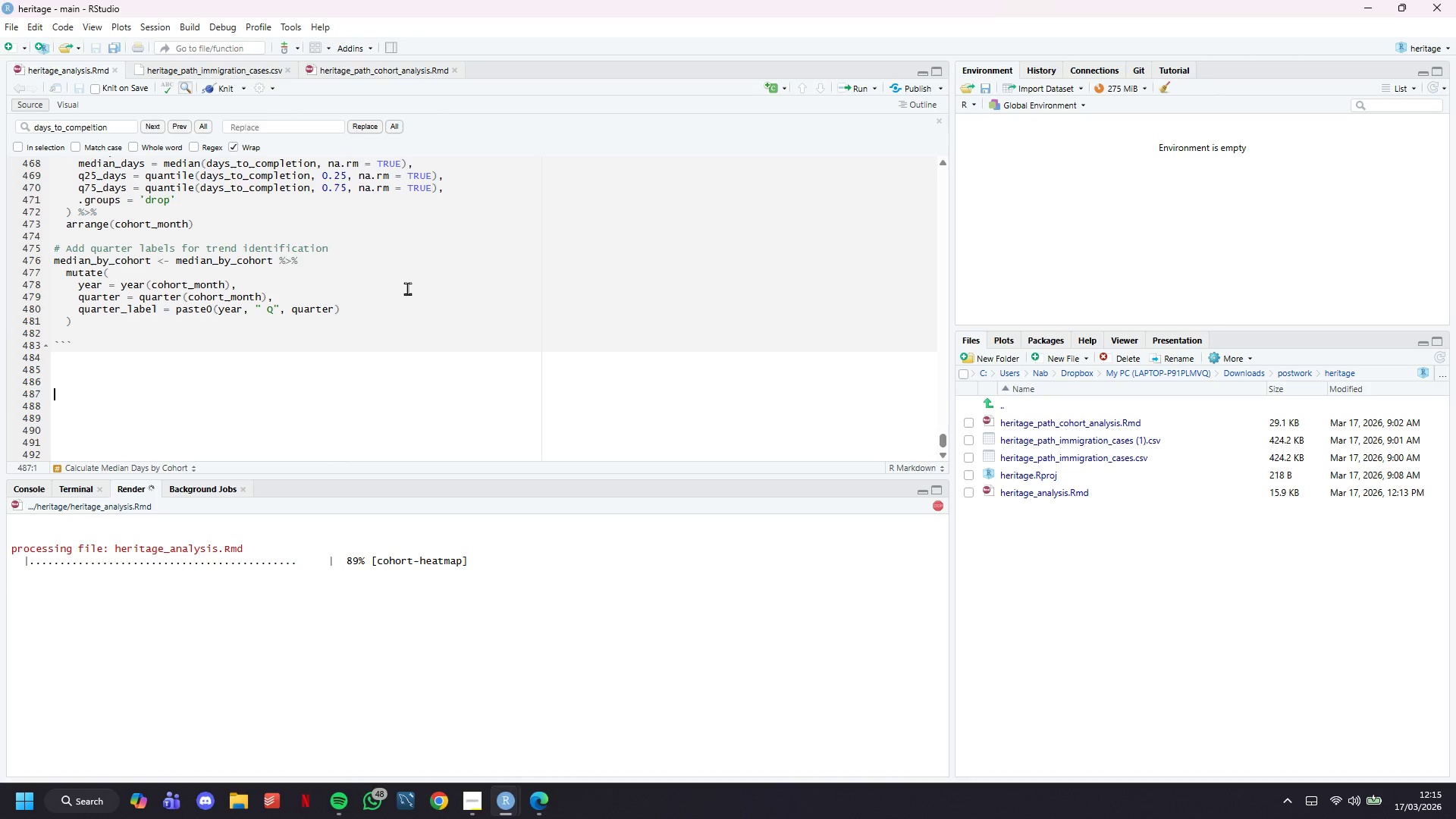 
wait(23.72)
 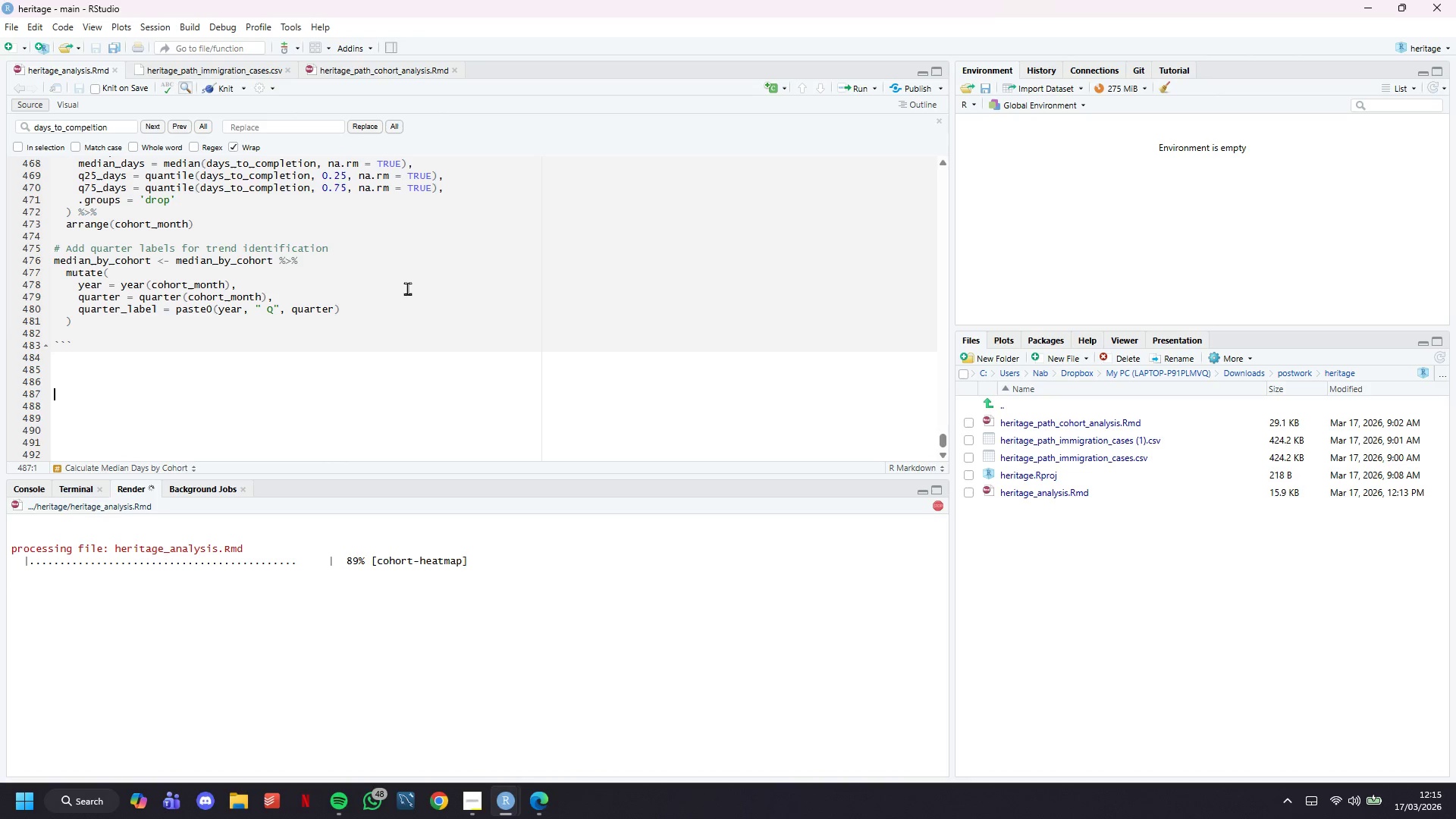 
scroll: coordinate [685, 449], scroll_direction: down, amount: 4.0
 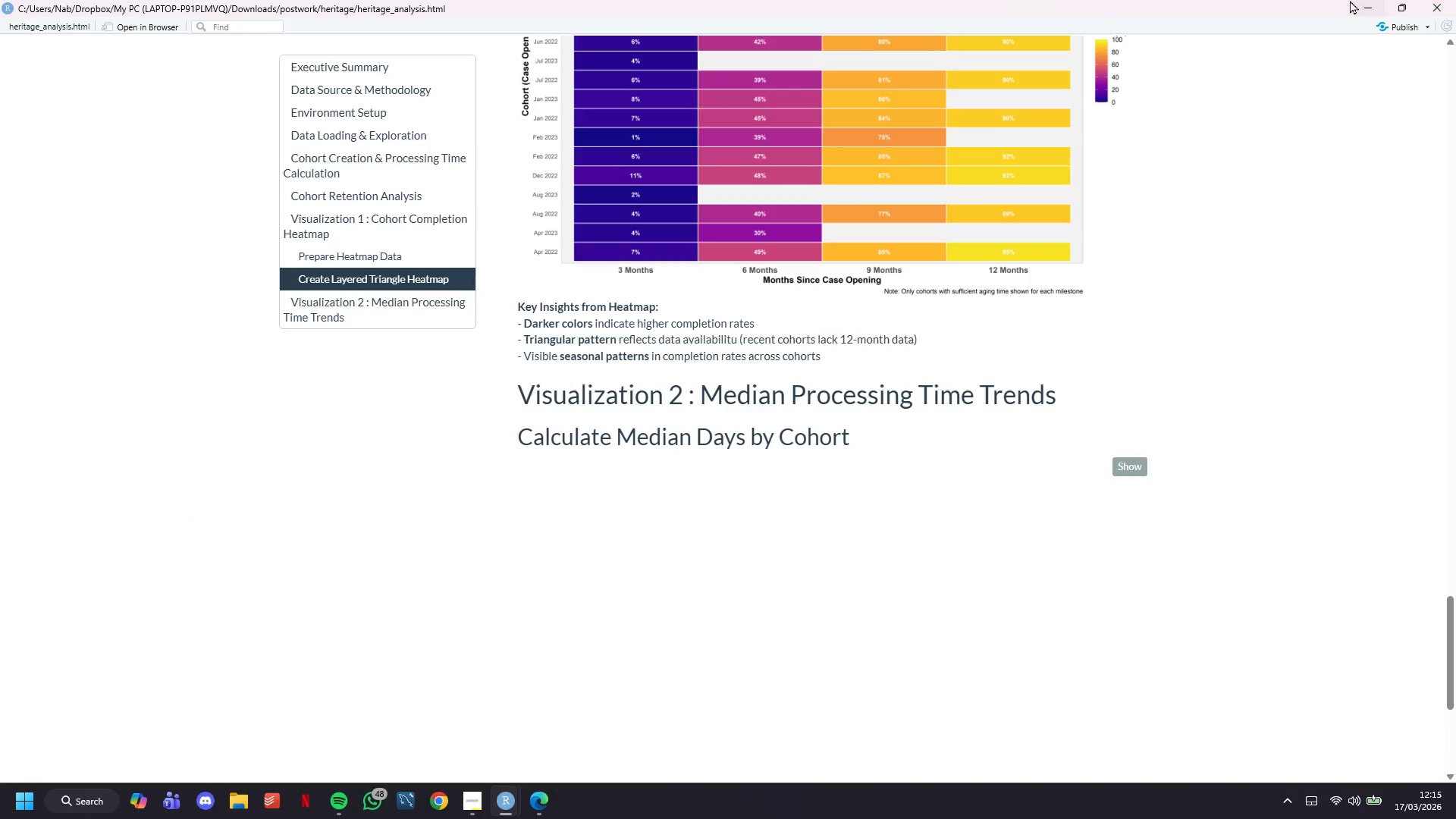 
left_click([1356, 0])
 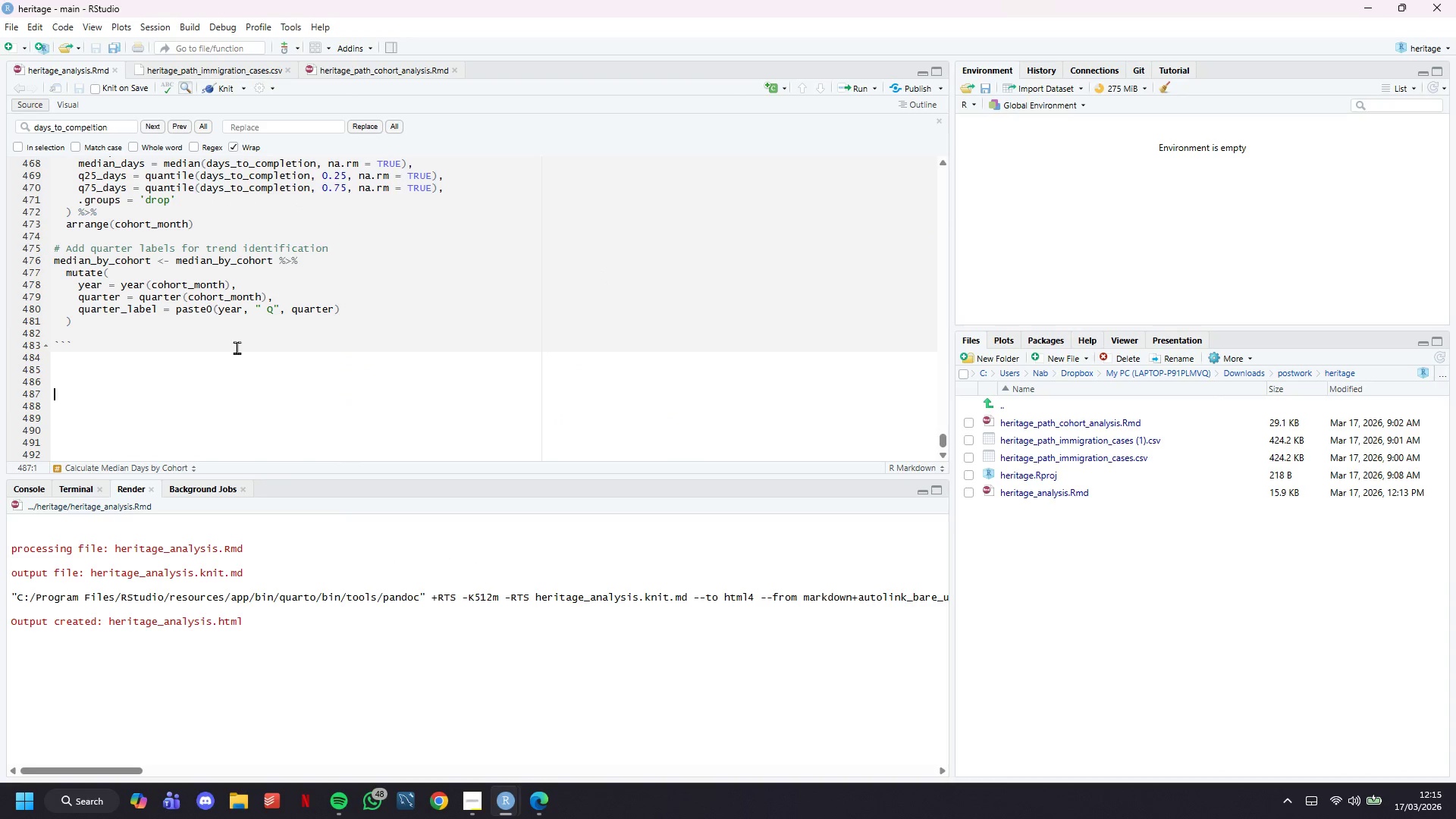 
key(ArrowUp)
 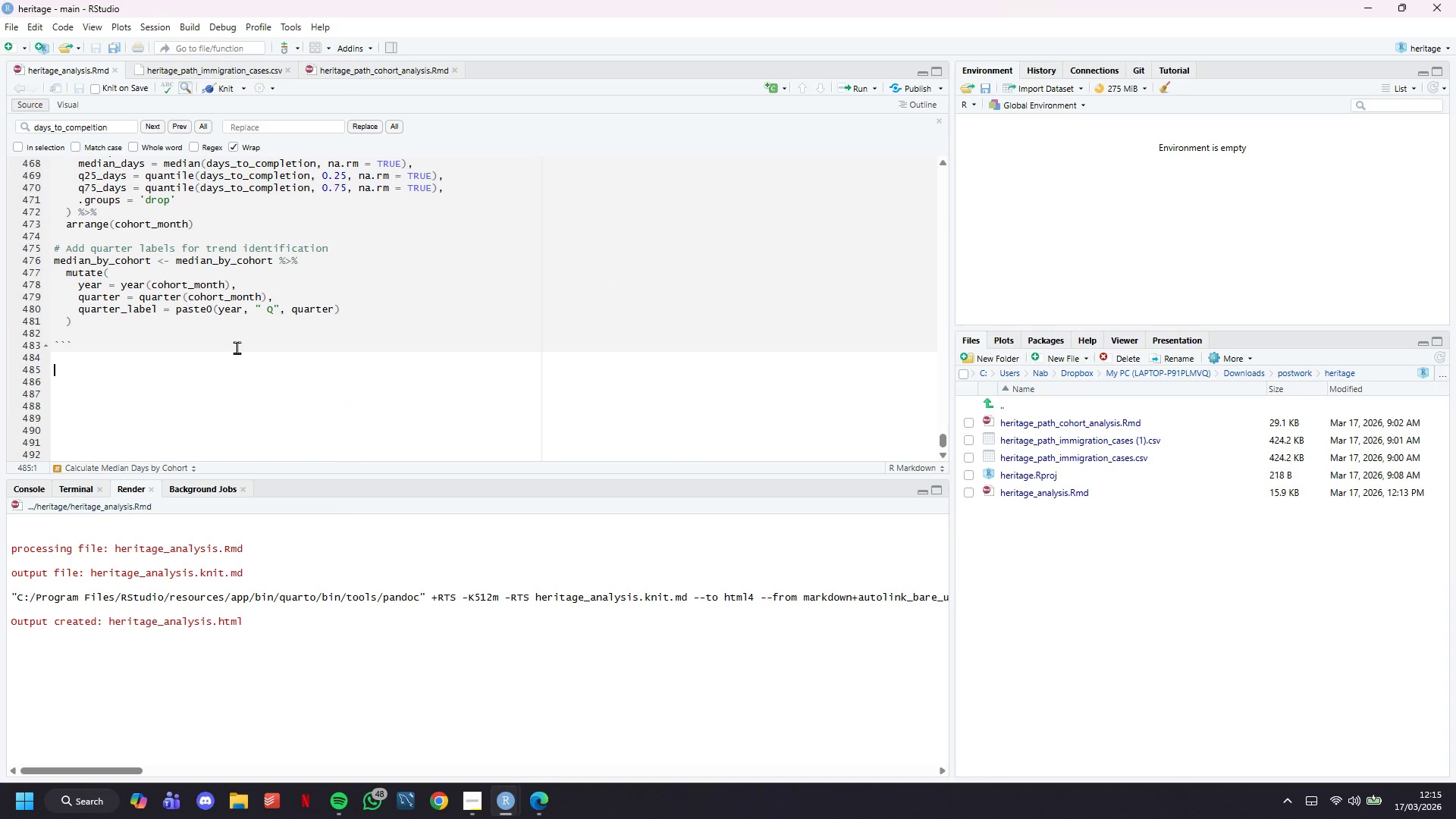 
key(ArrowUp)
 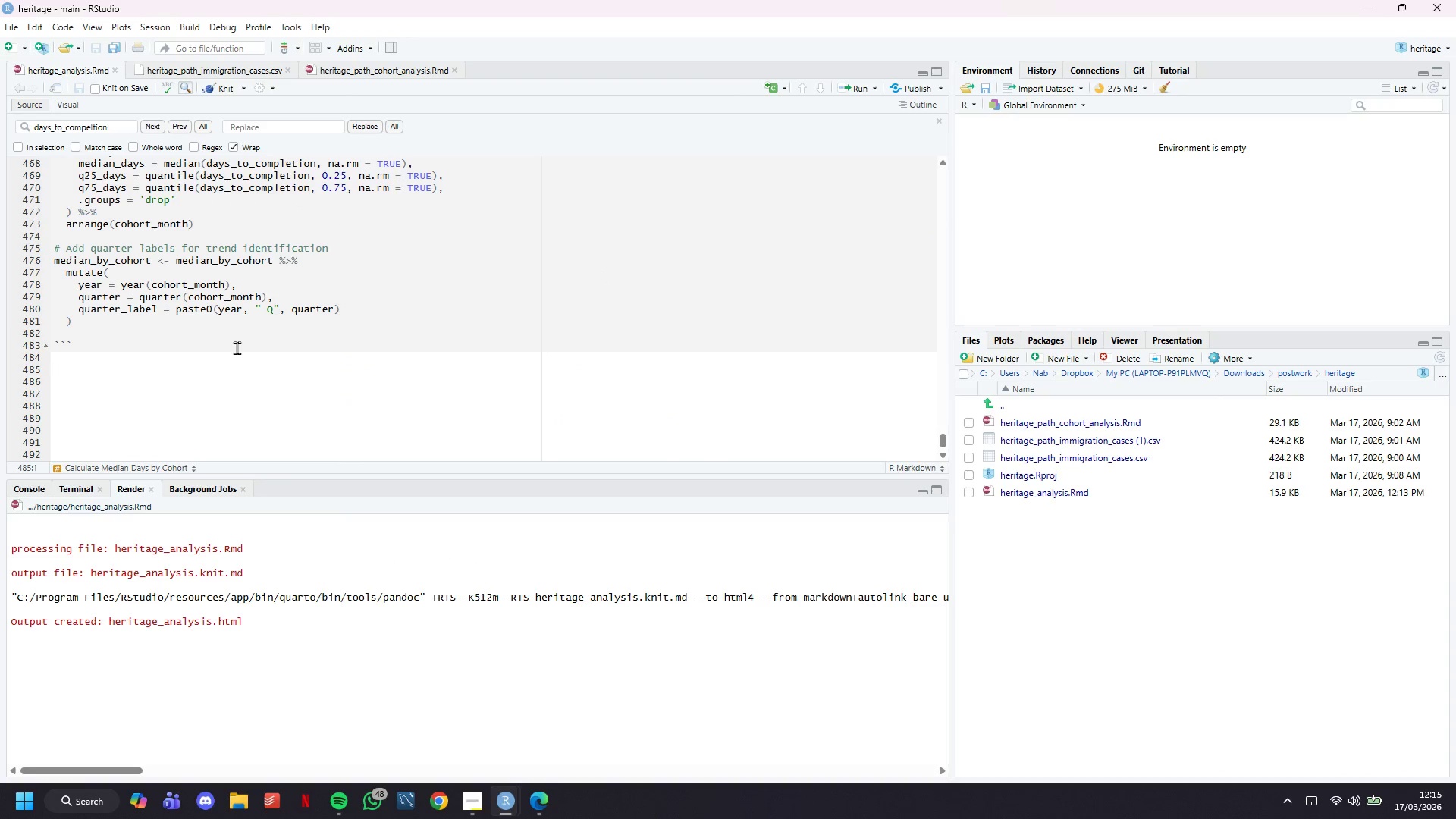 
type(## Line Chart with Seasonal Trend)
 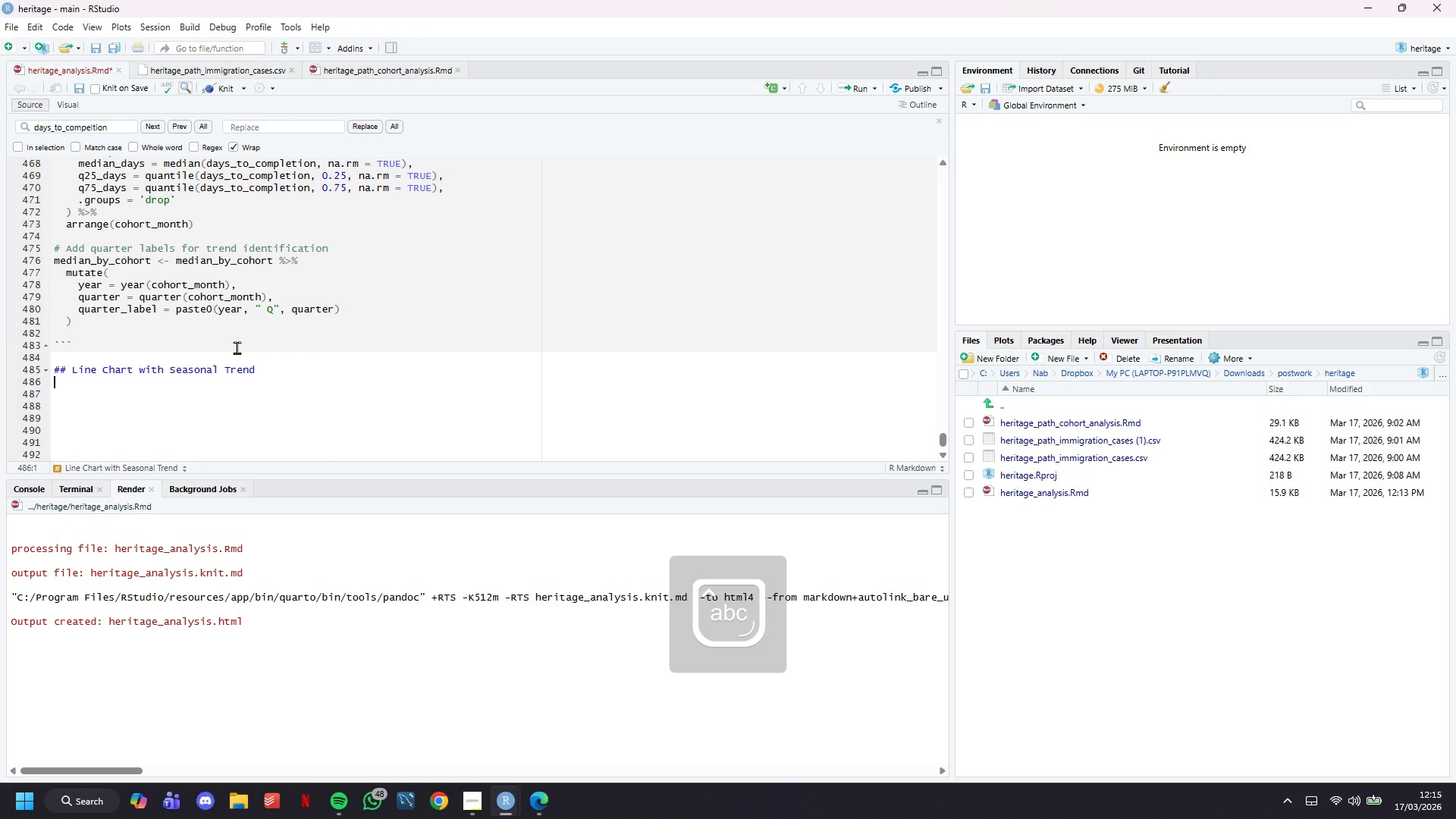 
key(Enter)
 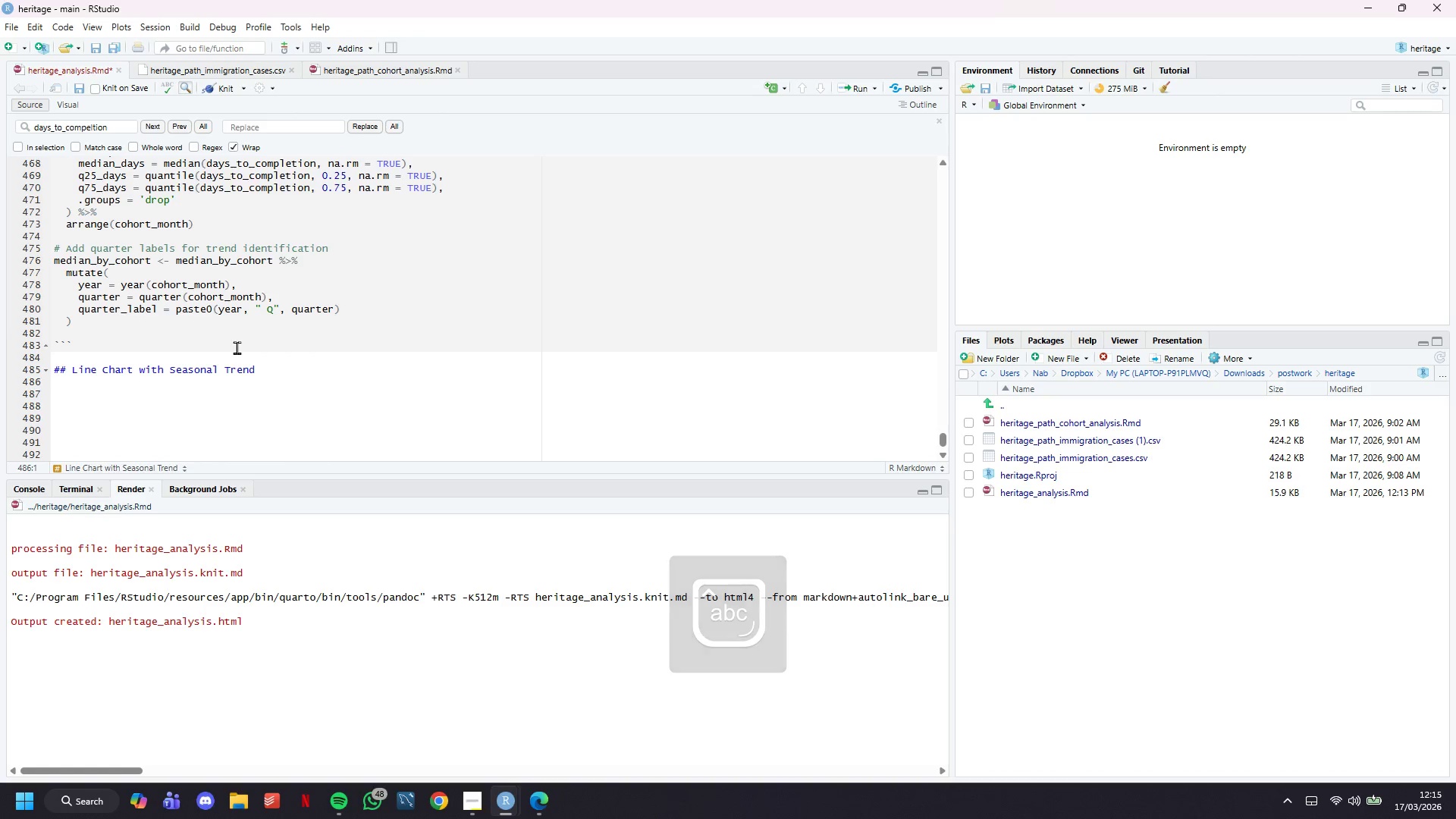 
key(Backquote)
 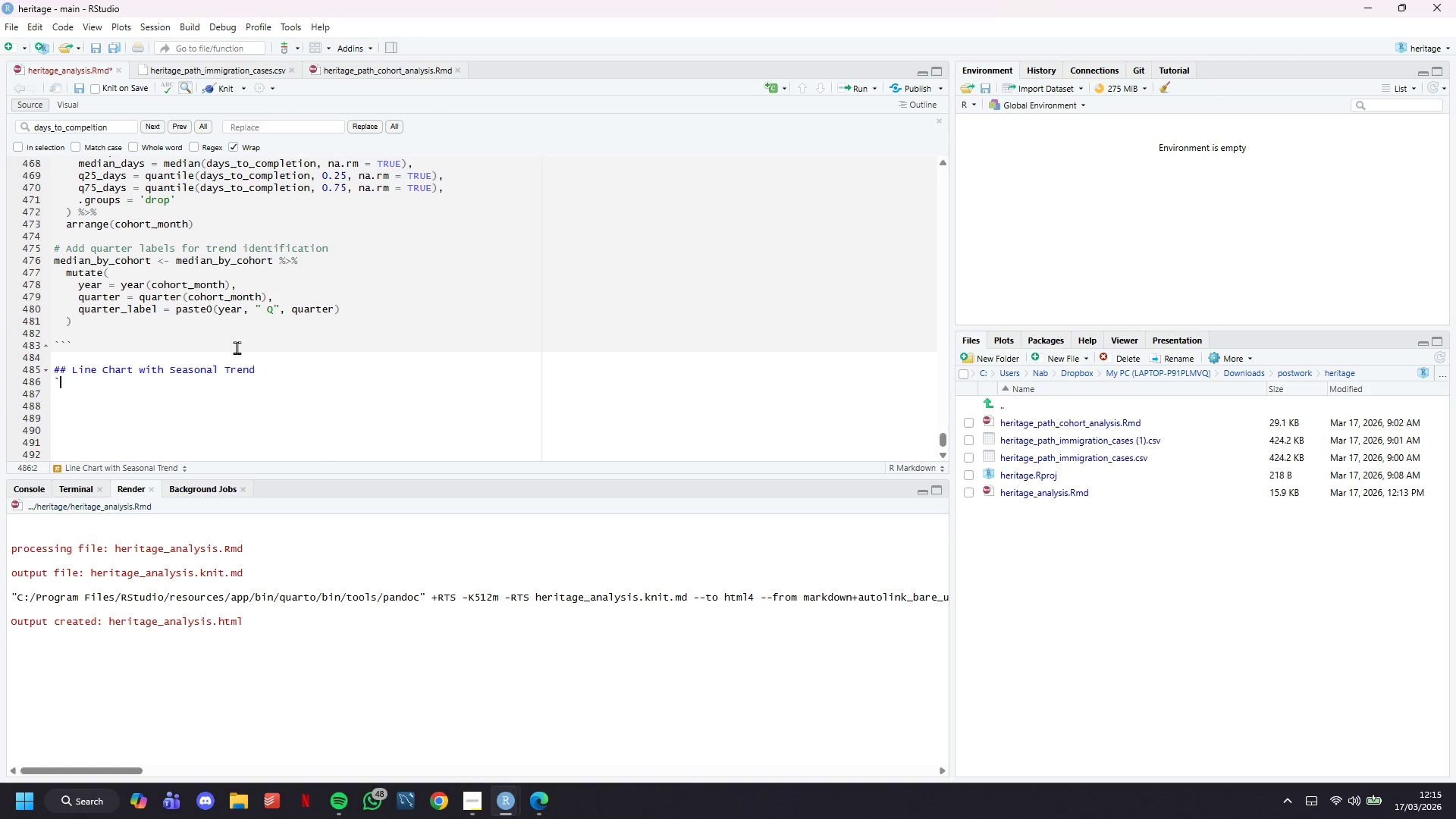 
key(Backquote)
 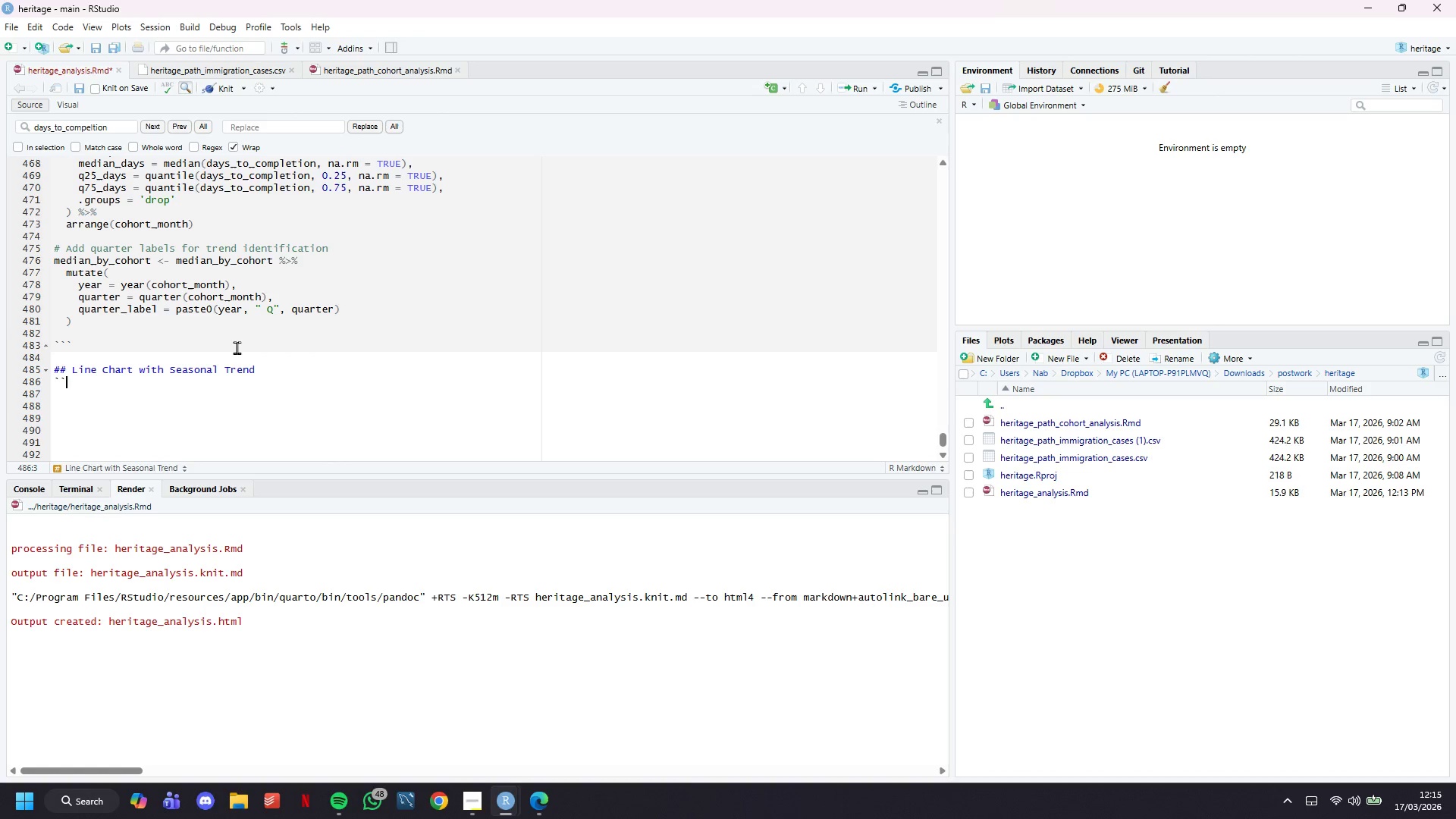 
key(Backquote)
 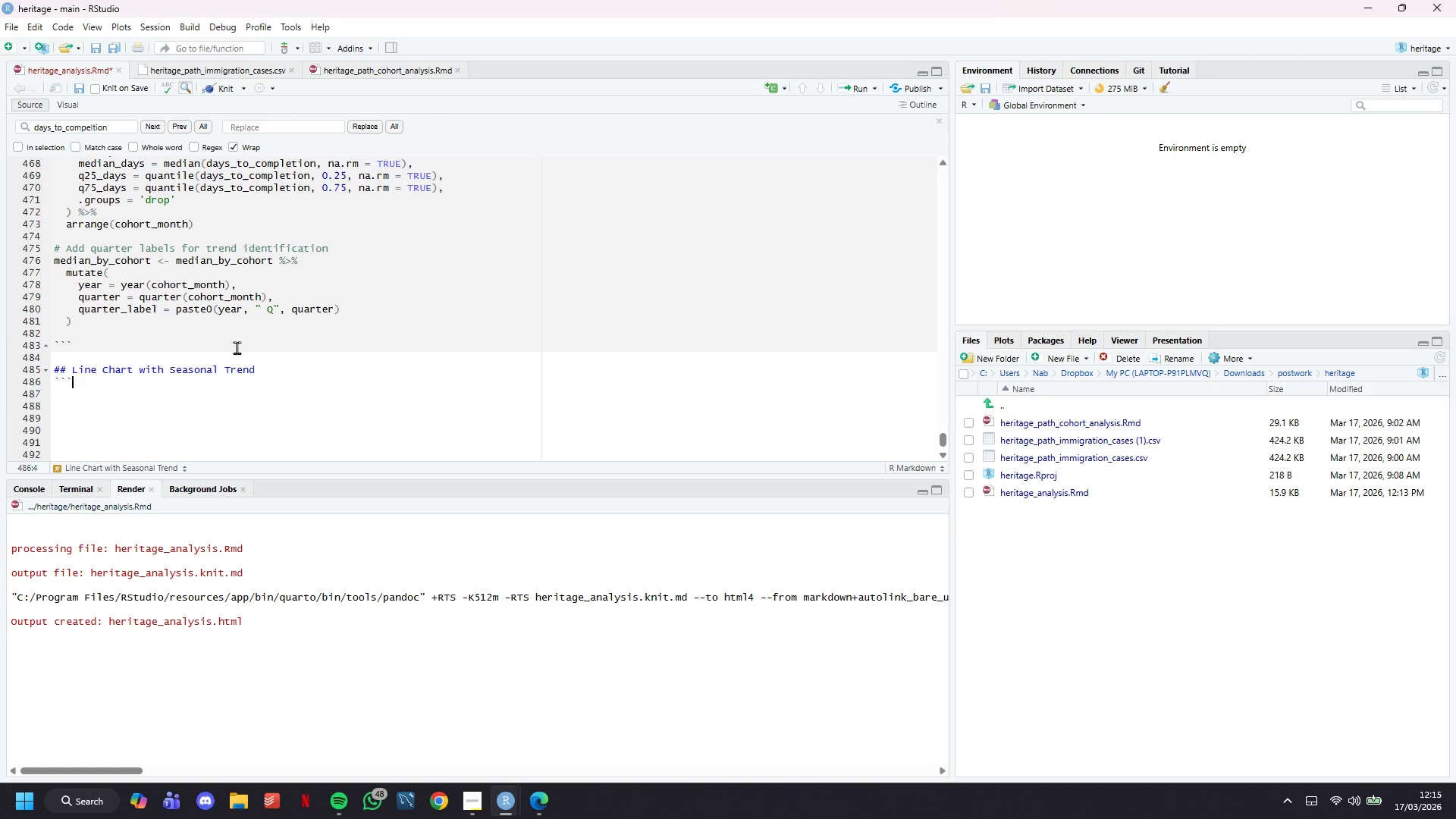 
key(Enter)
 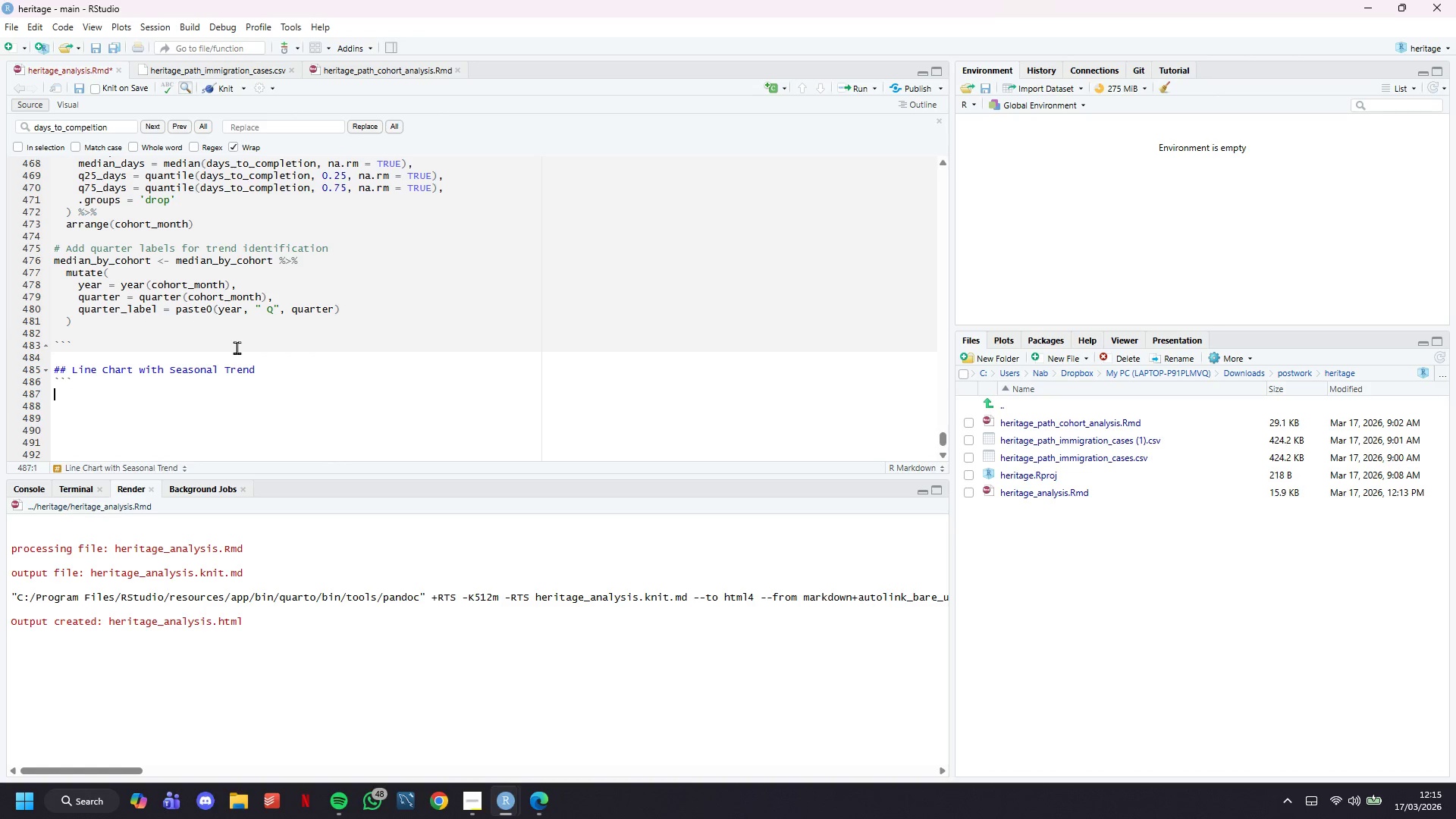 
key(Backquote)
 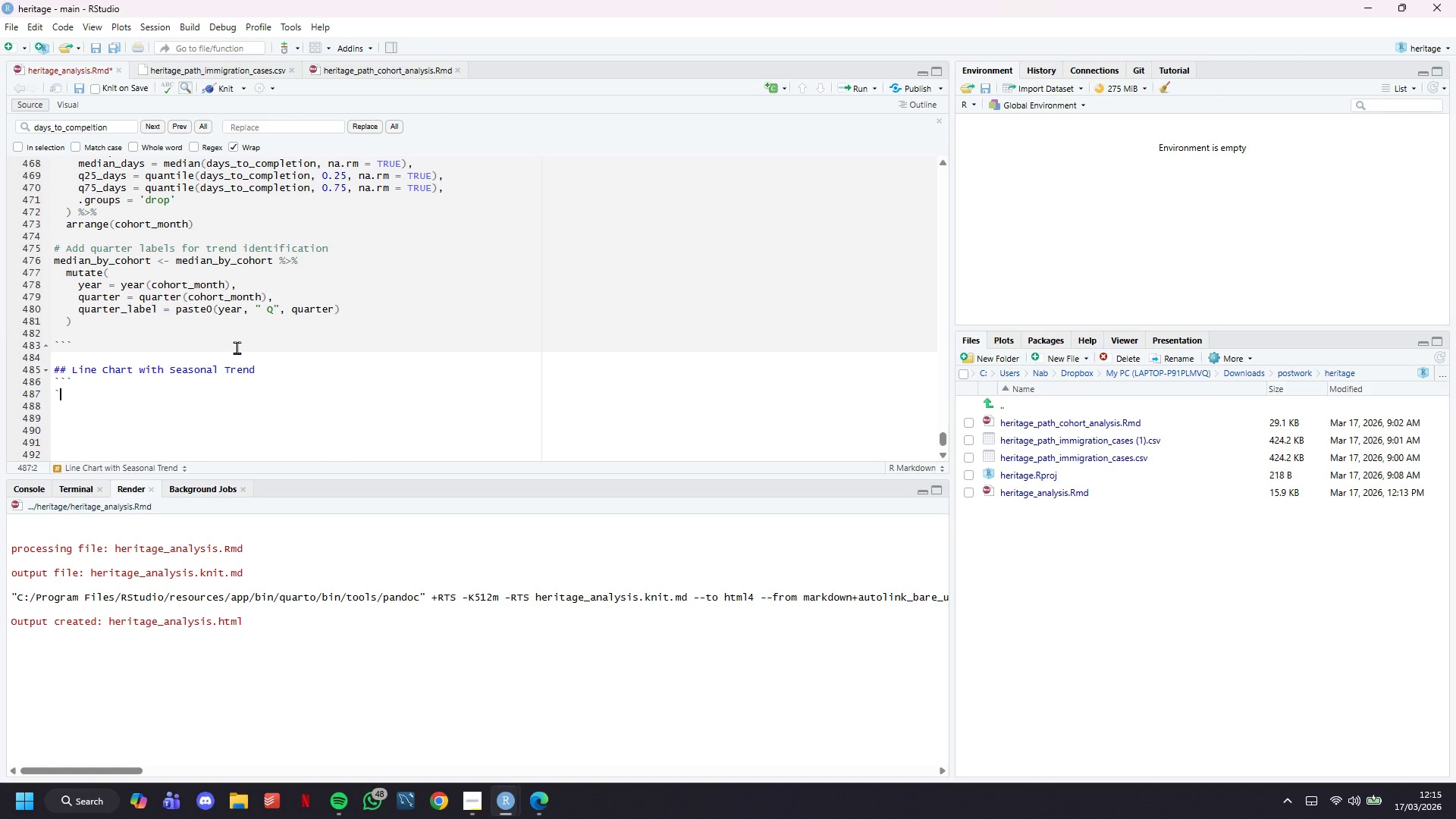 
key(Backquote)
 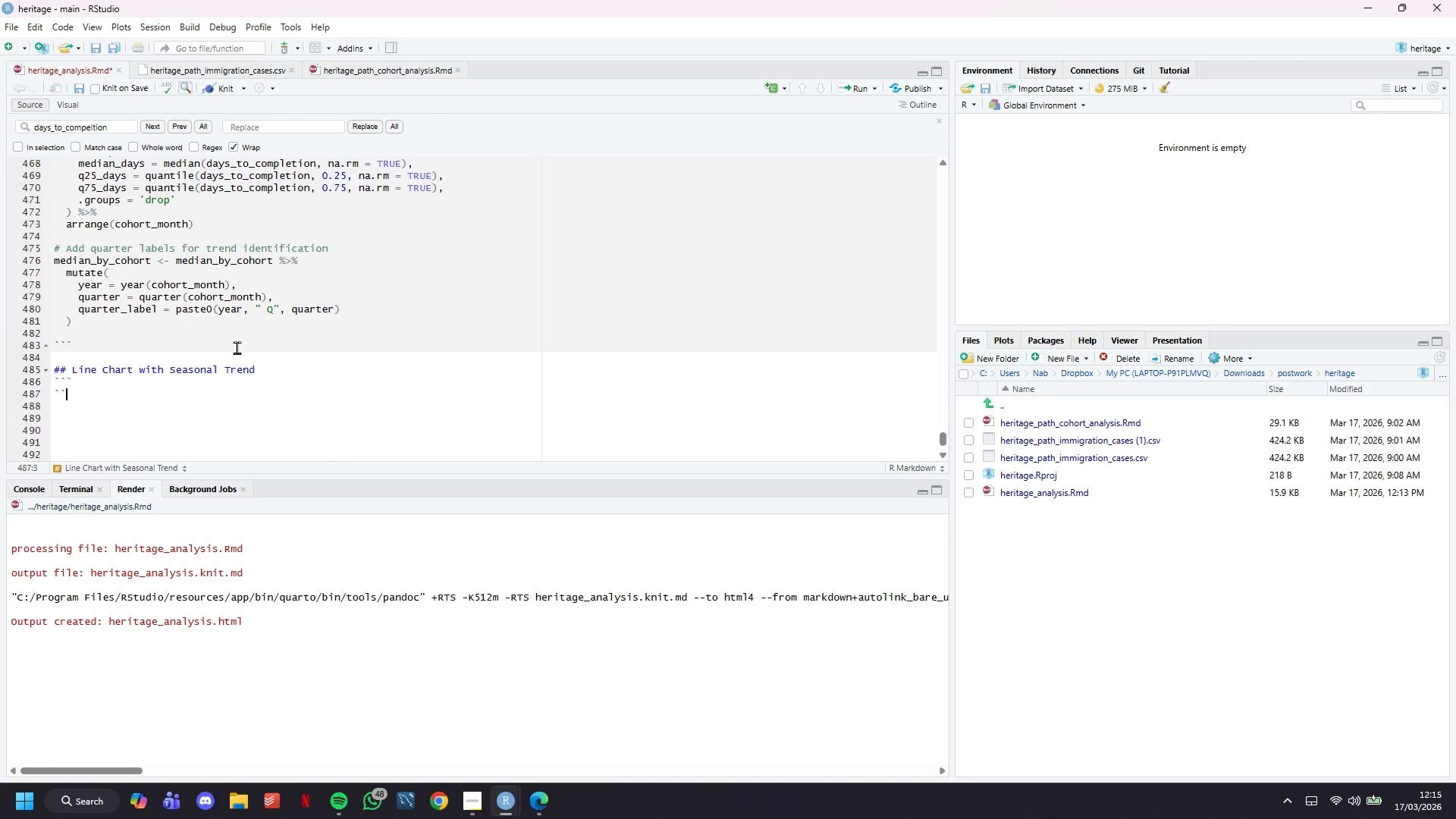 
key(Backquote)
 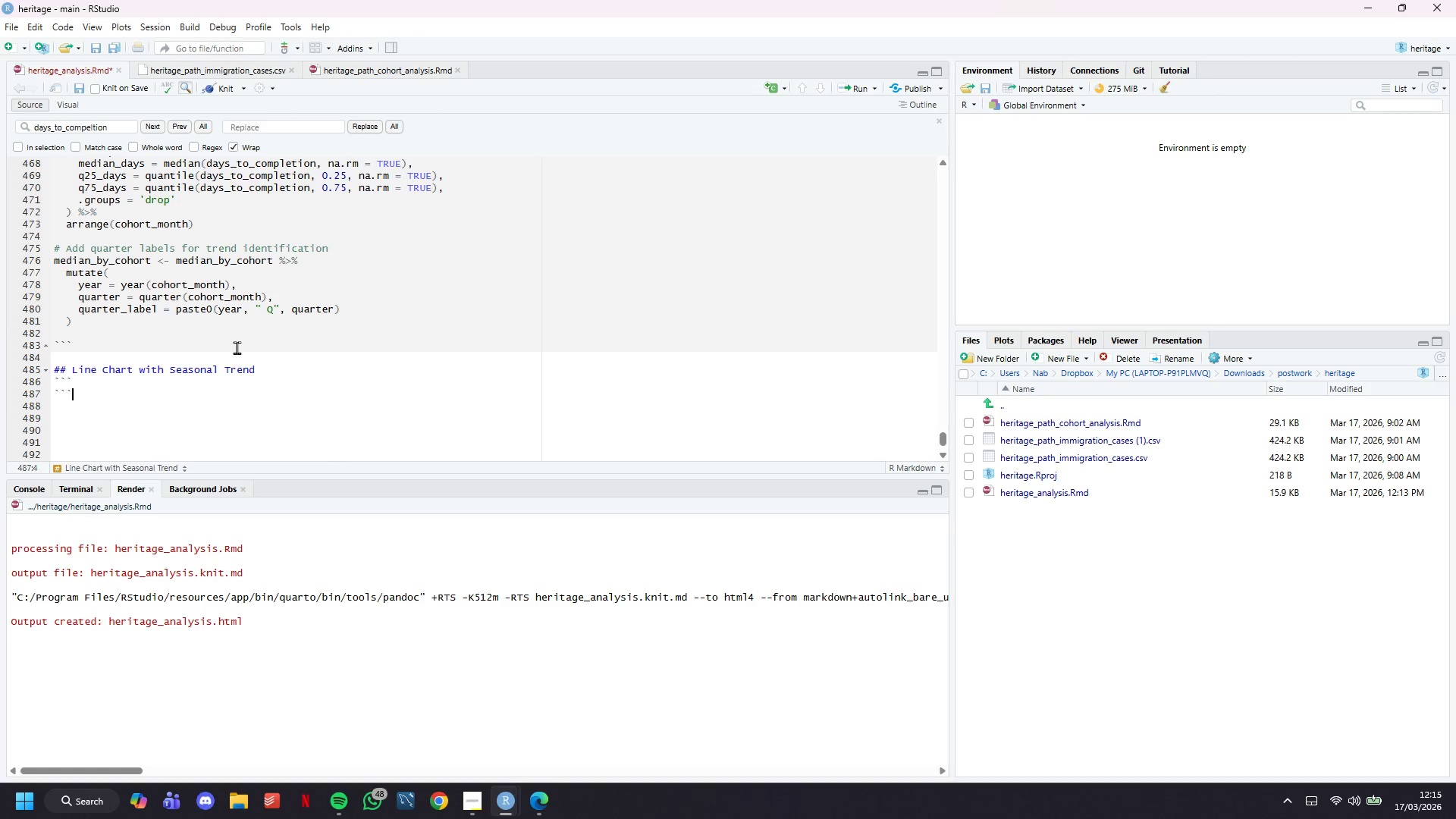 
key(ArrowUp)
 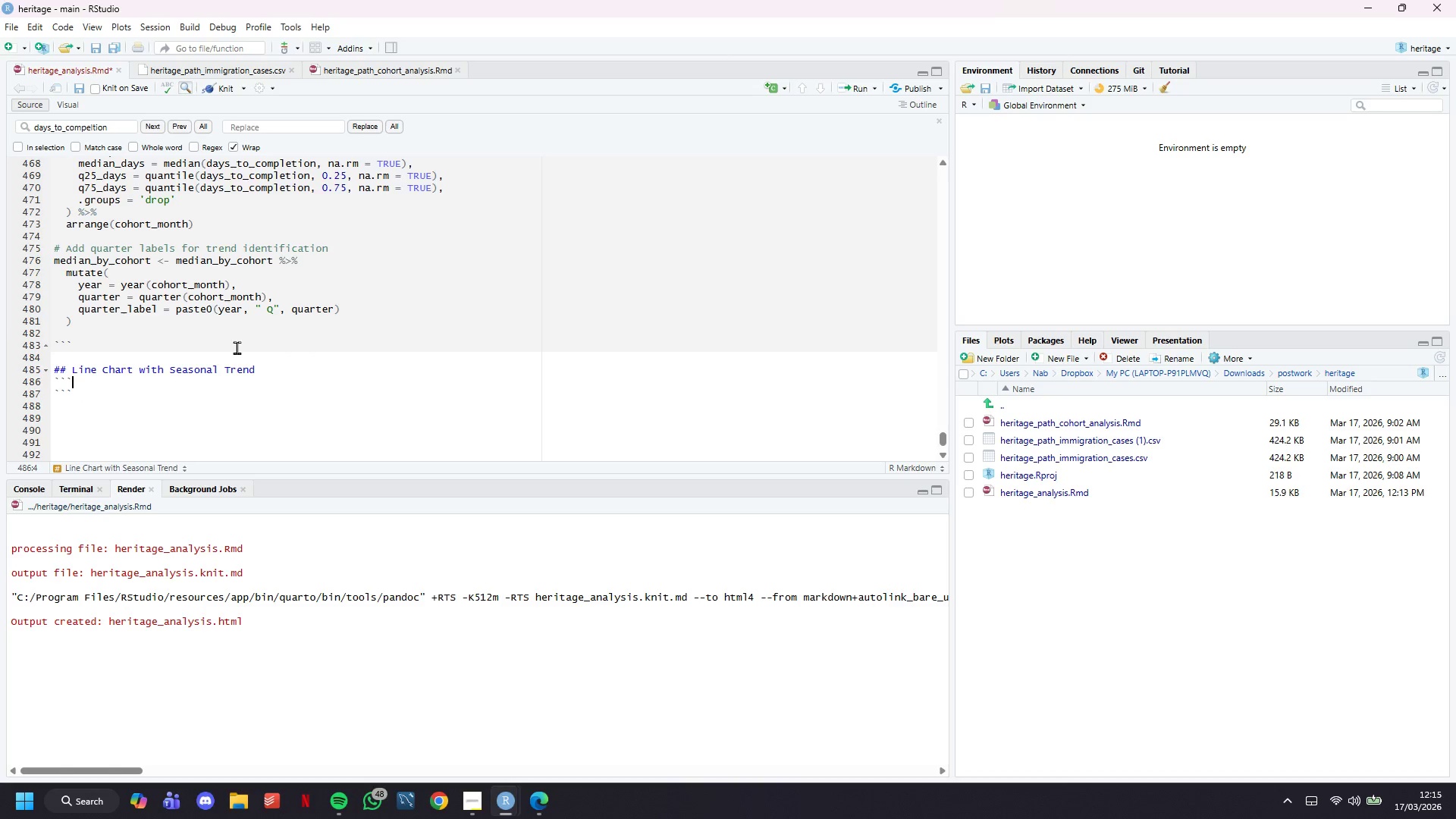 
key(Shift+BracketLeft)
 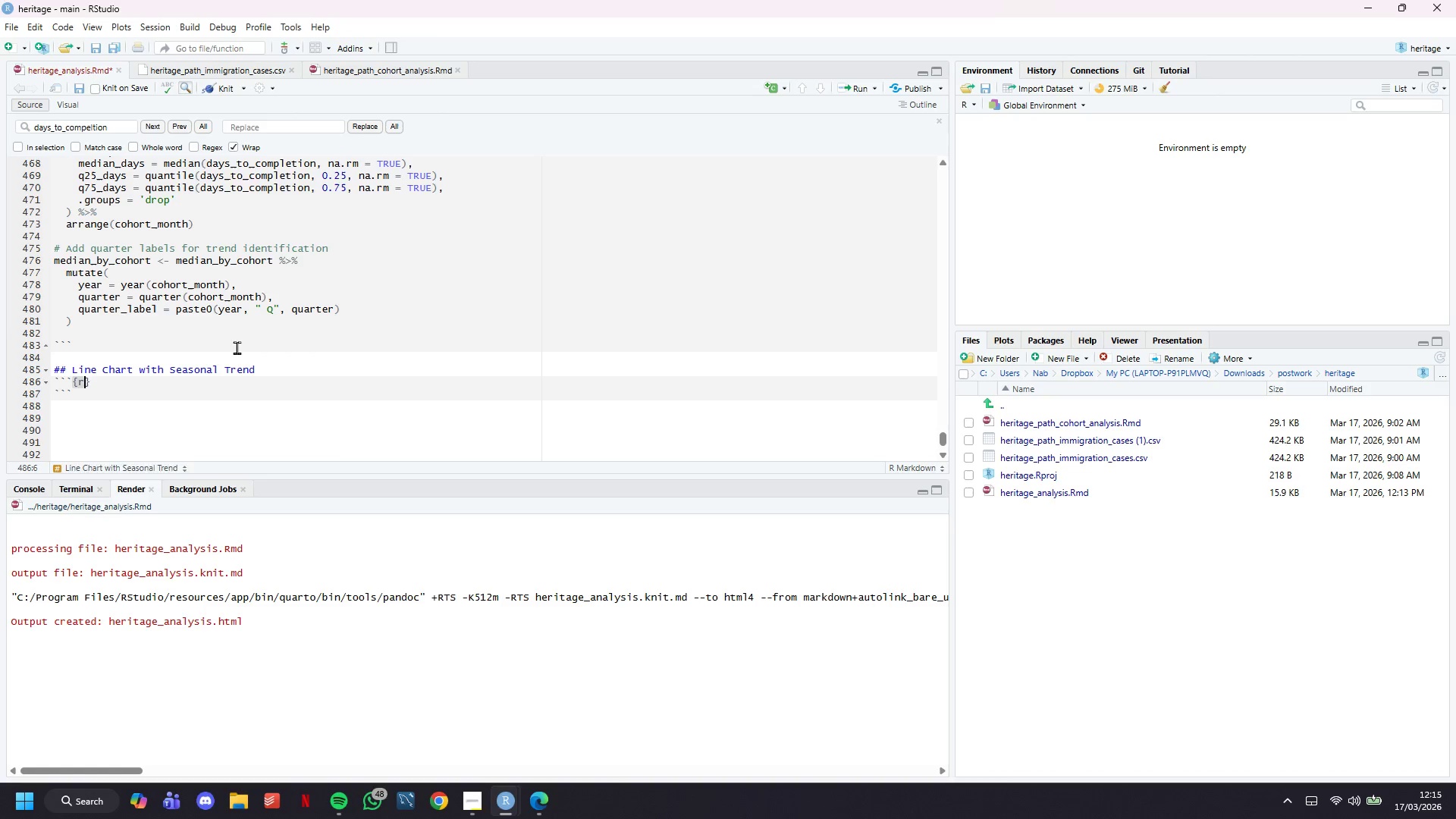 
key(R)
 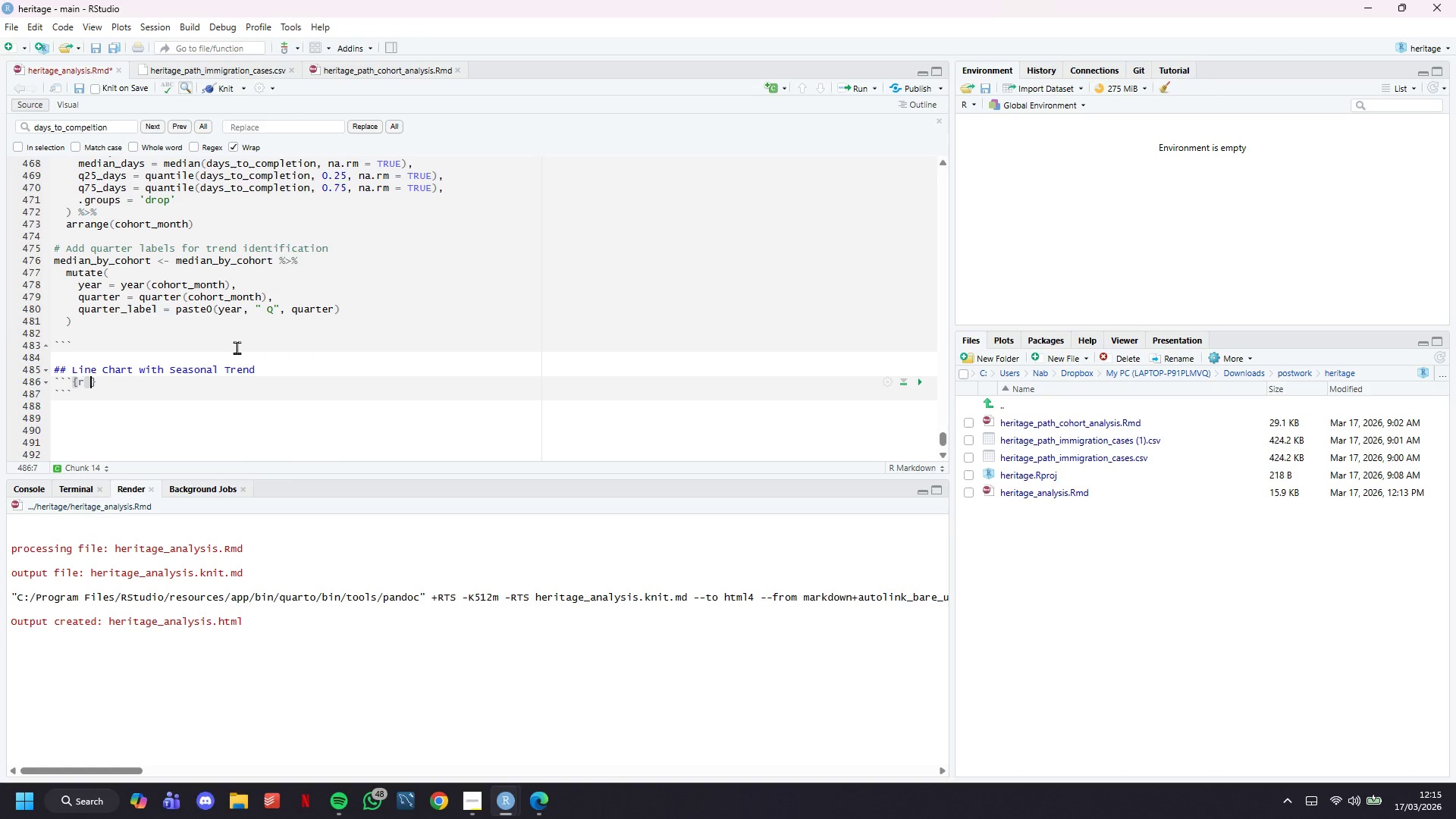 
key(Space)
 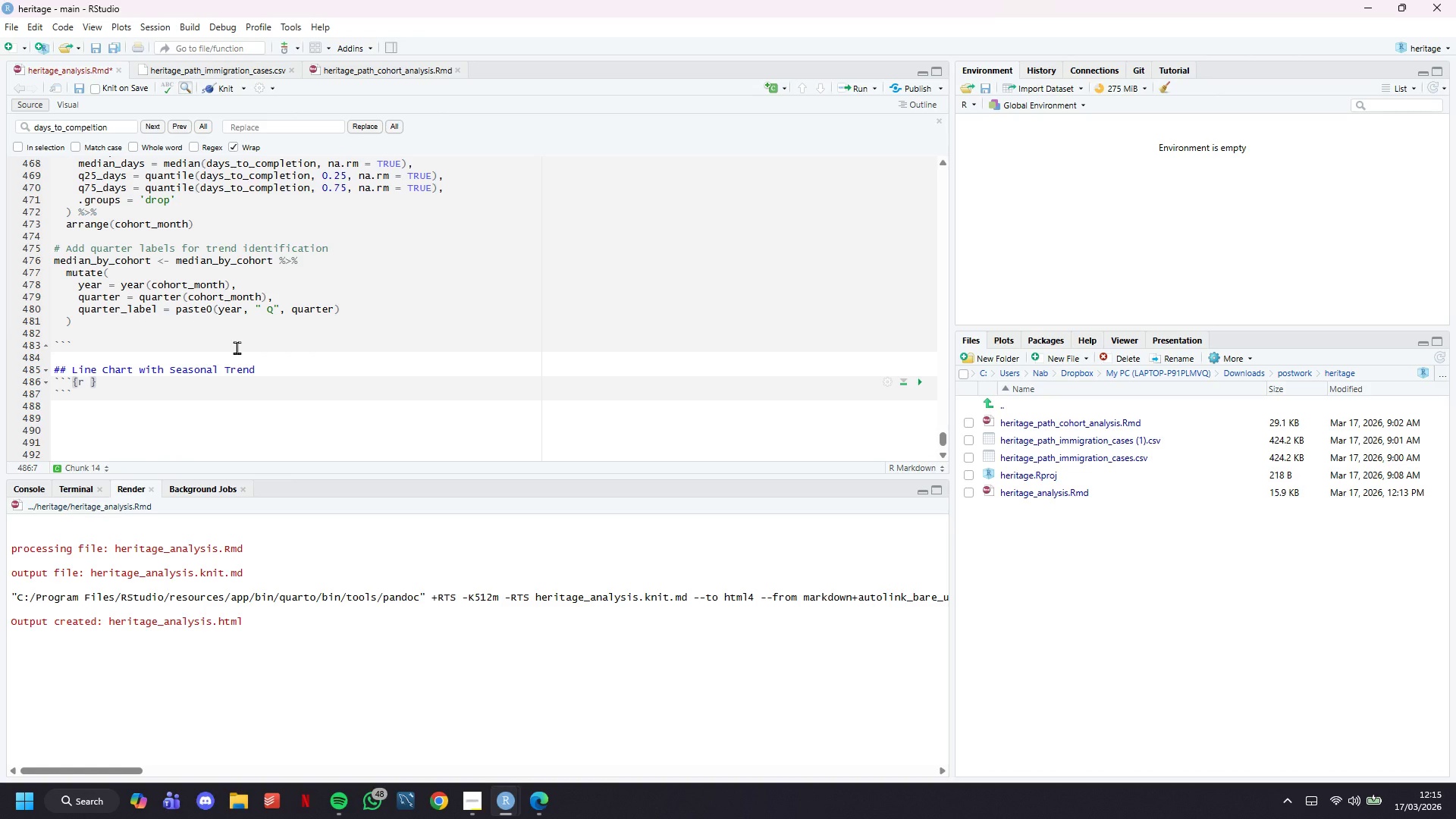 
wait(6.5)
 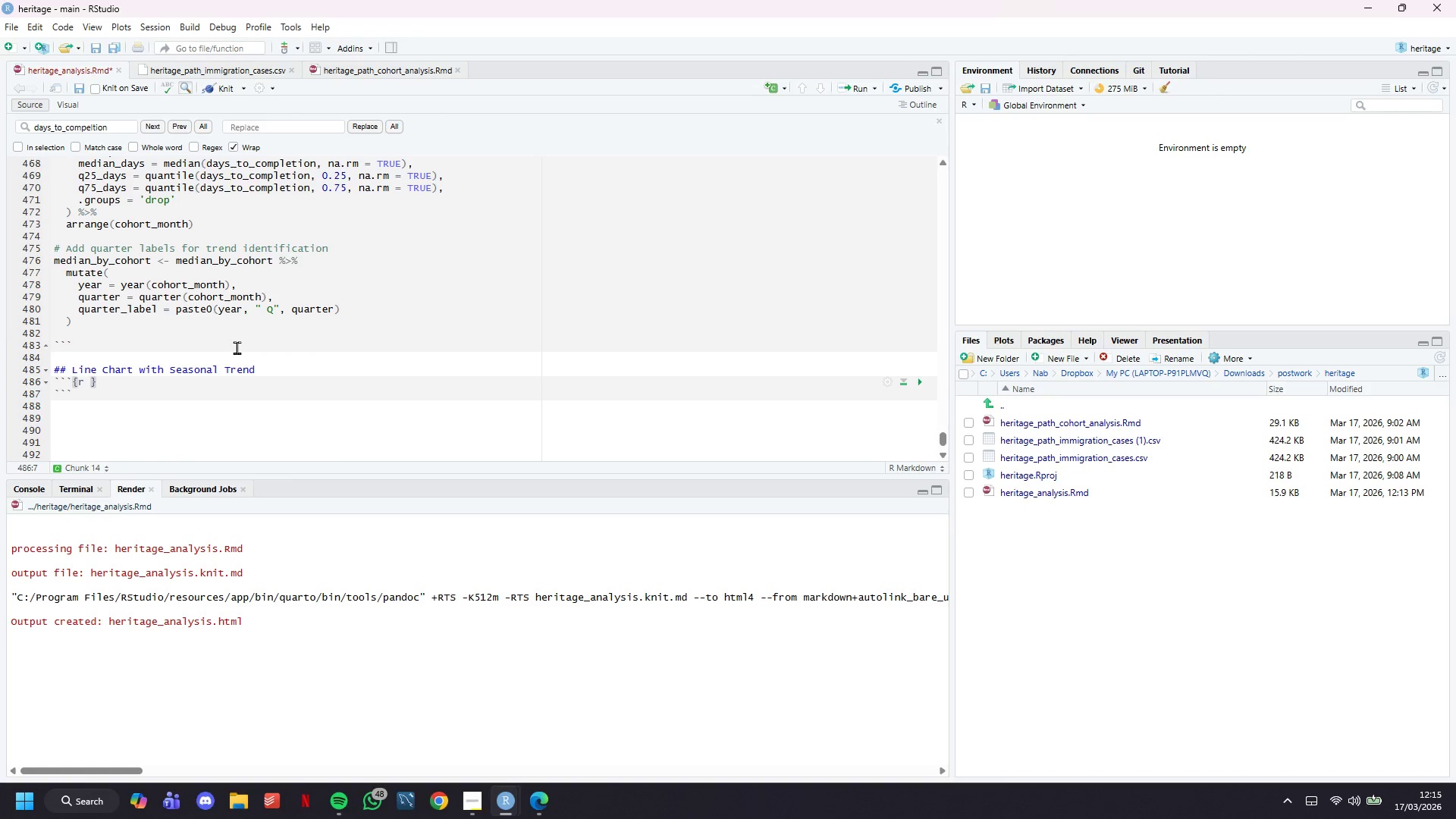 
type(median-line-chart )
key(Backspace)
type(, fig.width=12, fih)
key(Backspace)
type(g.height=7)
 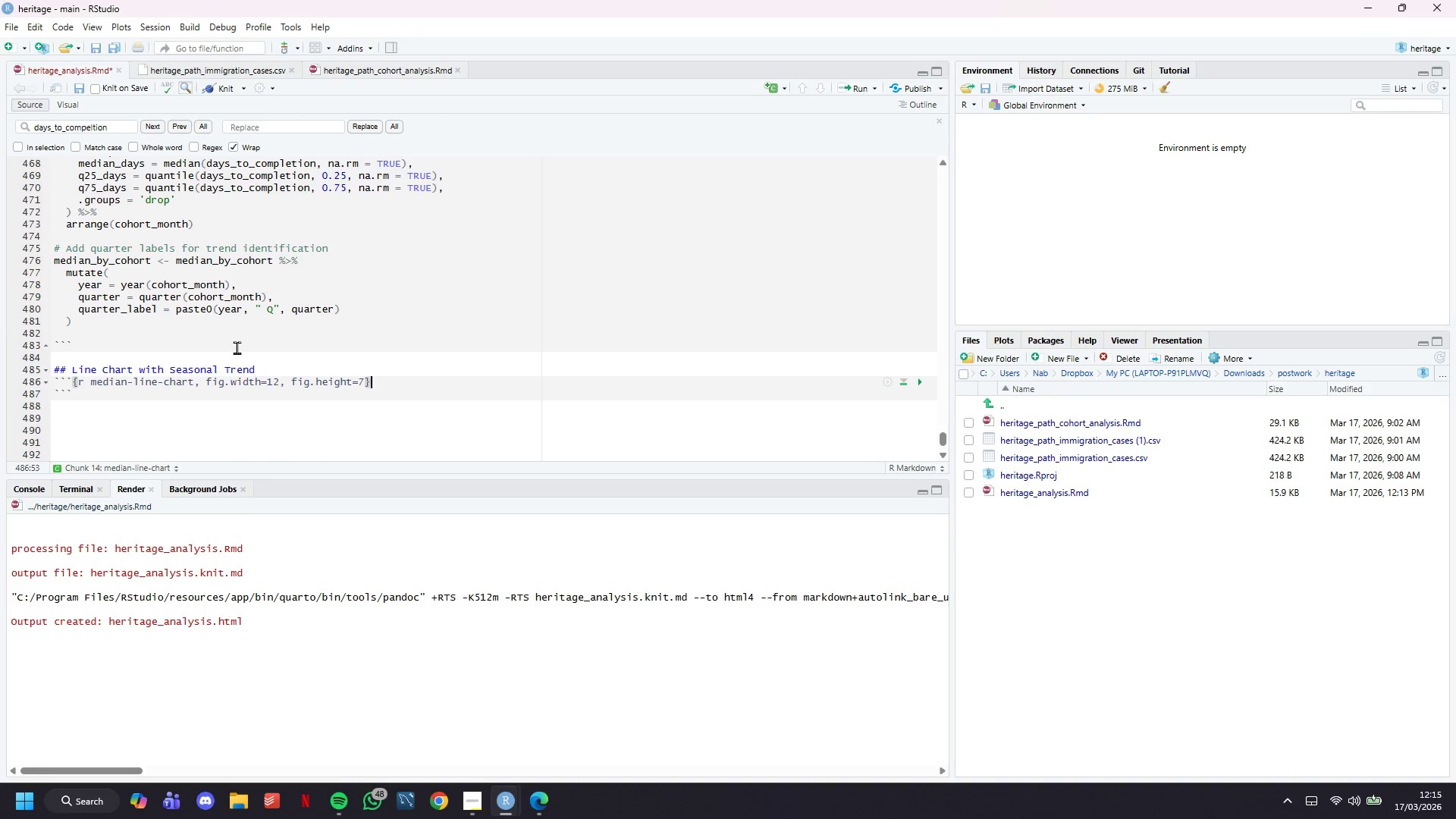 
key(ArrowRight)
 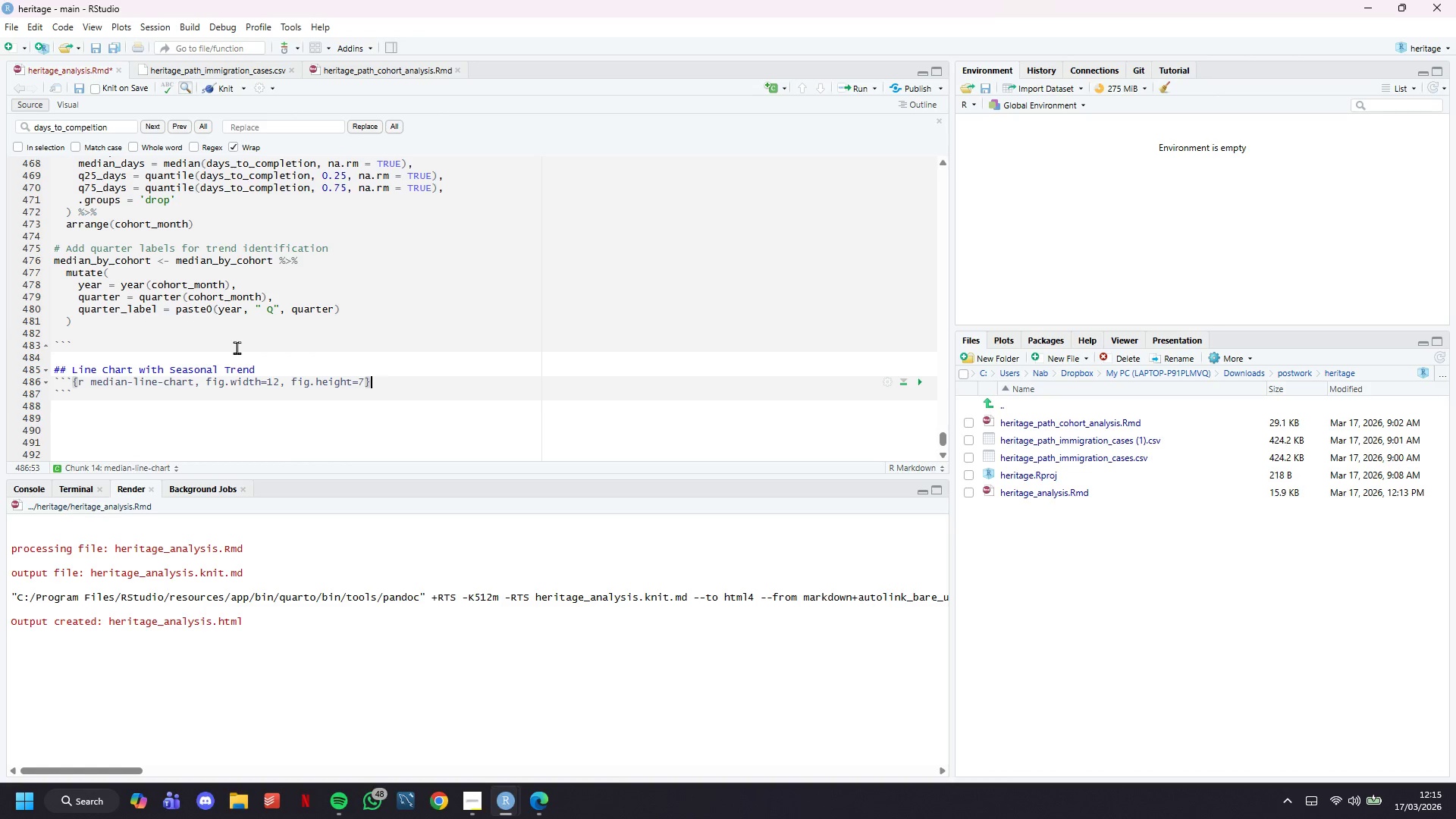 
key(Enter)
 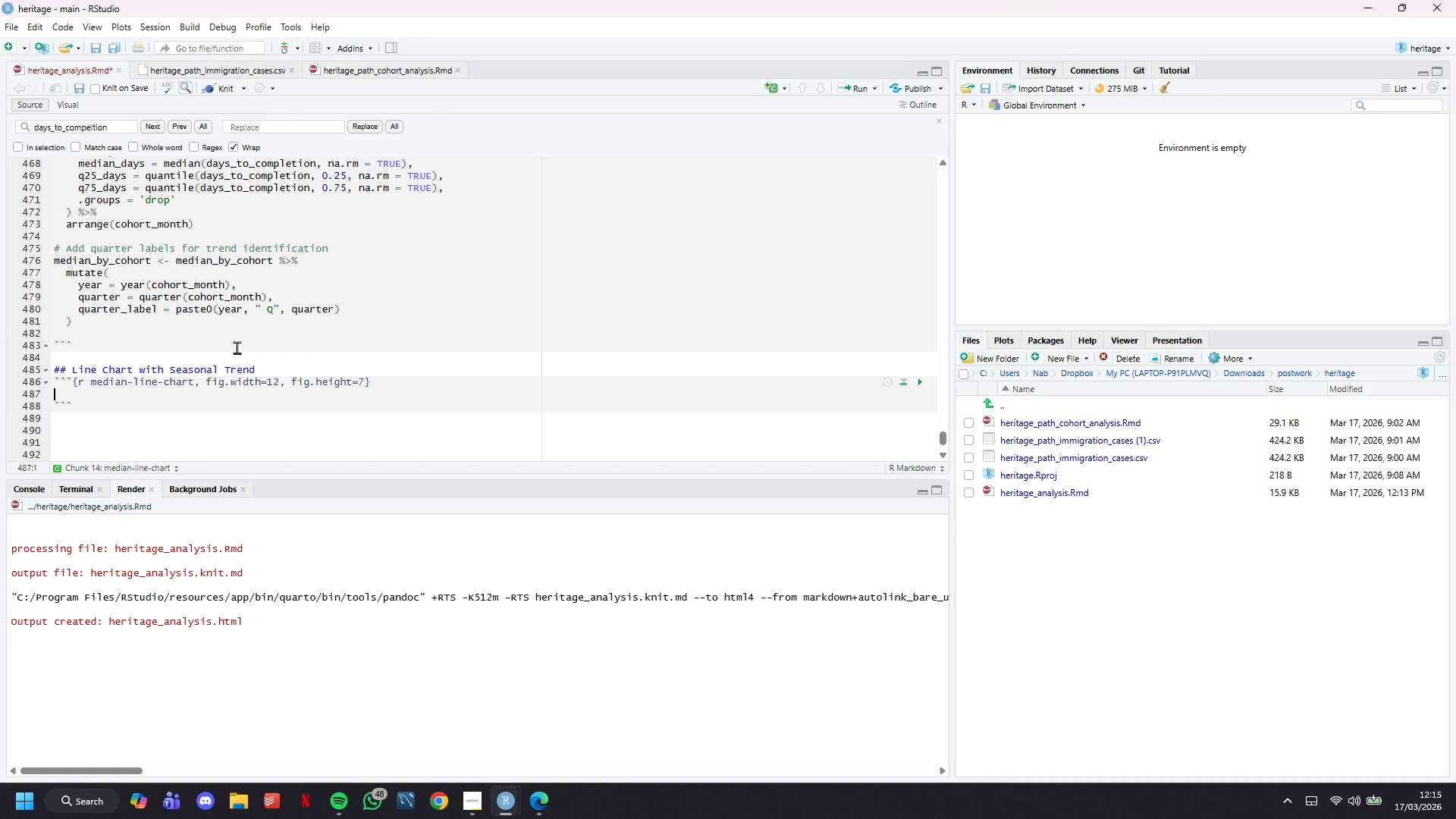 
hold_key(key=Enter, duration=0.33)
 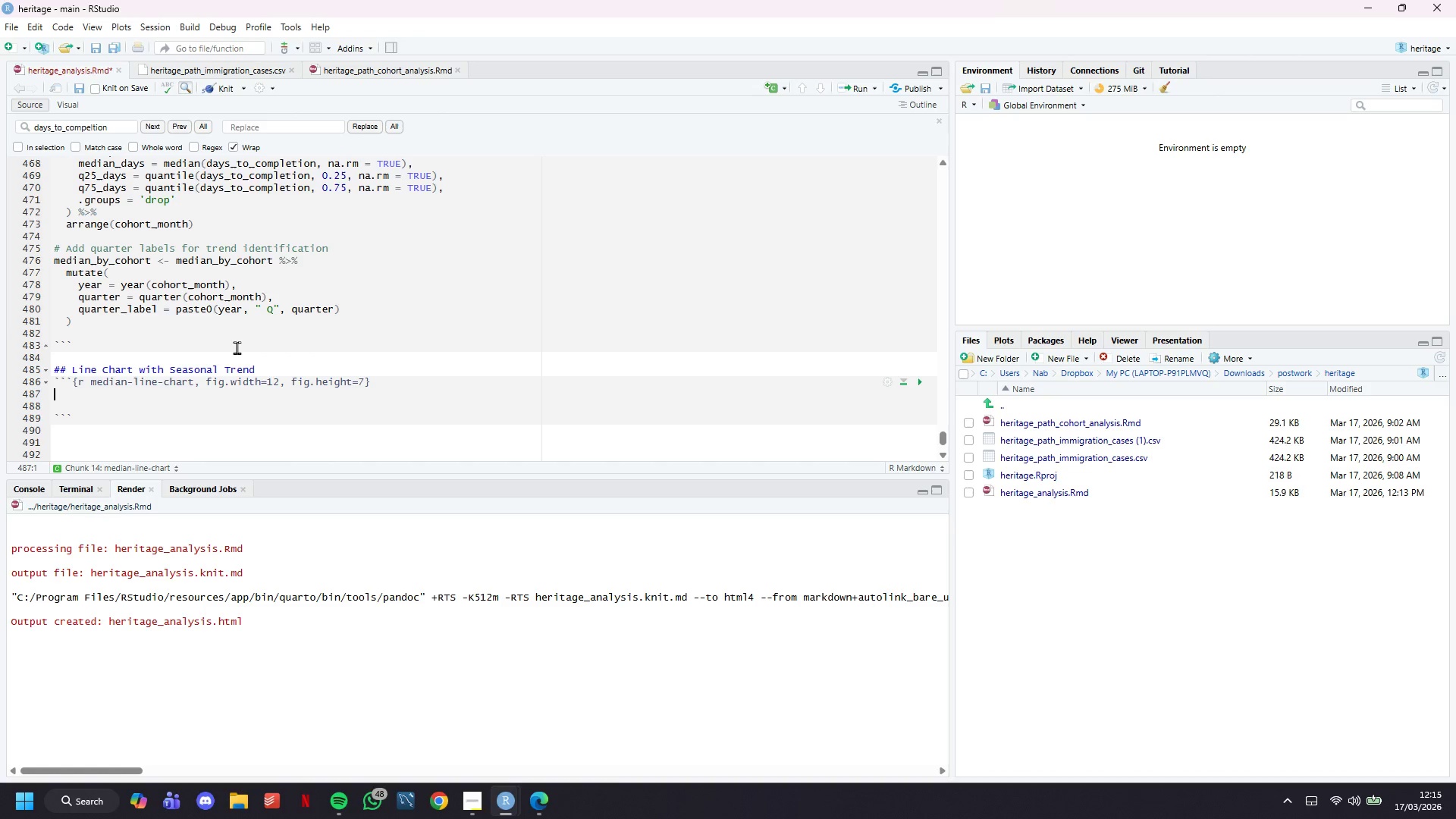 
key(ArrowUp)
 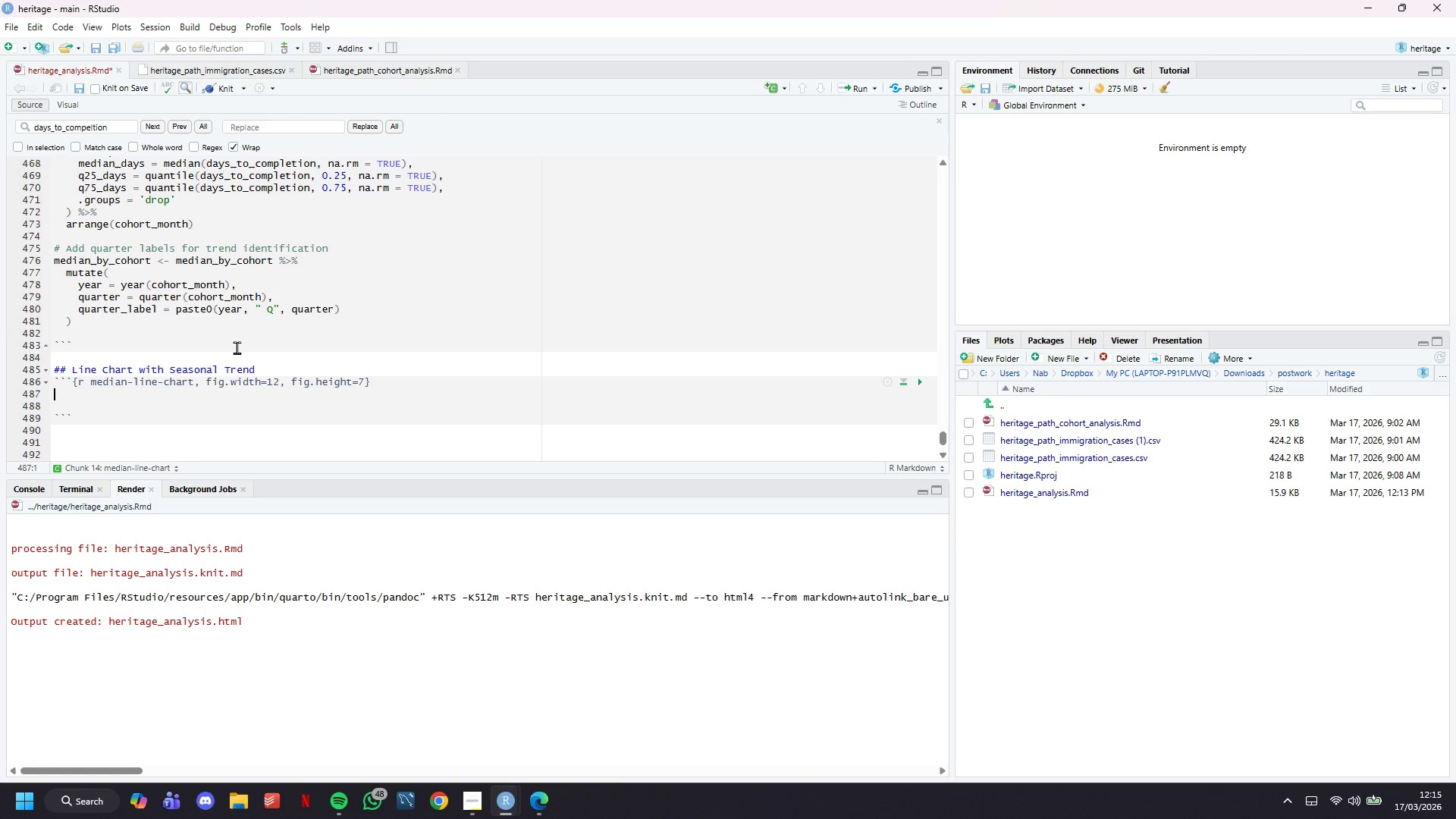 
key(Enter)
 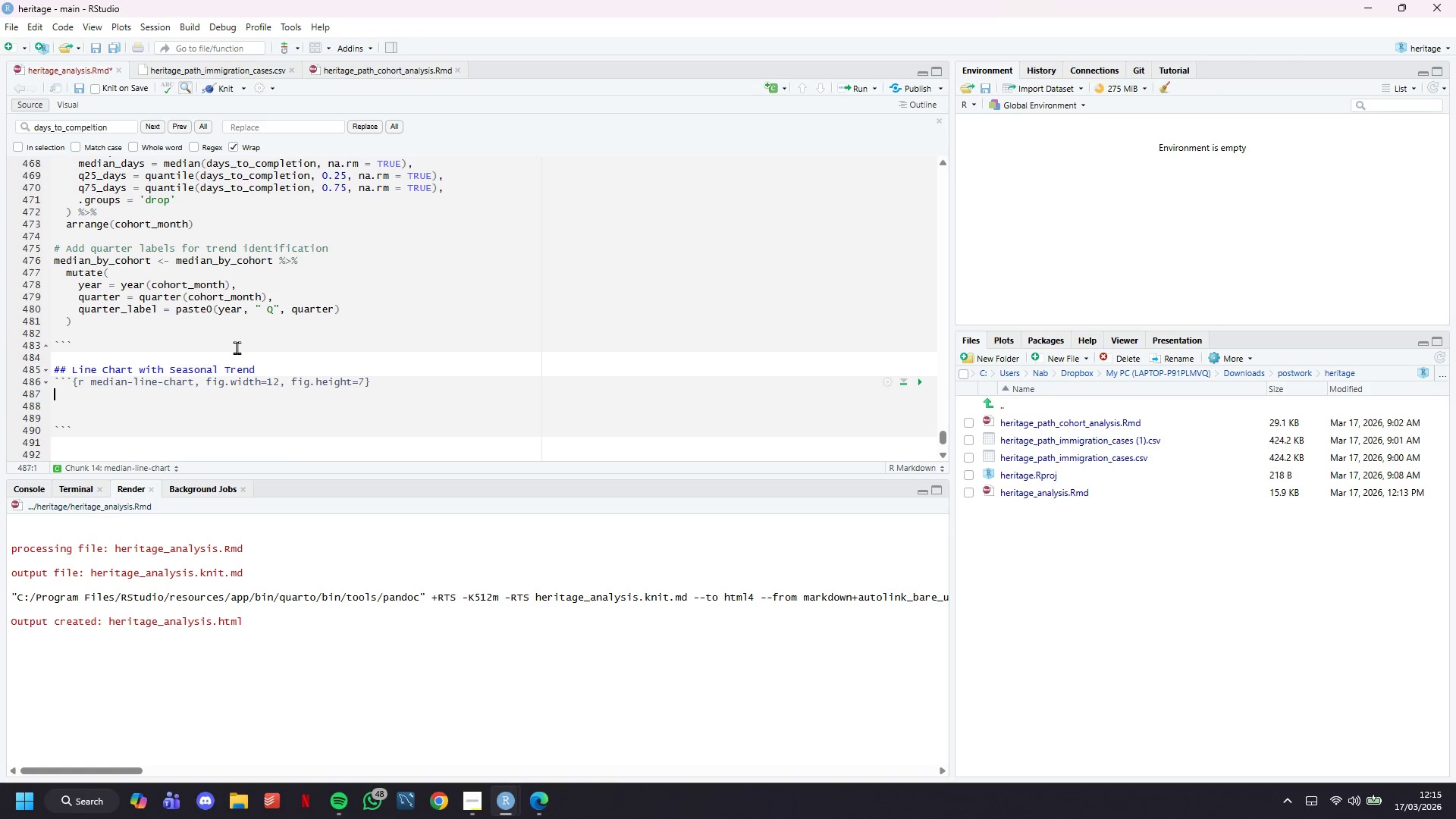 
key(ArrowUp)
 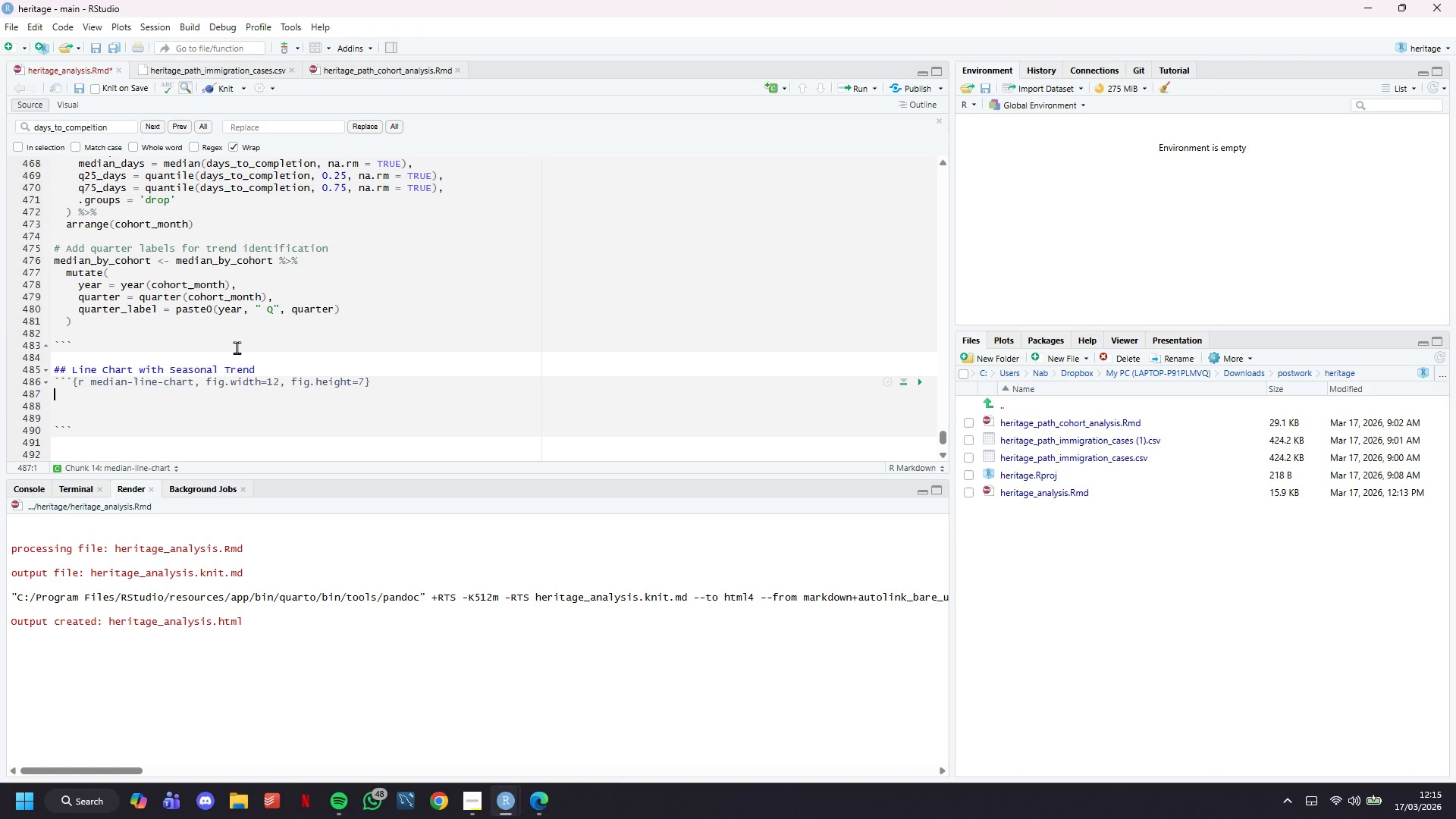 
type(# Cretae )
key(Backspace)
key(Backspace)
key(Backspace)
key(Backspace)
type(ate line )
 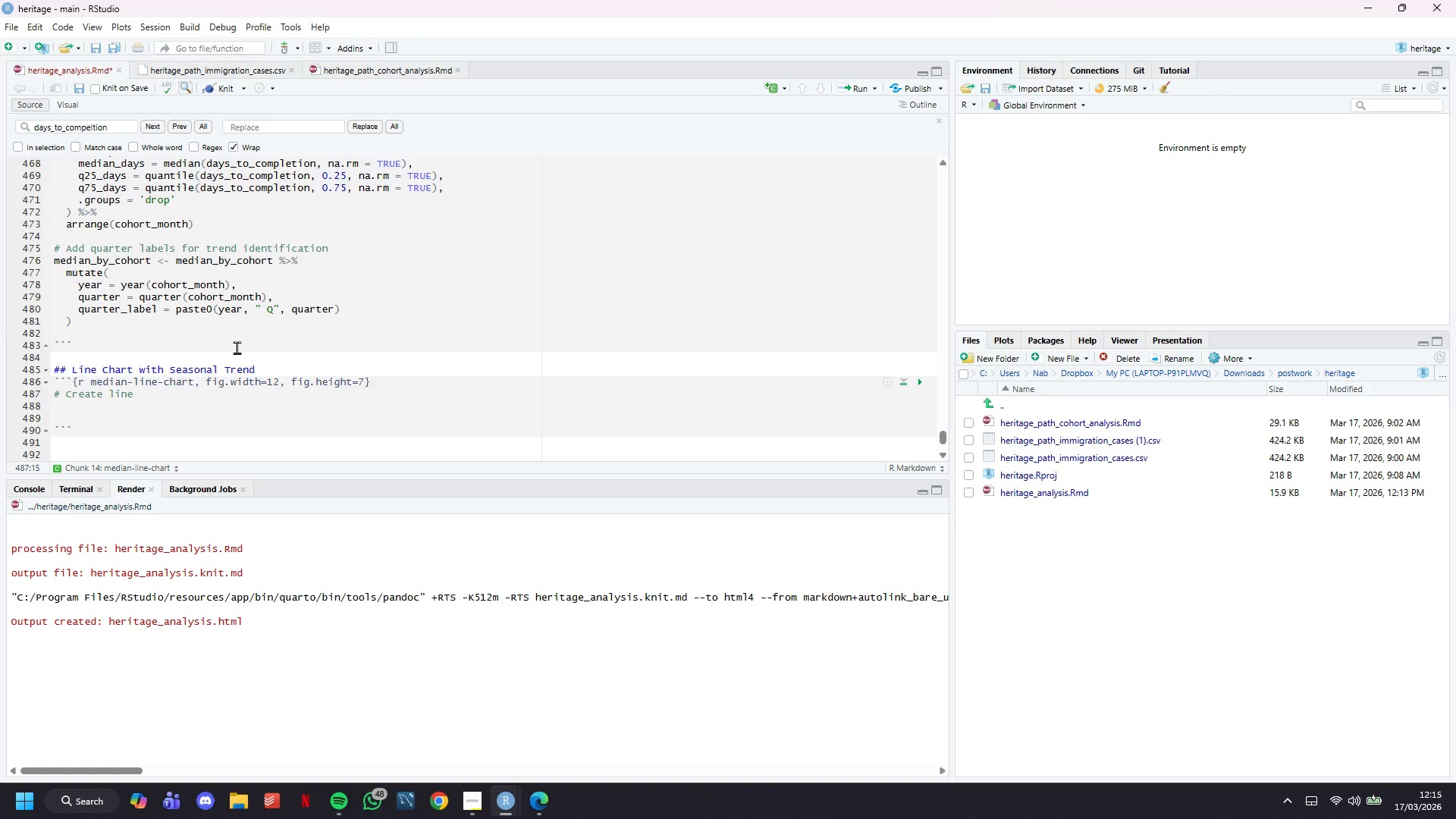 
wait(6.09)
 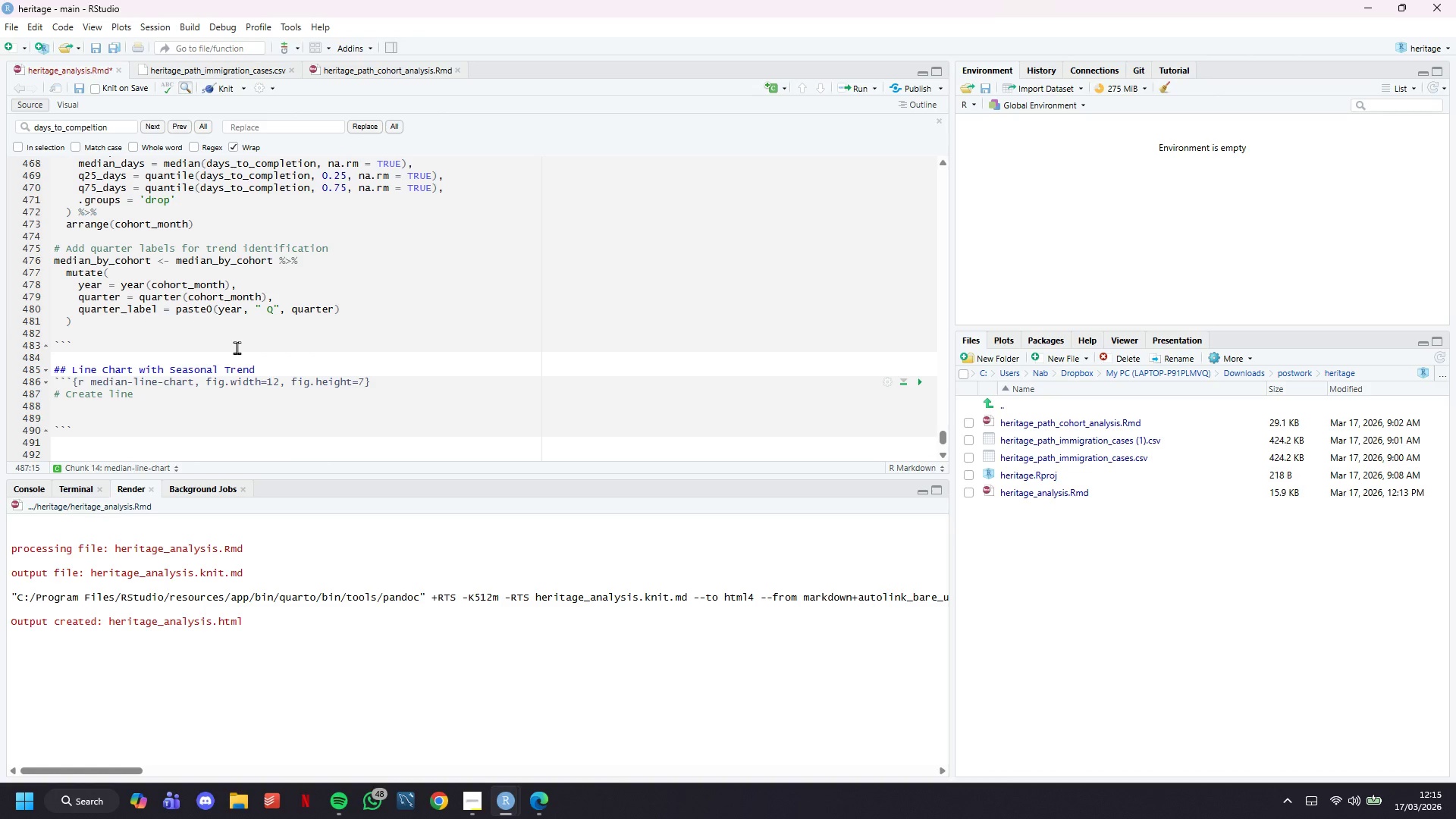 
type(chart showing median days )
 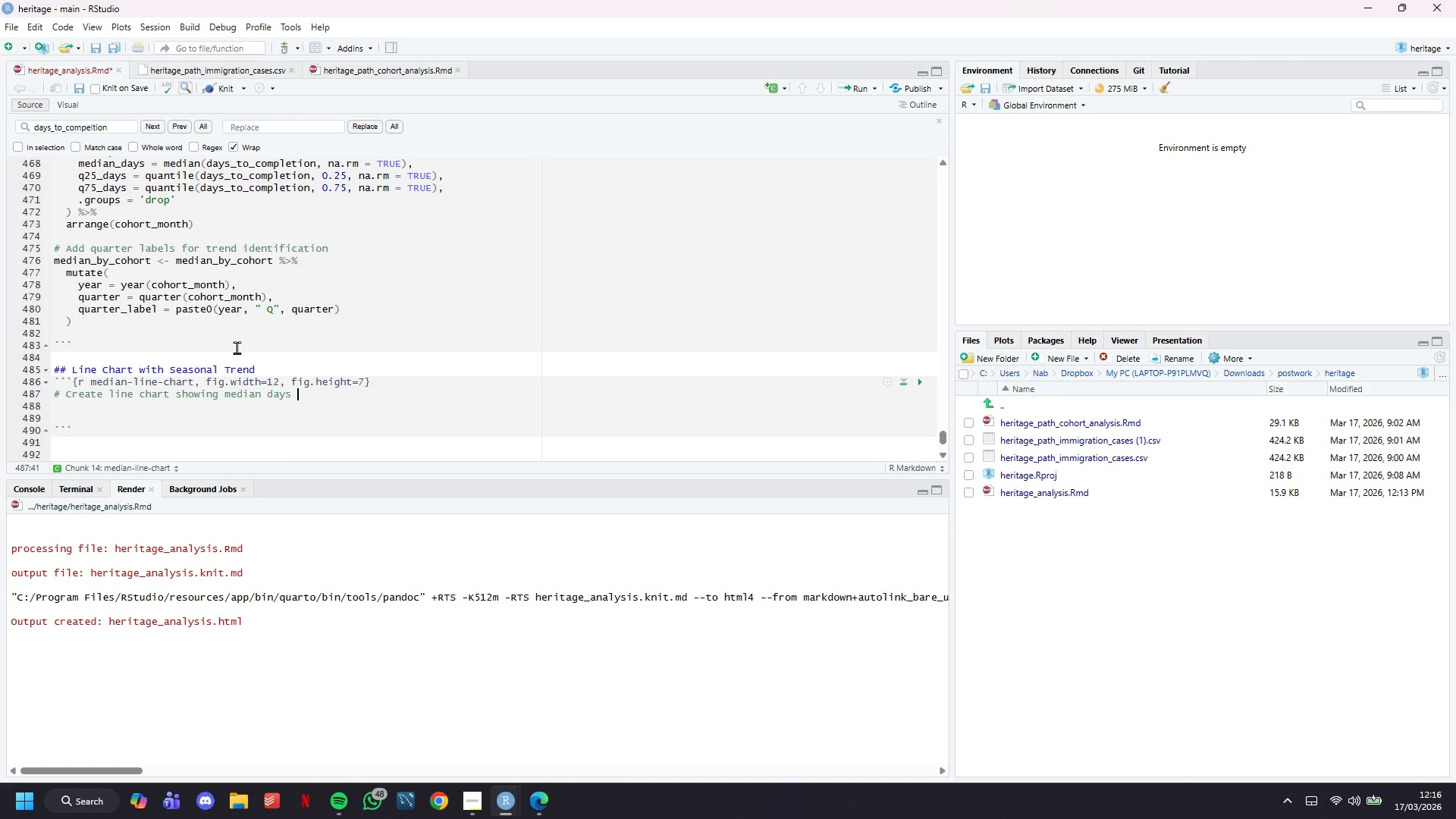 
wait(21.28)
 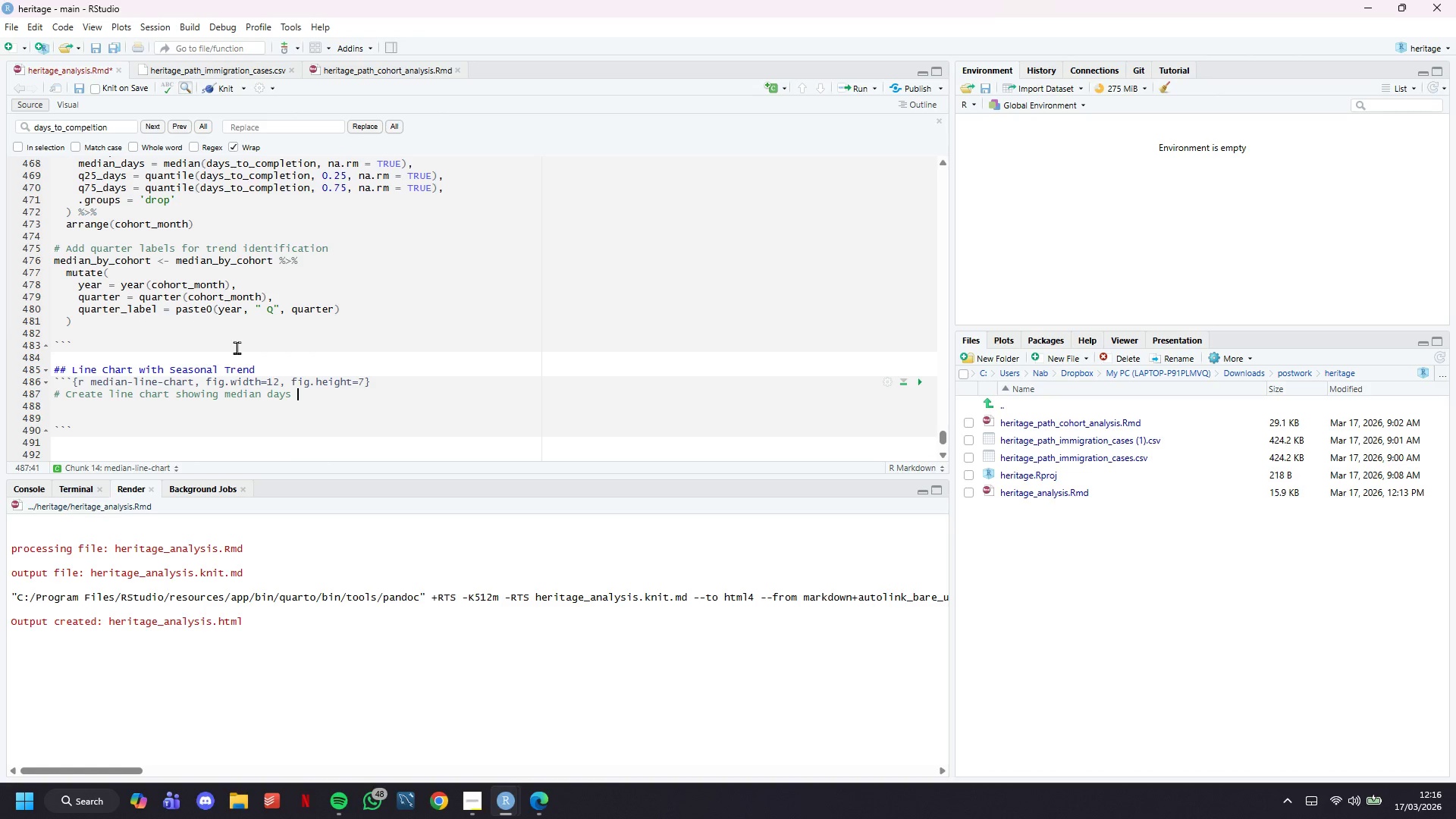 
type(to completion over time)
 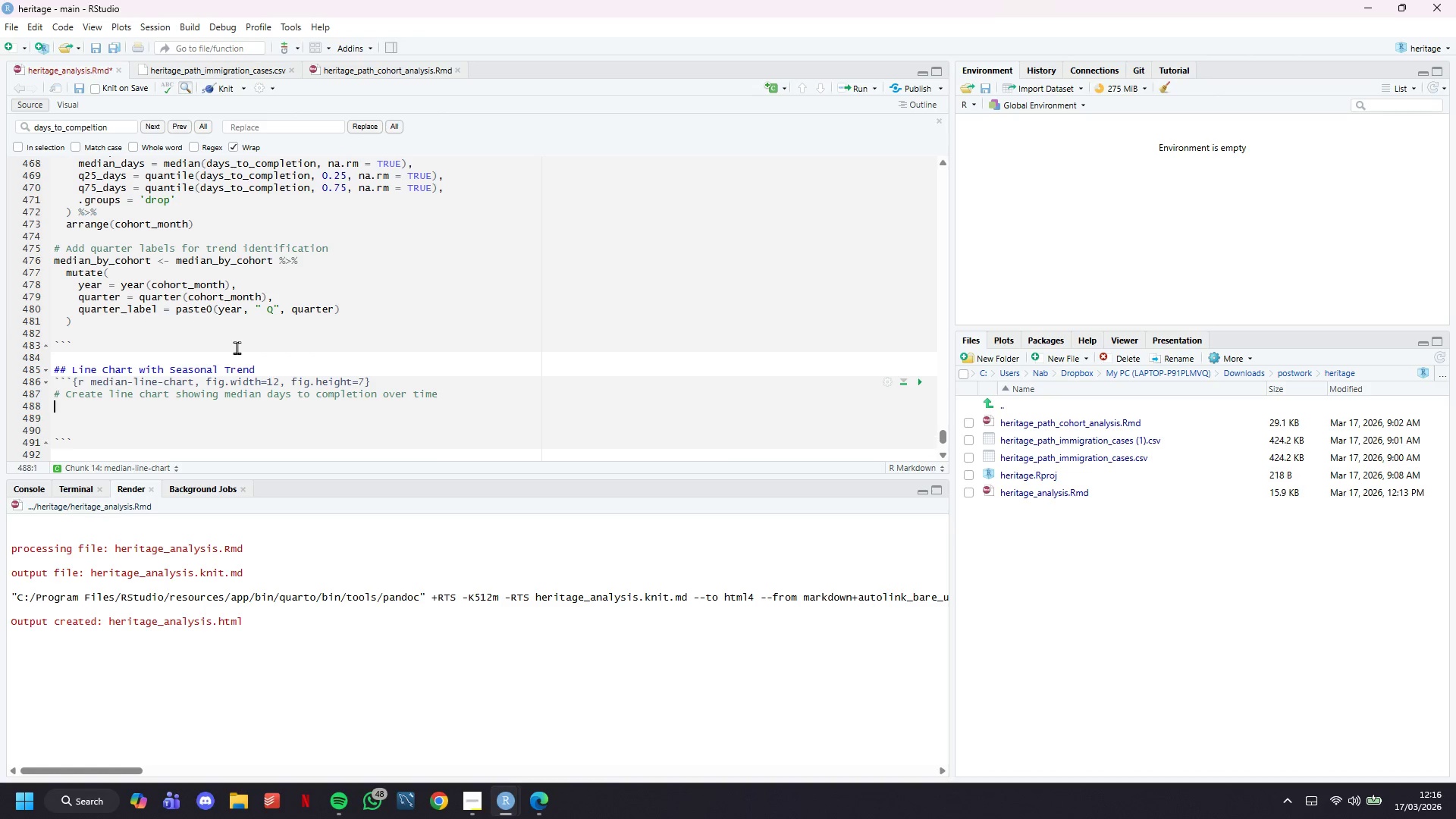 
key(Enter)
 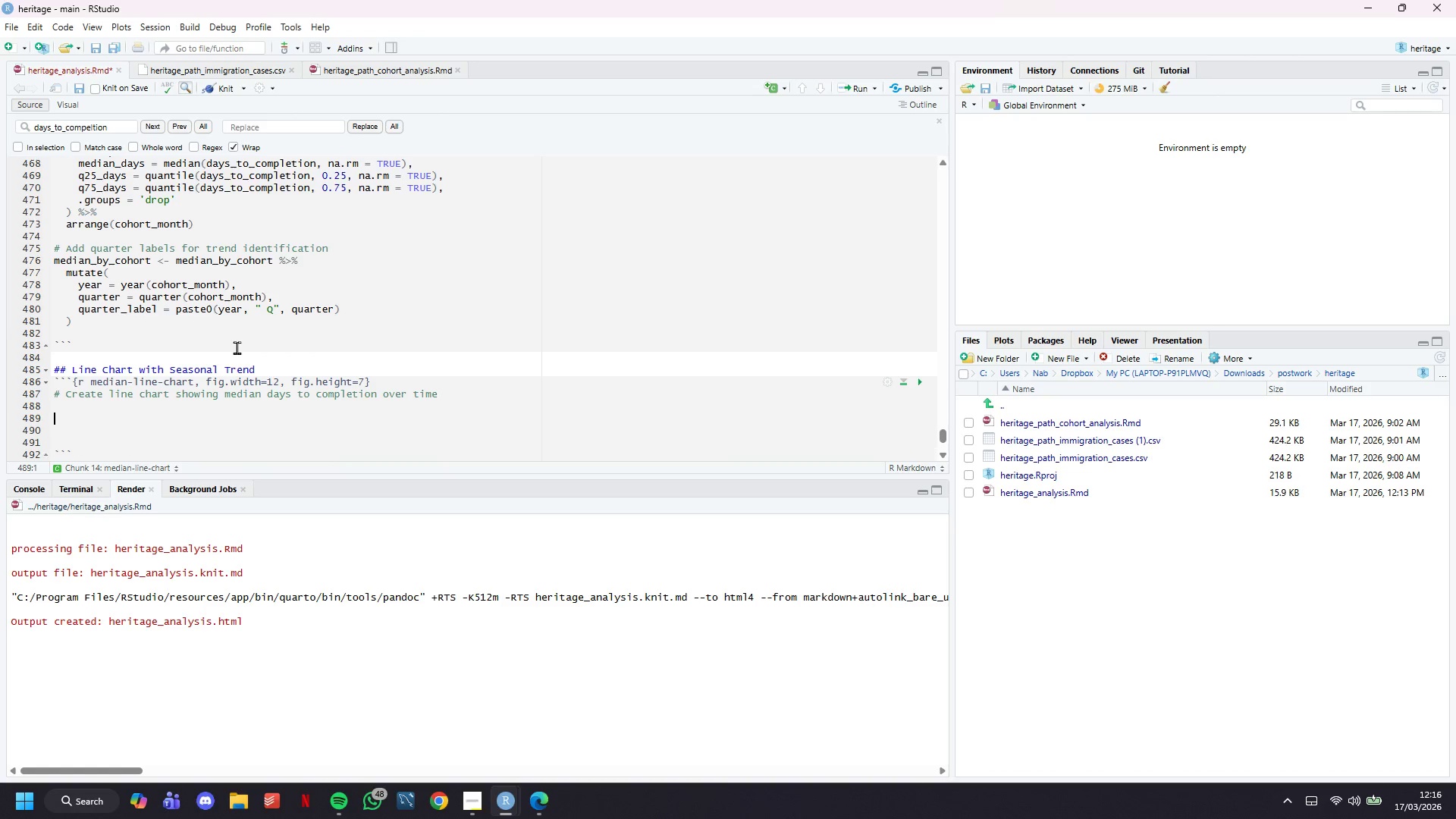 
key(Enter)
 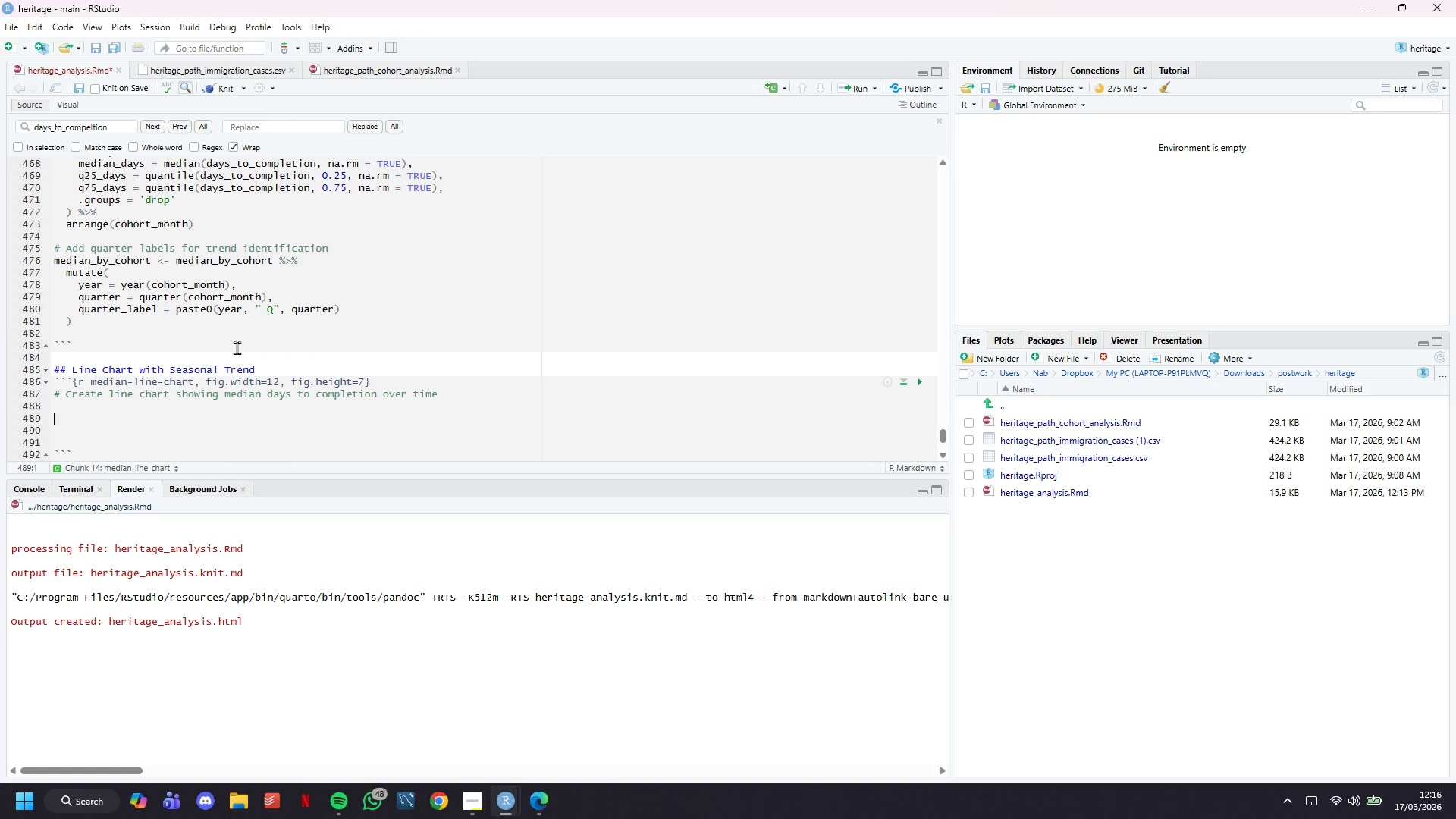 
key(ArrowUp)
 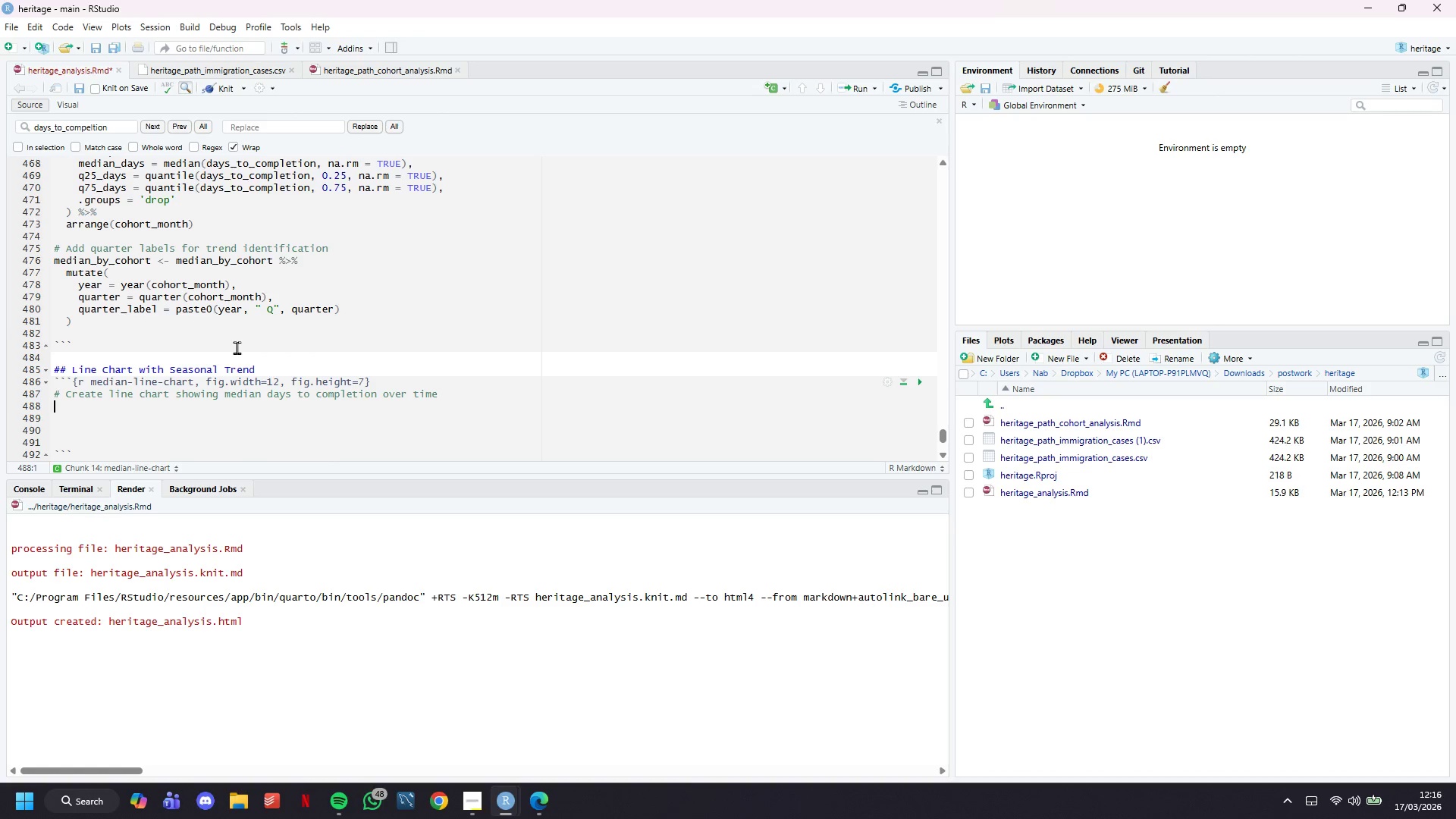 
type(ggplot(median_by_cohort, aes(x = cohort_month,  )
key(Backspace)
type(y)
key(Backspace)
type( y = median_days)
 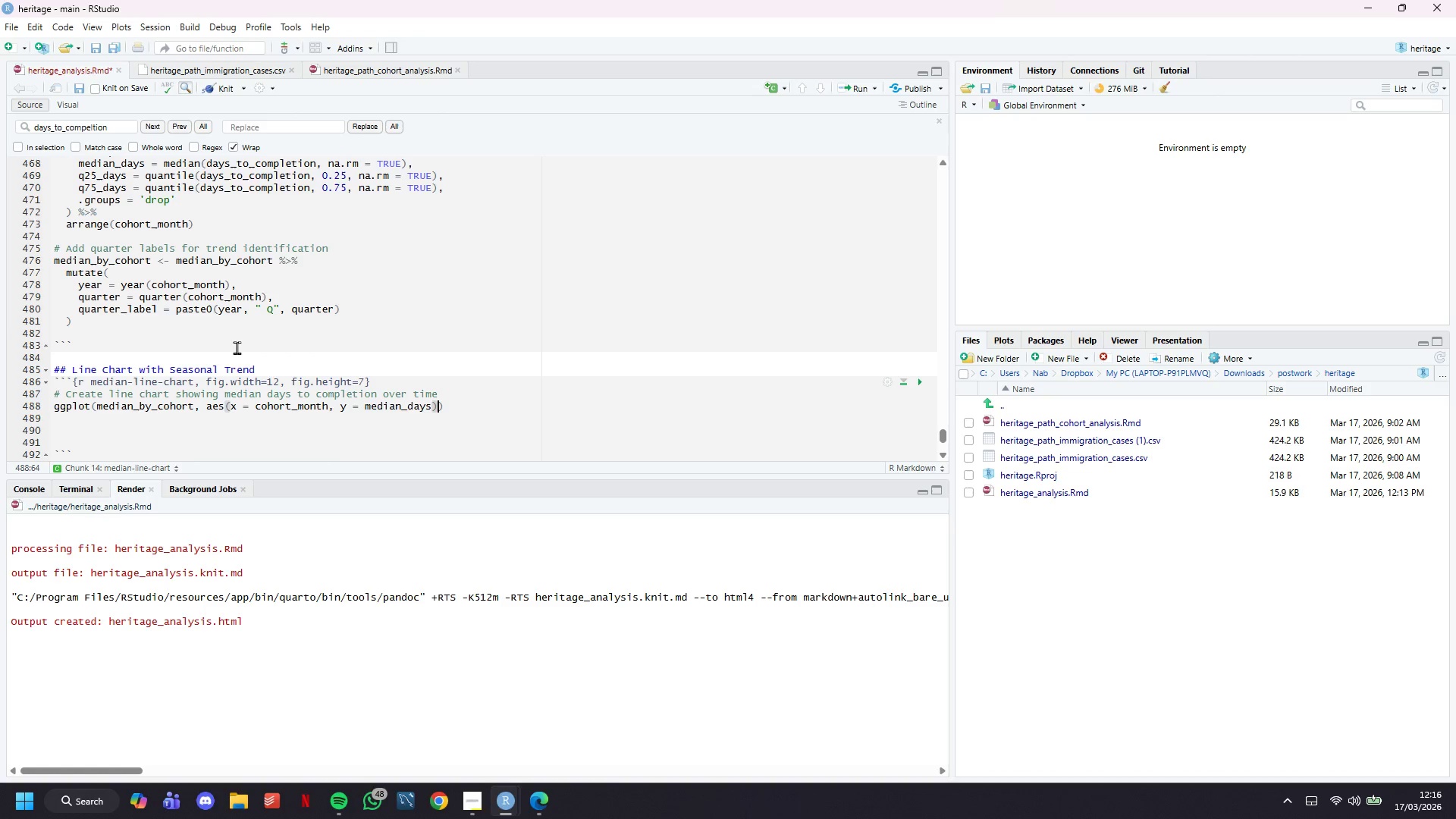 
 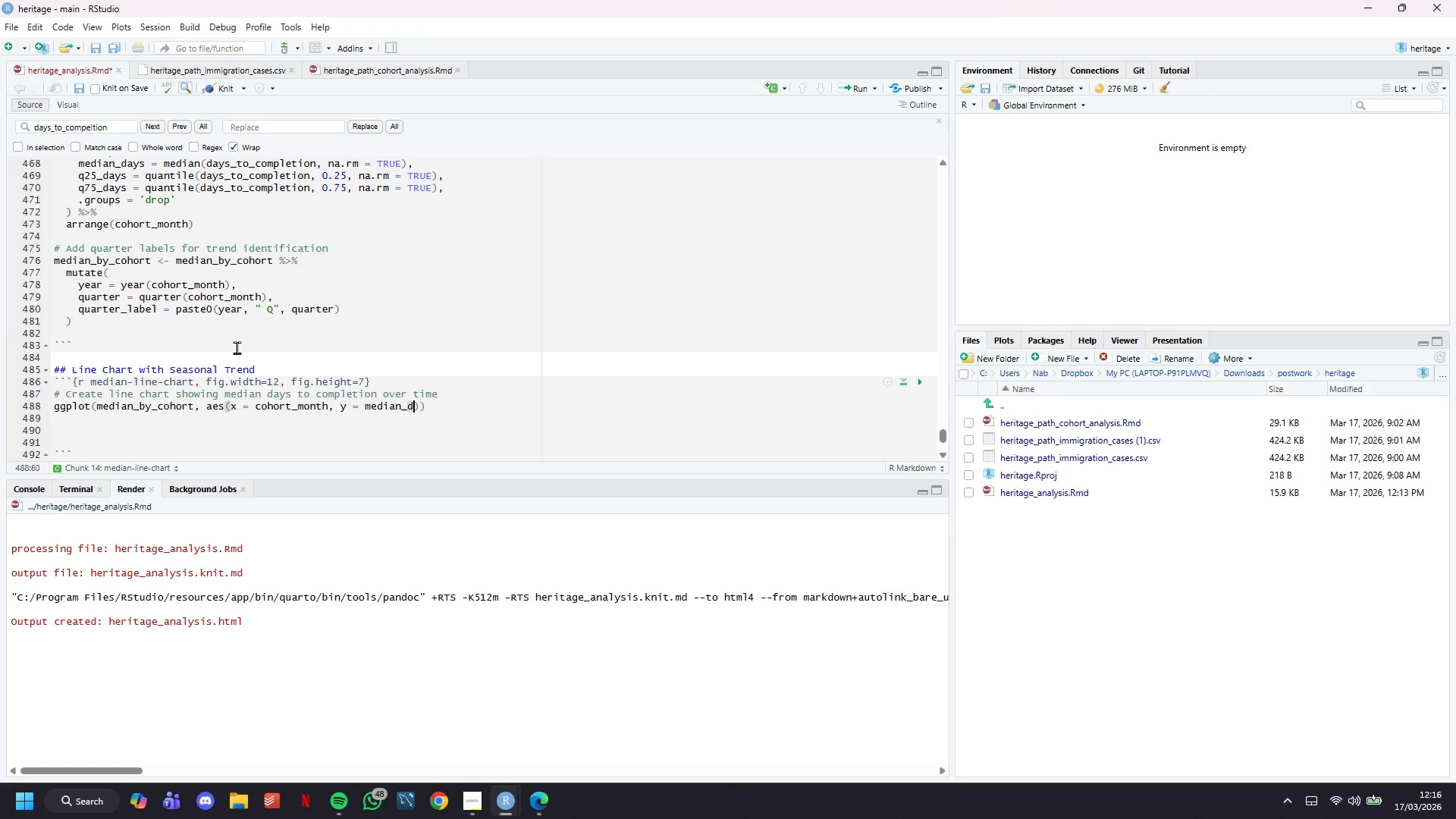 
key(ArrowRight)
 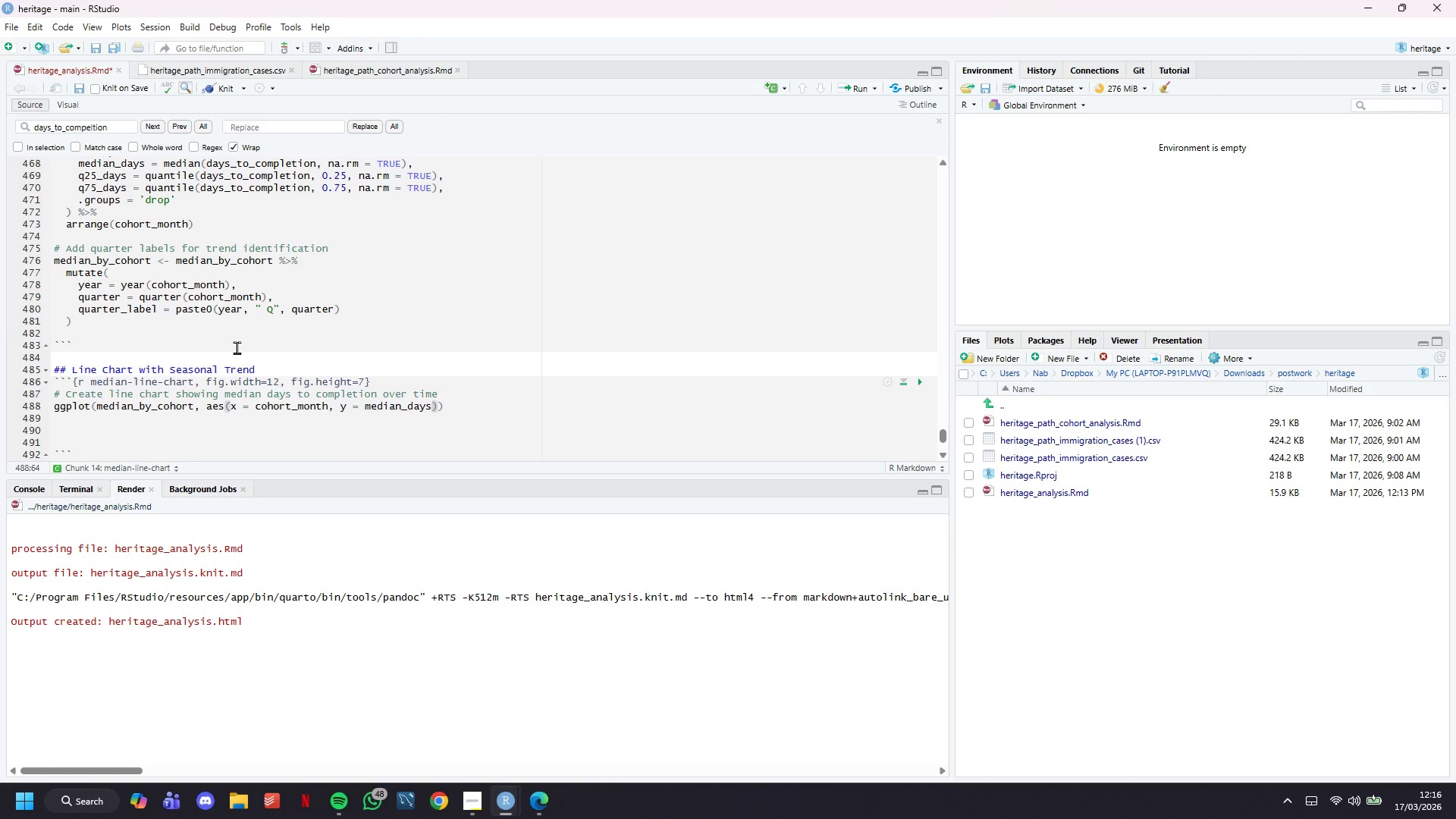 
key(ArrowRight)
 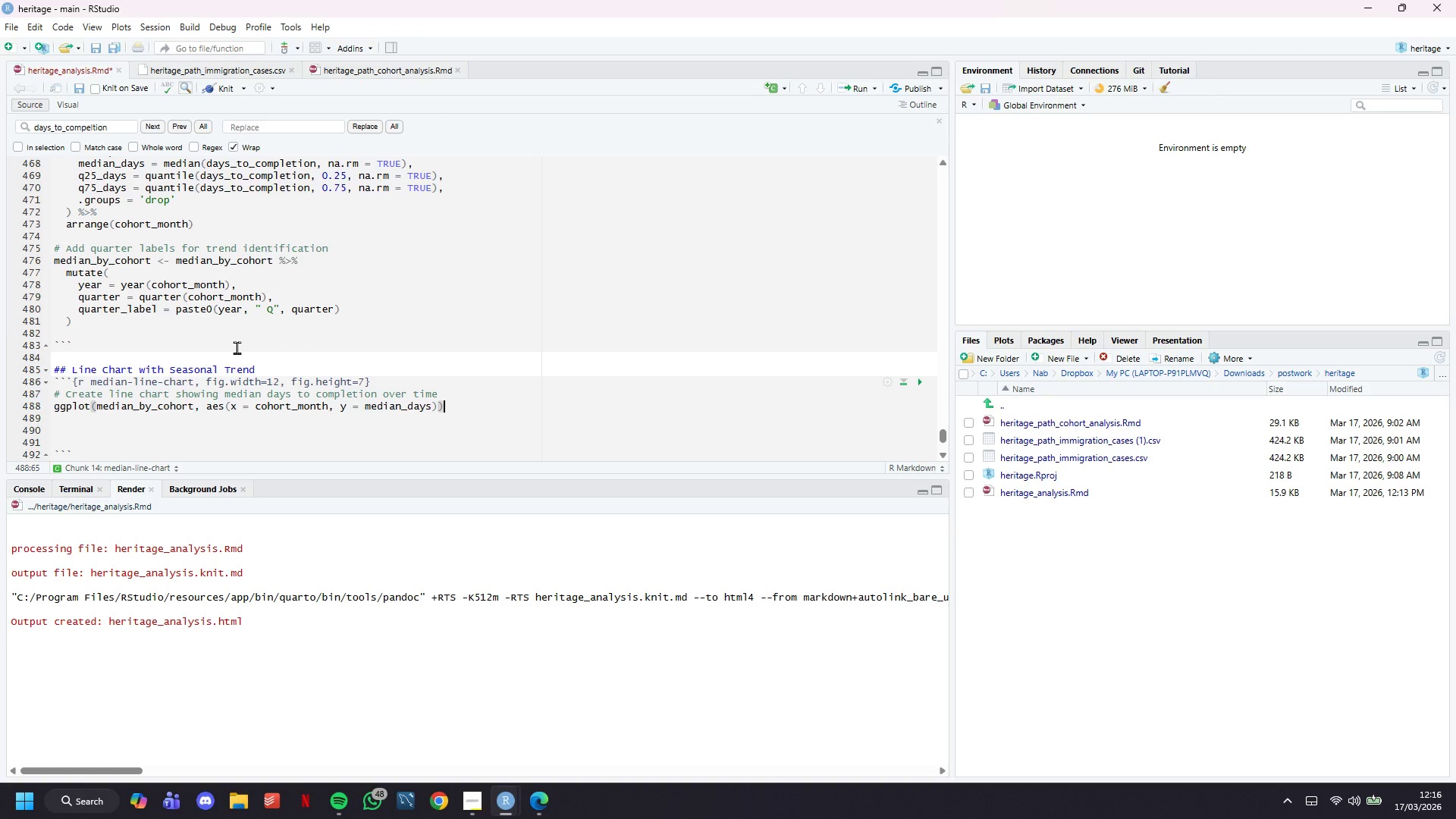 
key(Space)
 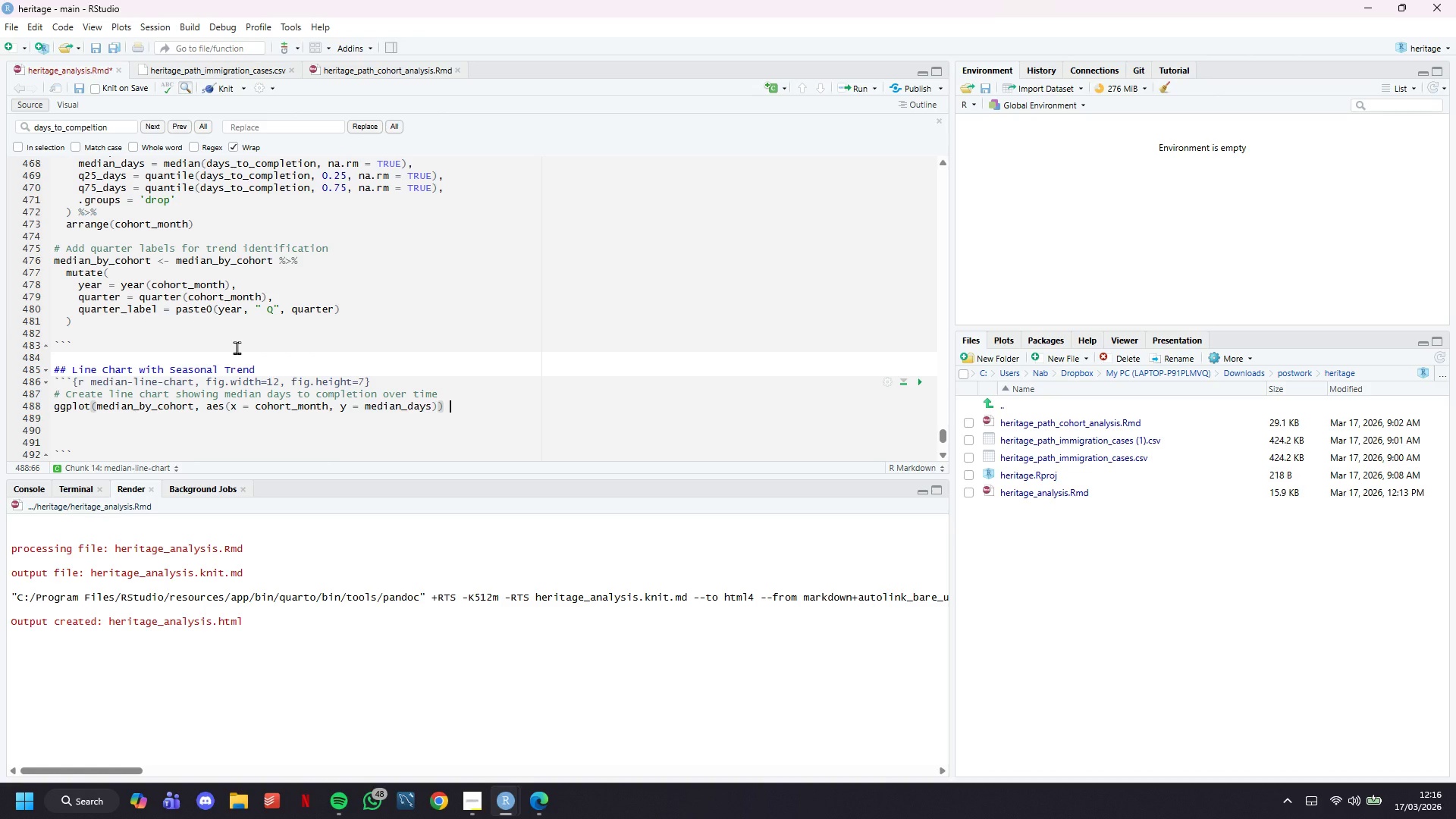 
key(Shift+Equal)
 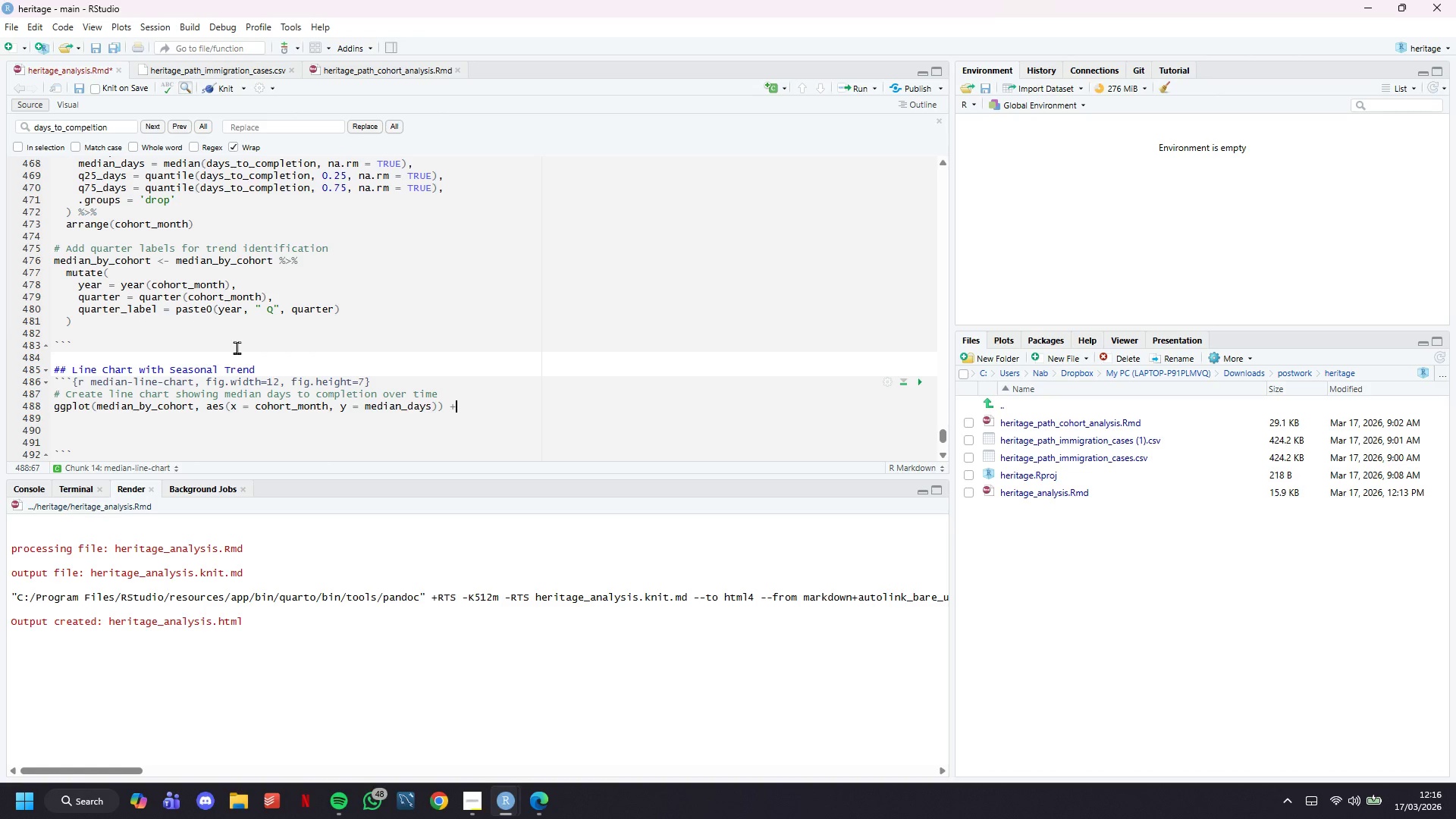 
key(Enter)
 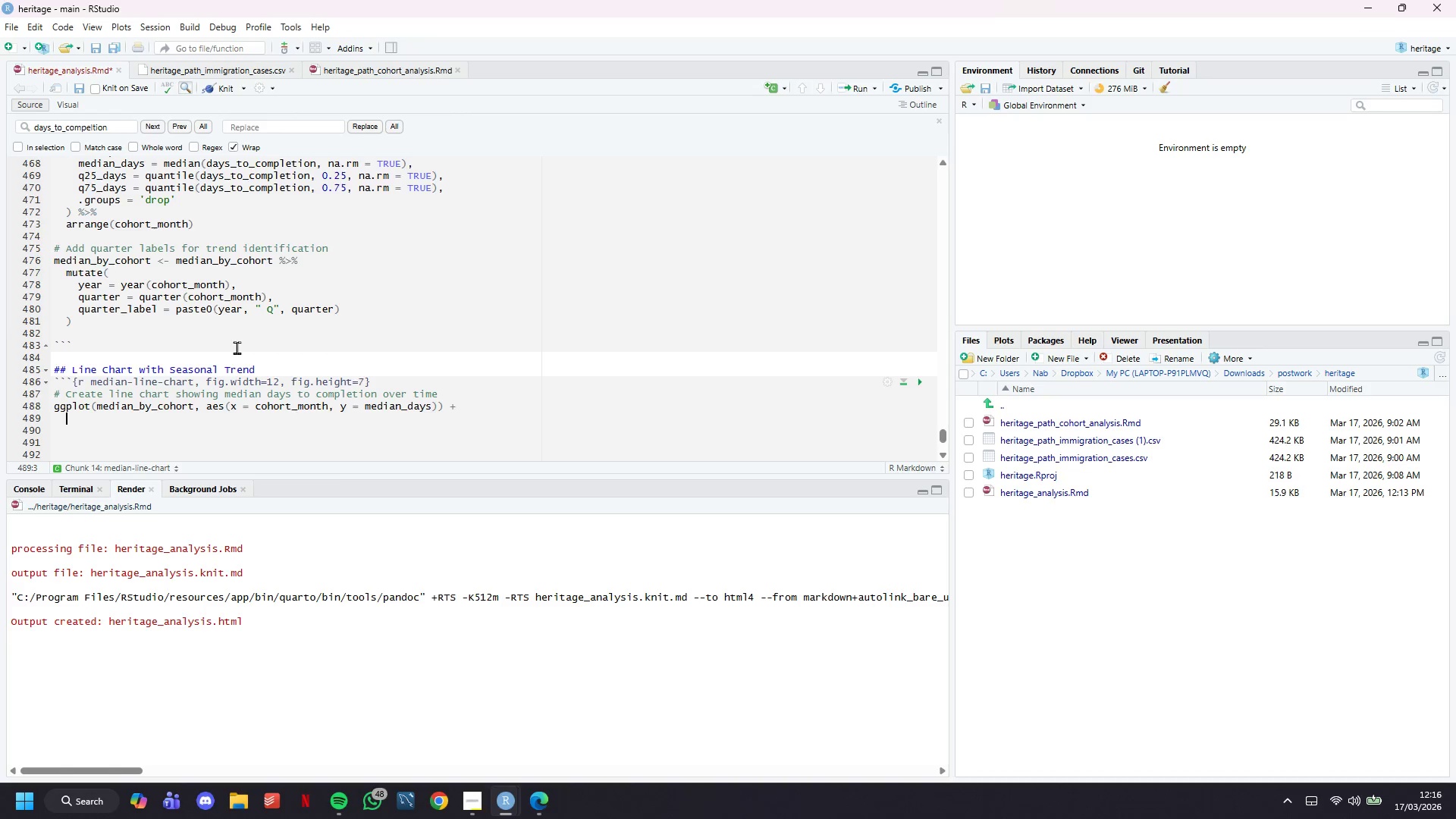 
scroll: coordinate [237, 347], scroll_direction: down, amount: 3.0
 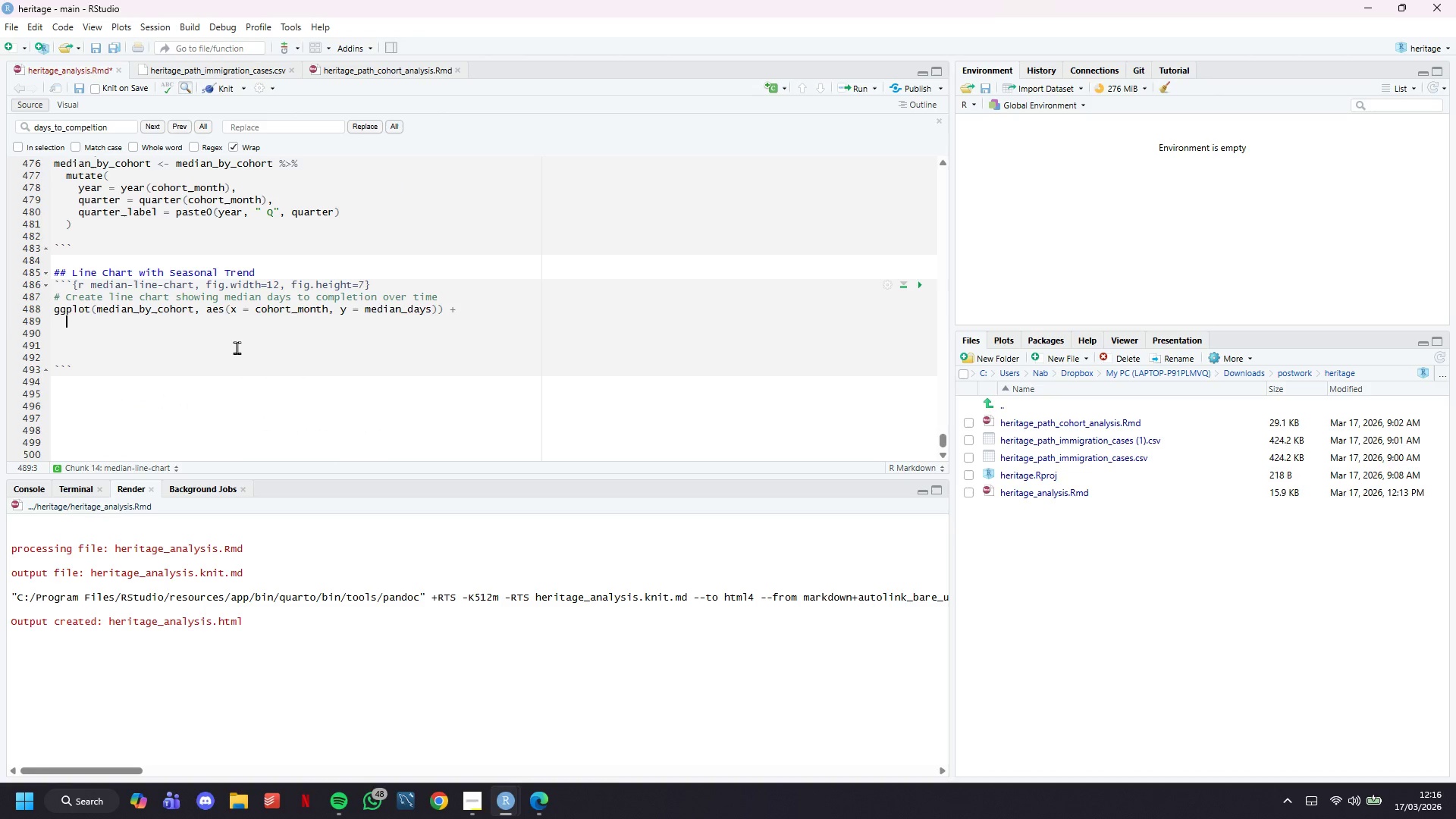 
type(# Ribbon )
 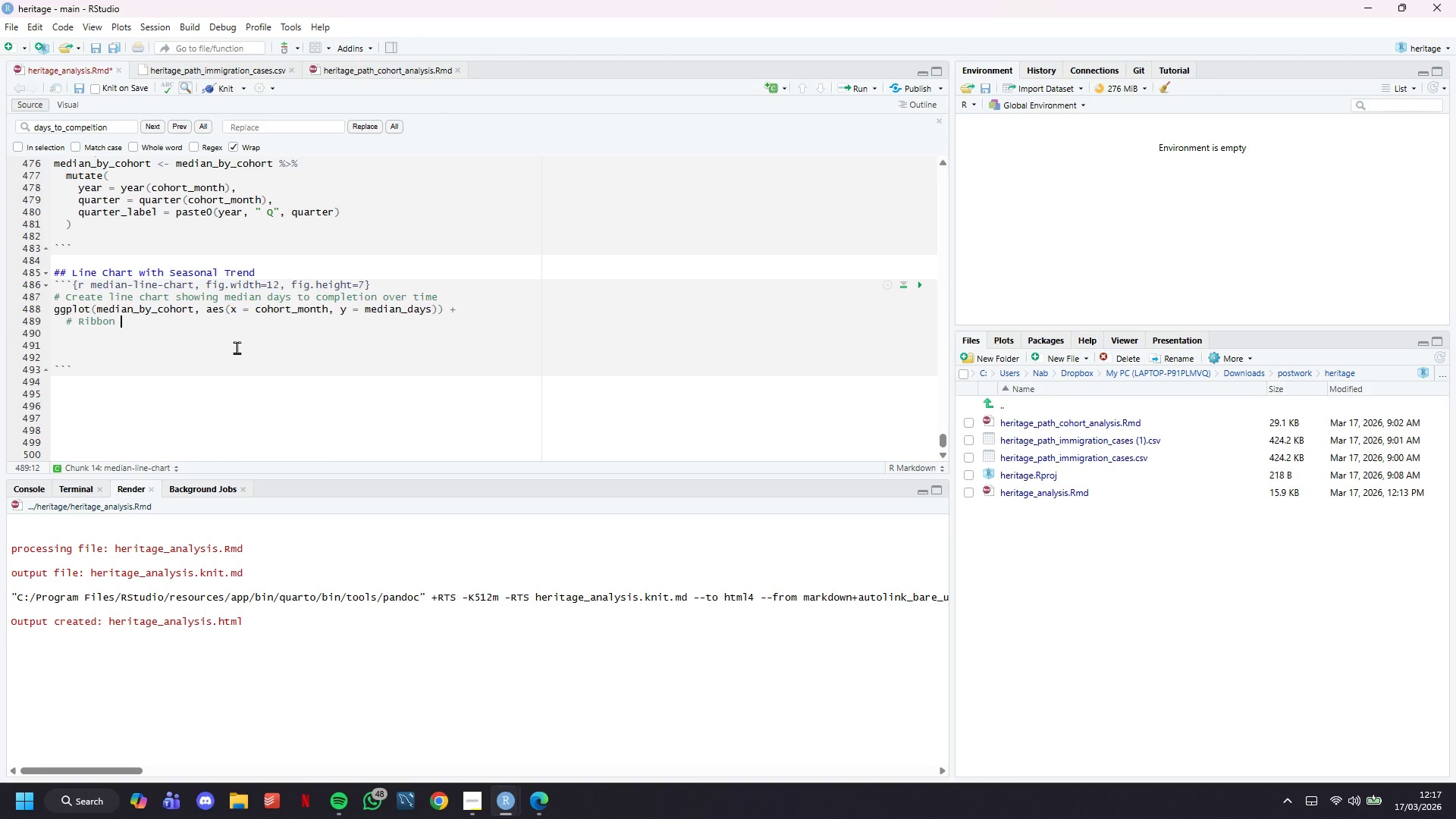 
wait(6.92)
 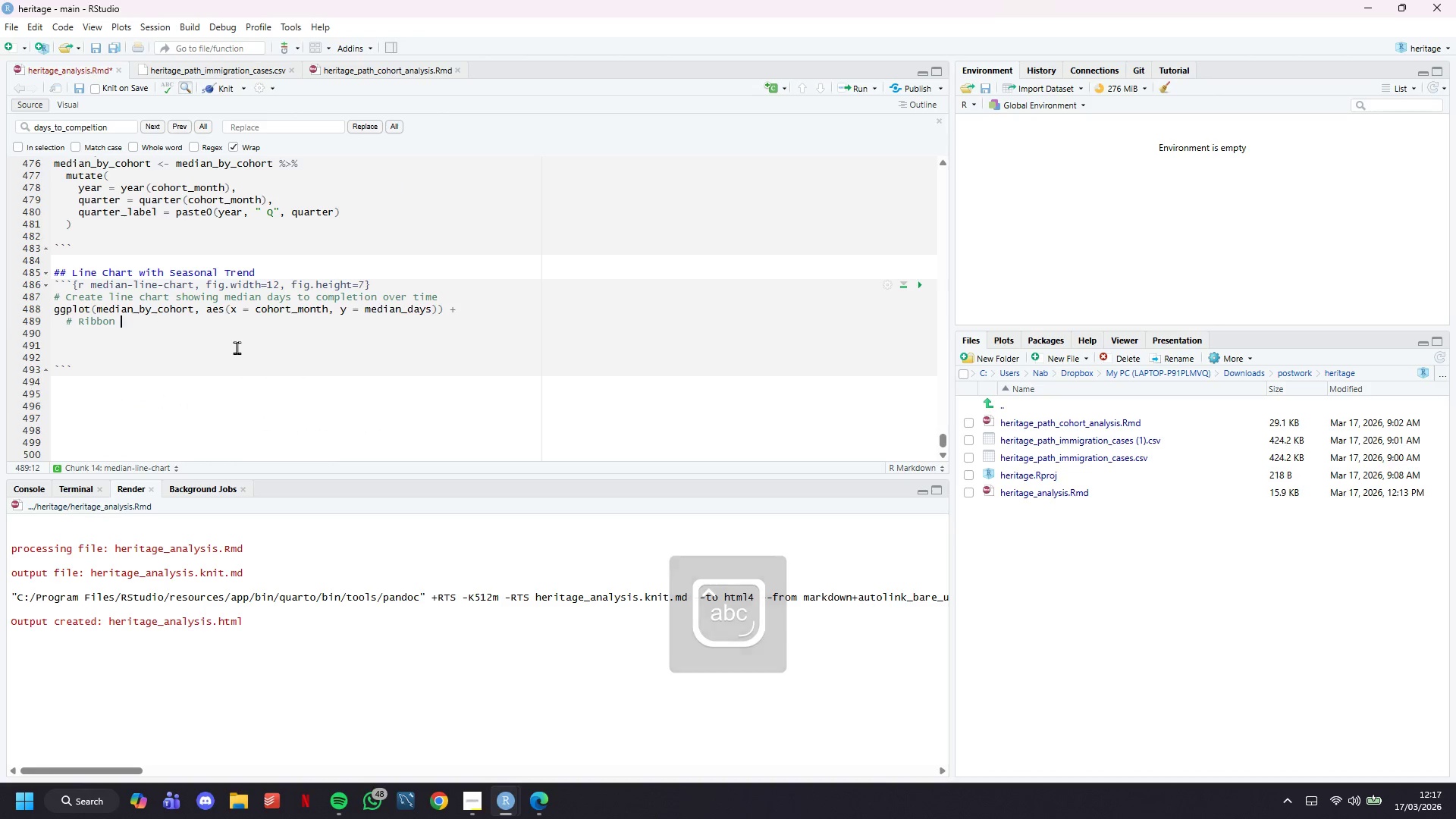 
type(shoowinhg)
key(Backspace)
key(Backspace)
key(Backspace)
key(Backspace)
key(Backspace)
key(Backspace)
type(wing )
 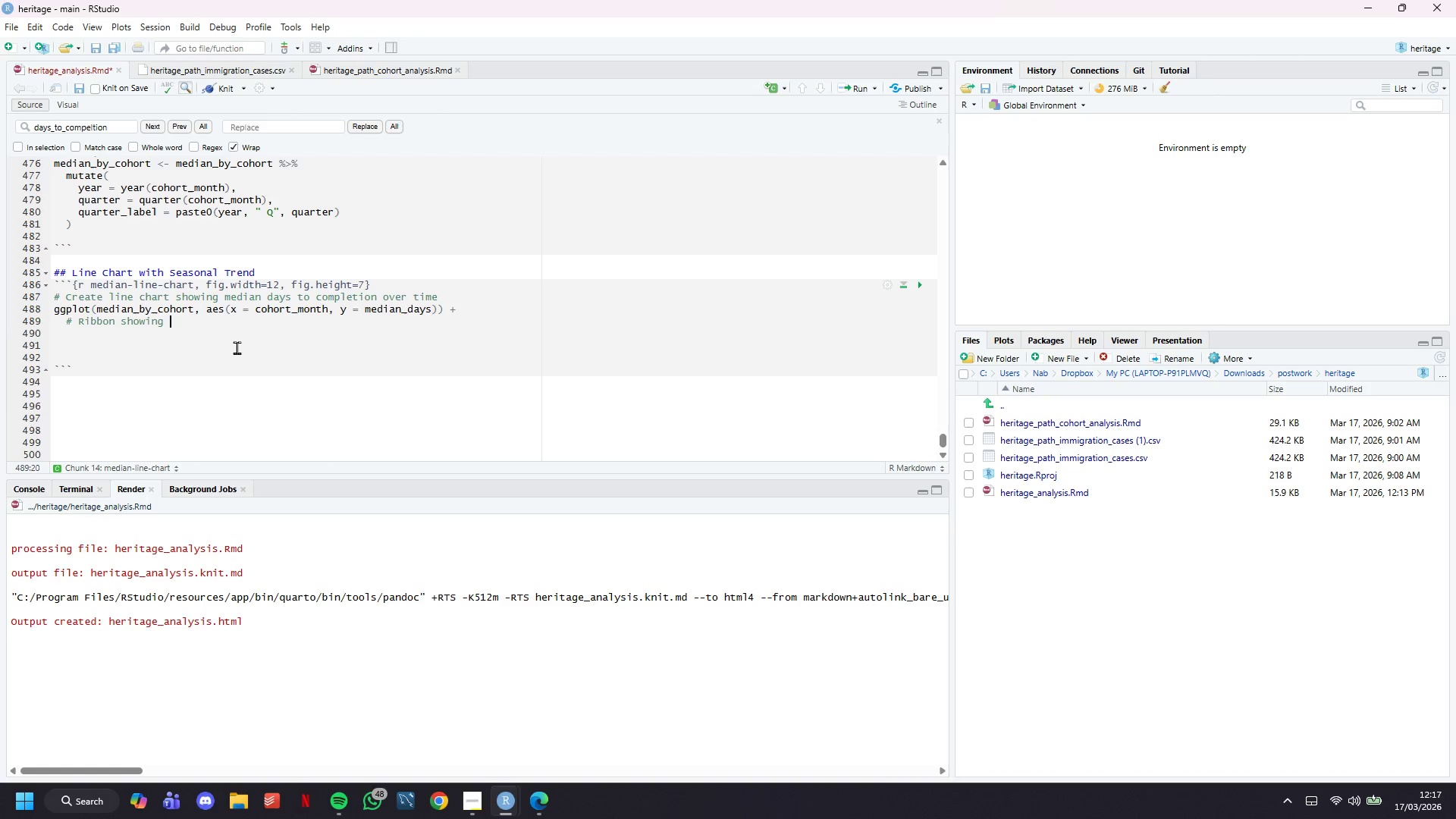 
wait(6.62)
 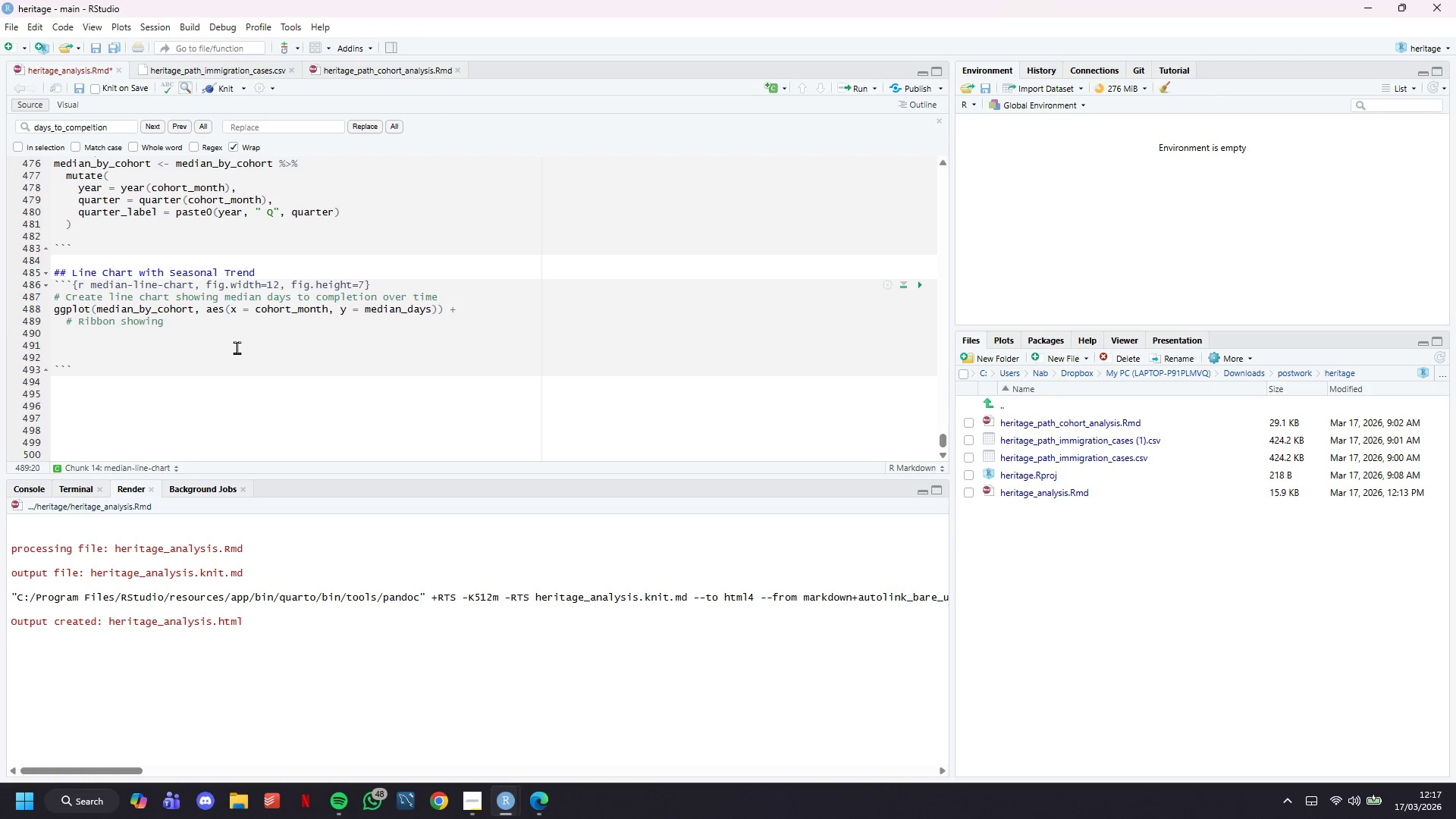 
type(IQR (25)
 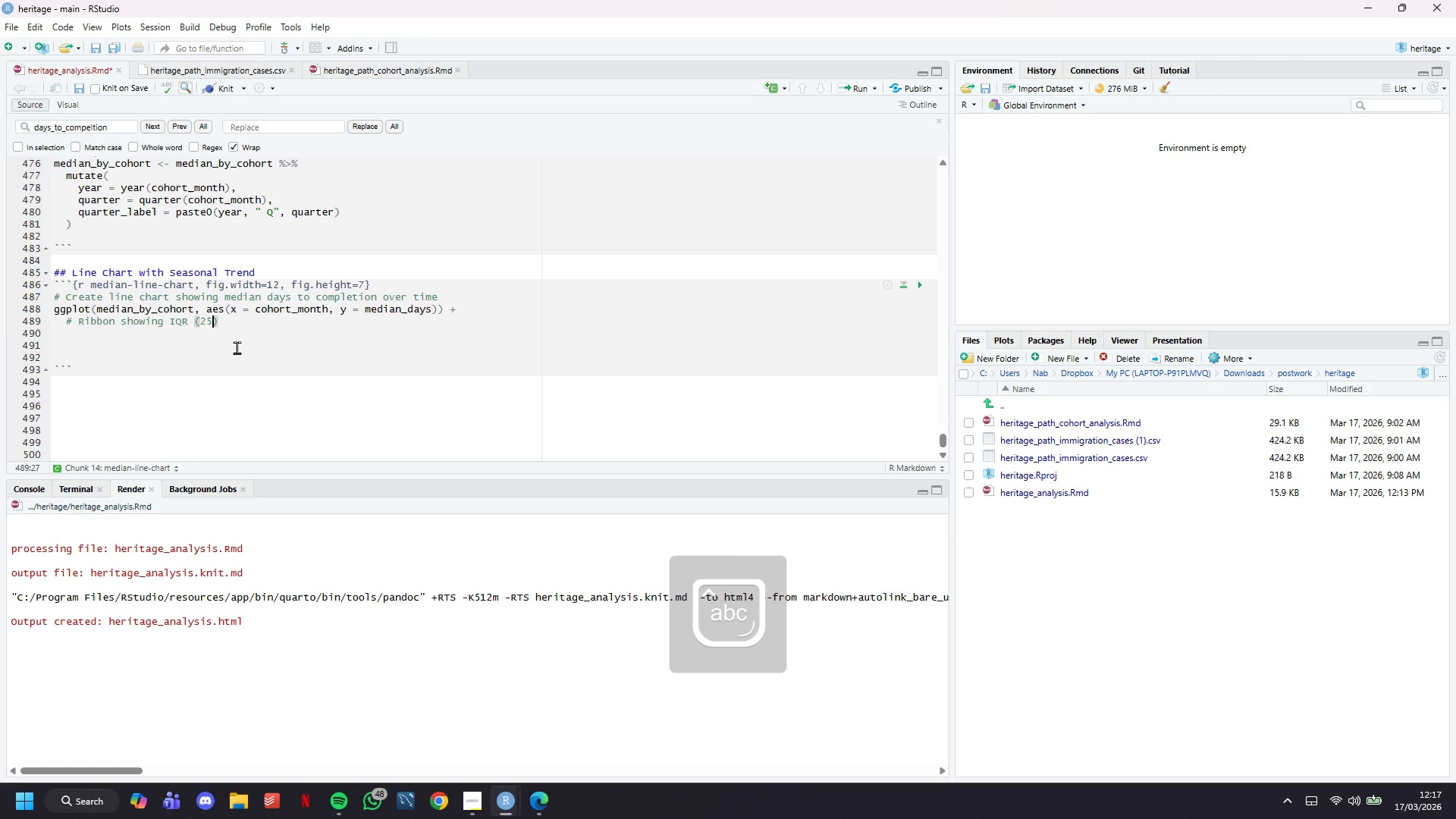 
wait(8.03)
 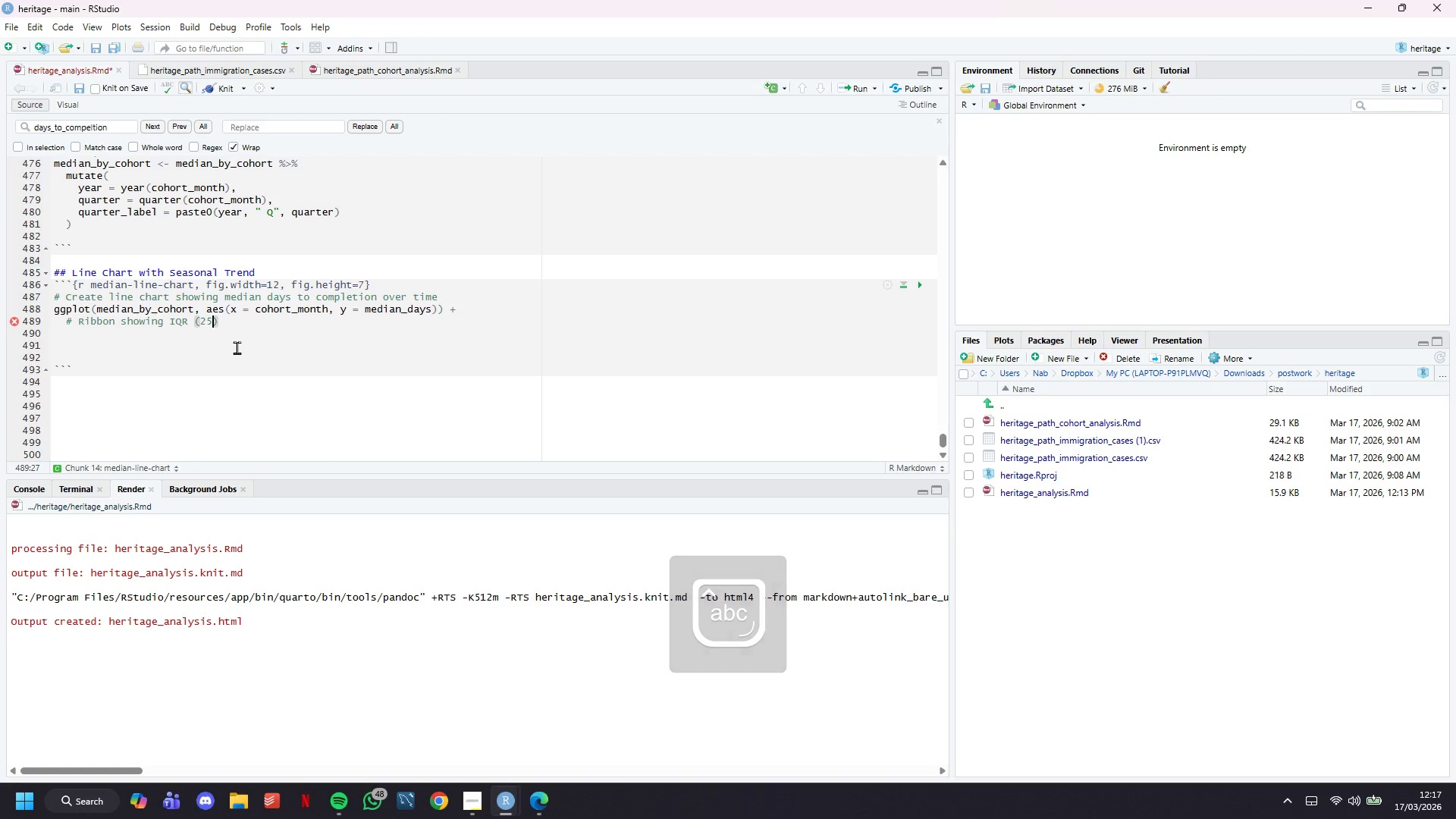 
type(th to 75th percentile)
 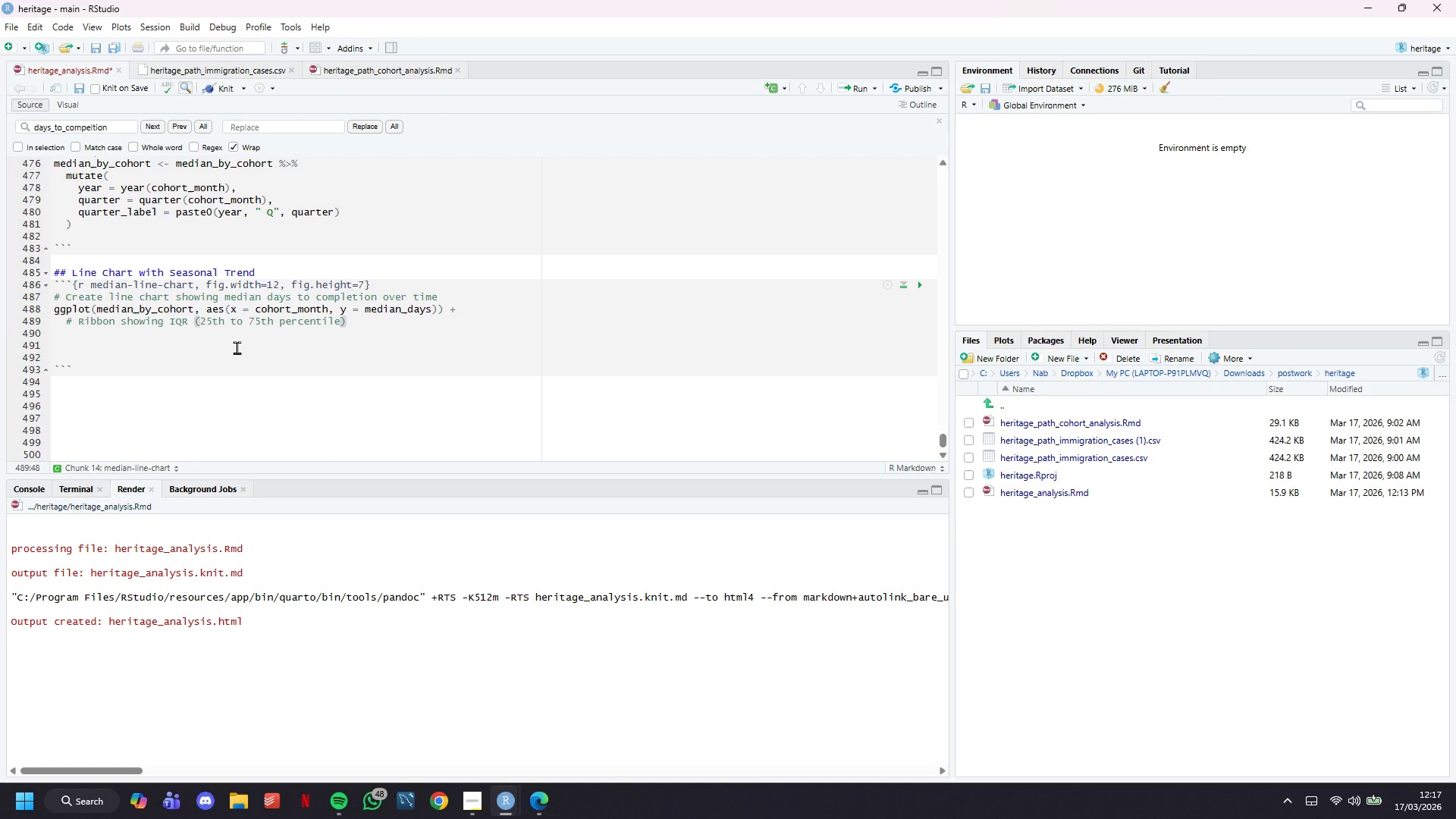 
key(ArrowRight)
 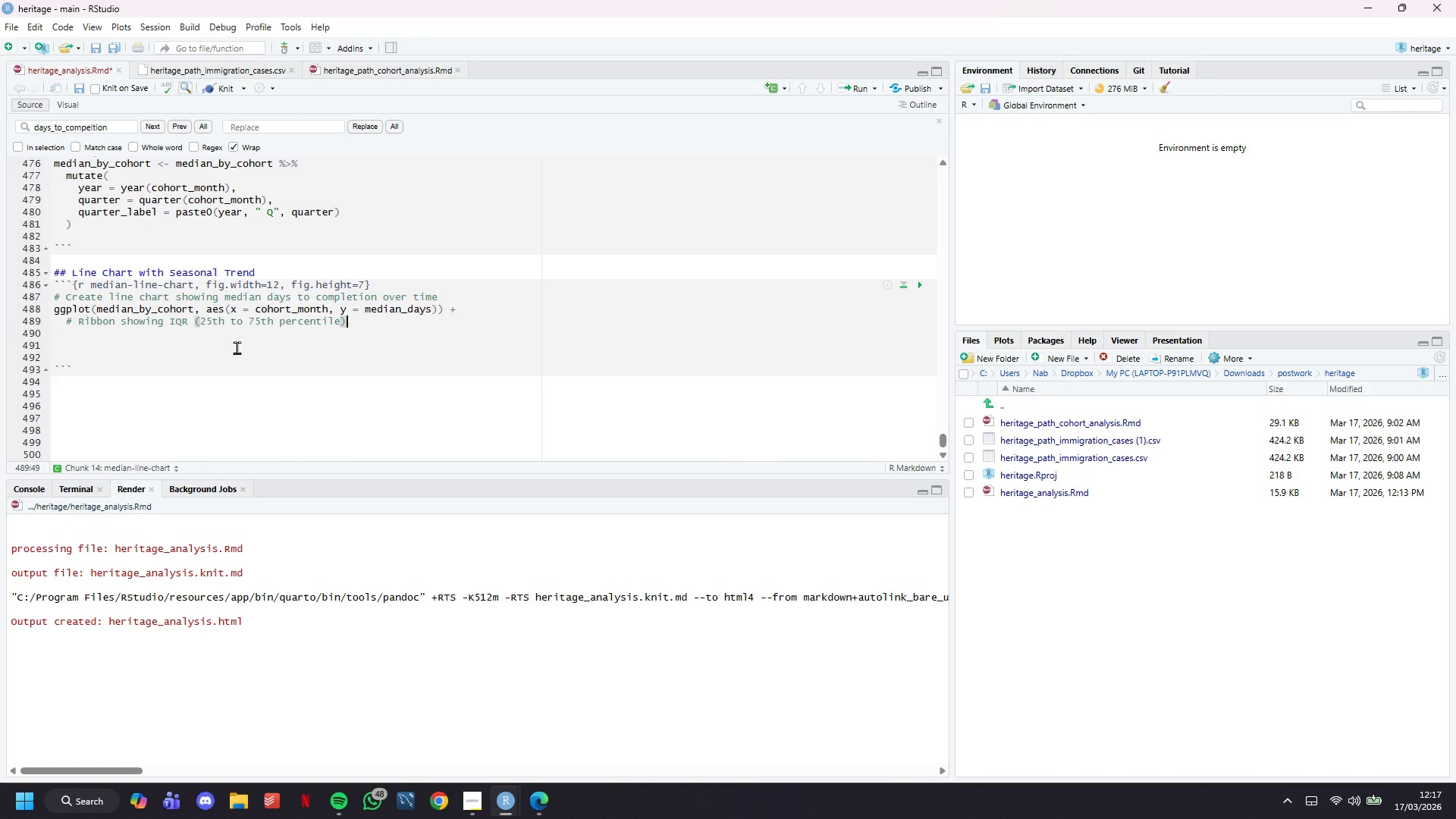 
key(Enter)
 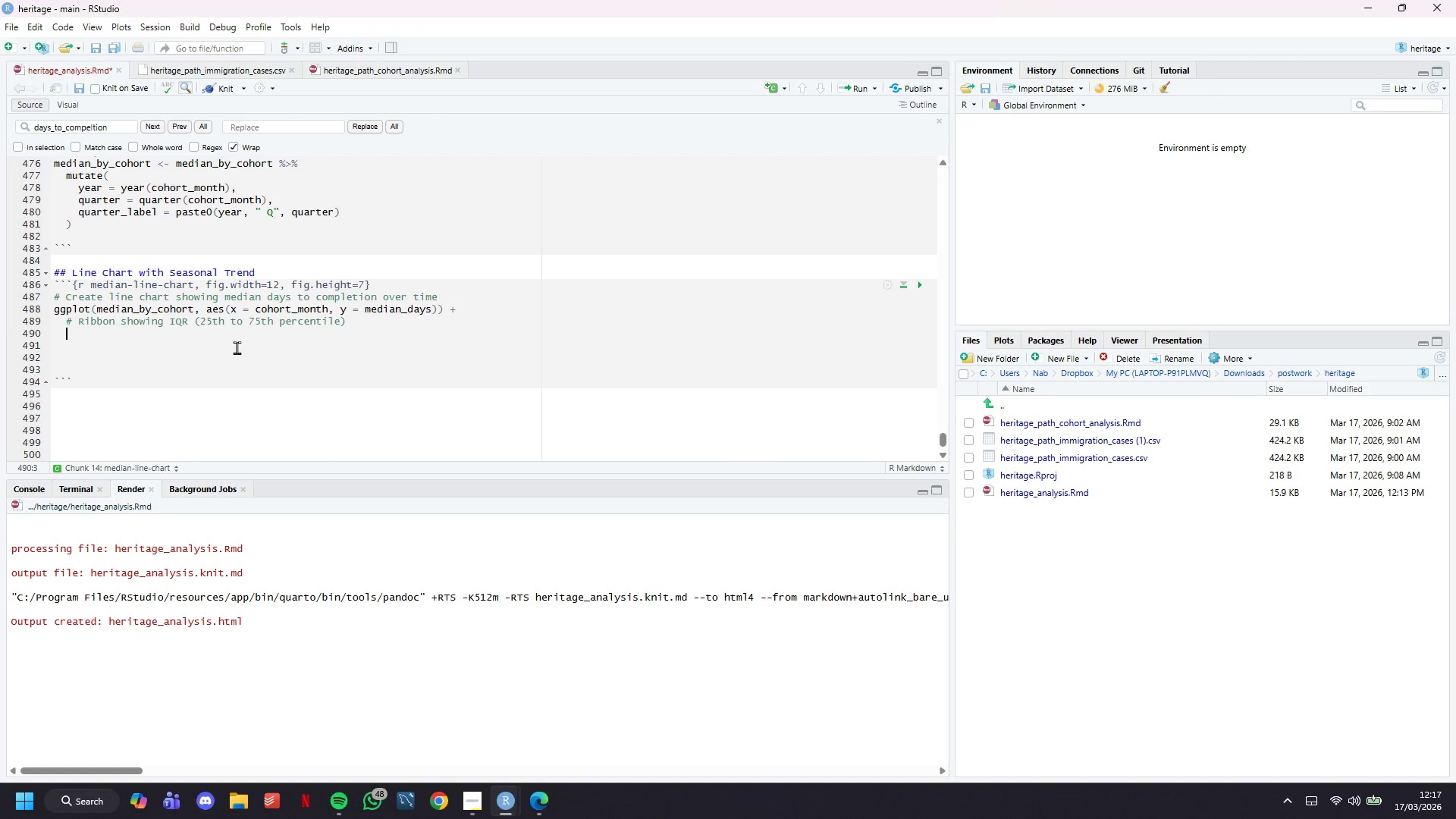 
type(gem_ribbon()
 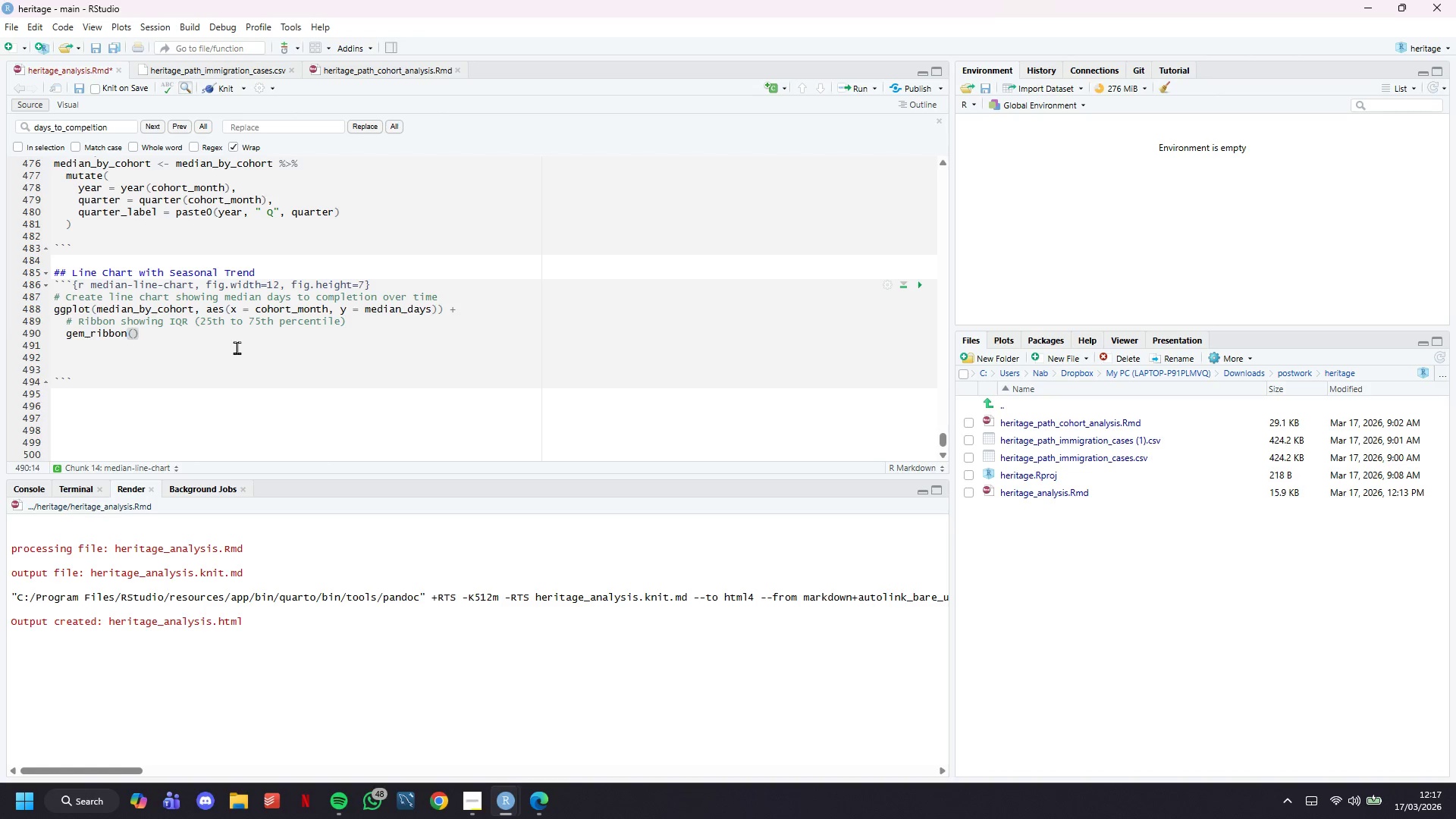 
hold_key(key=ArrowLeft, duration=0.7)
 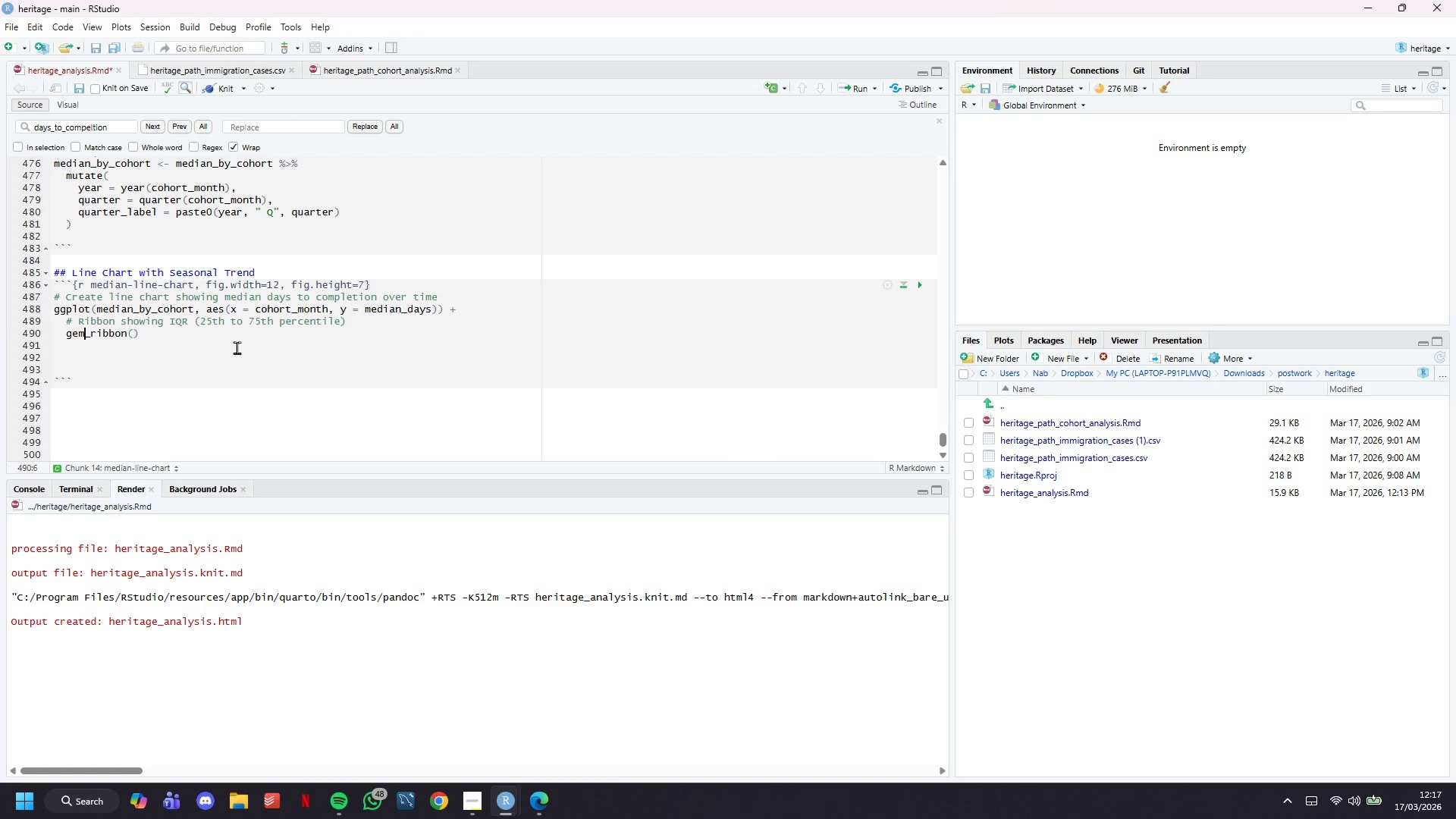 
key(ArrowLeft)
 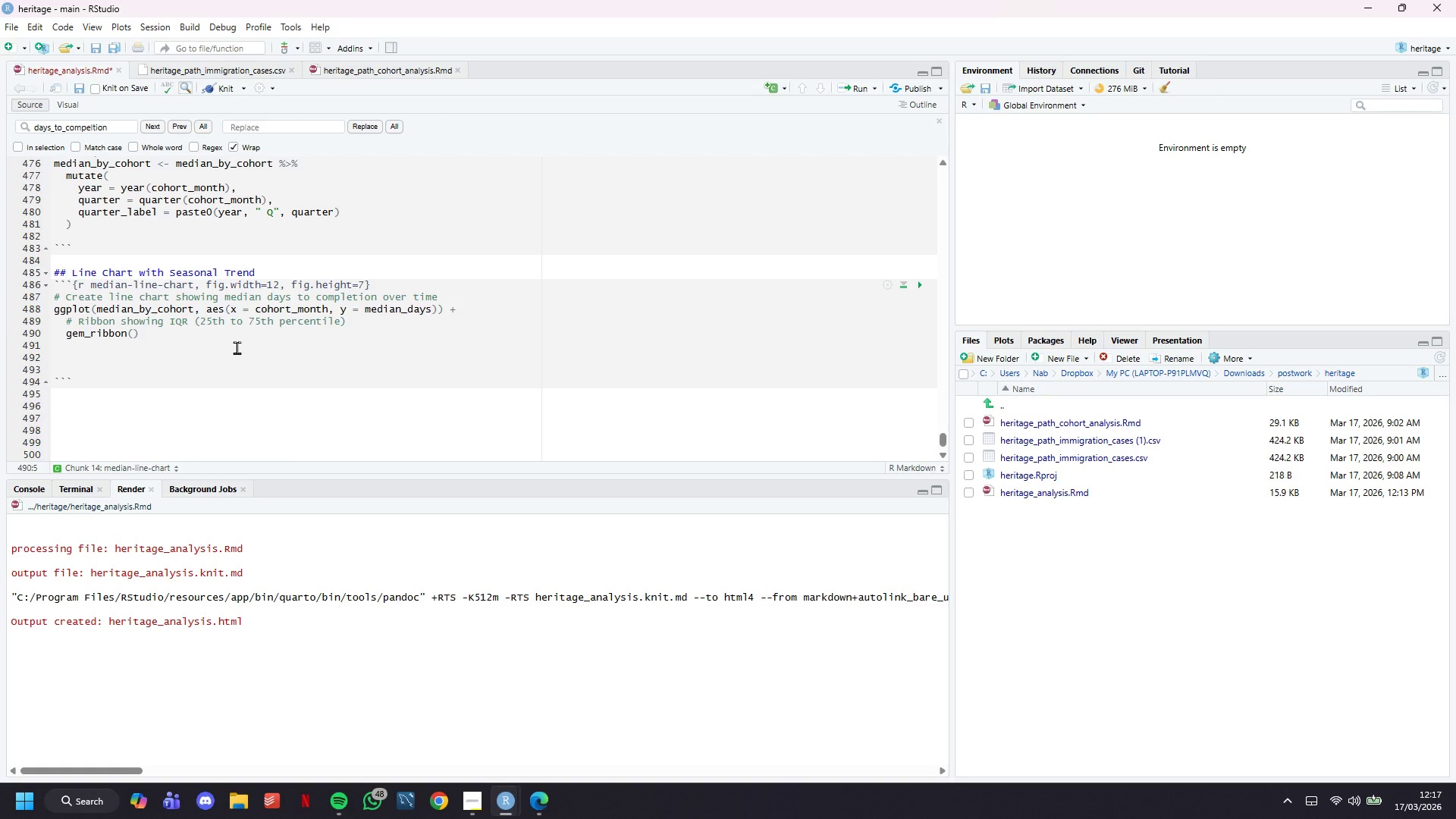 
key(O)
 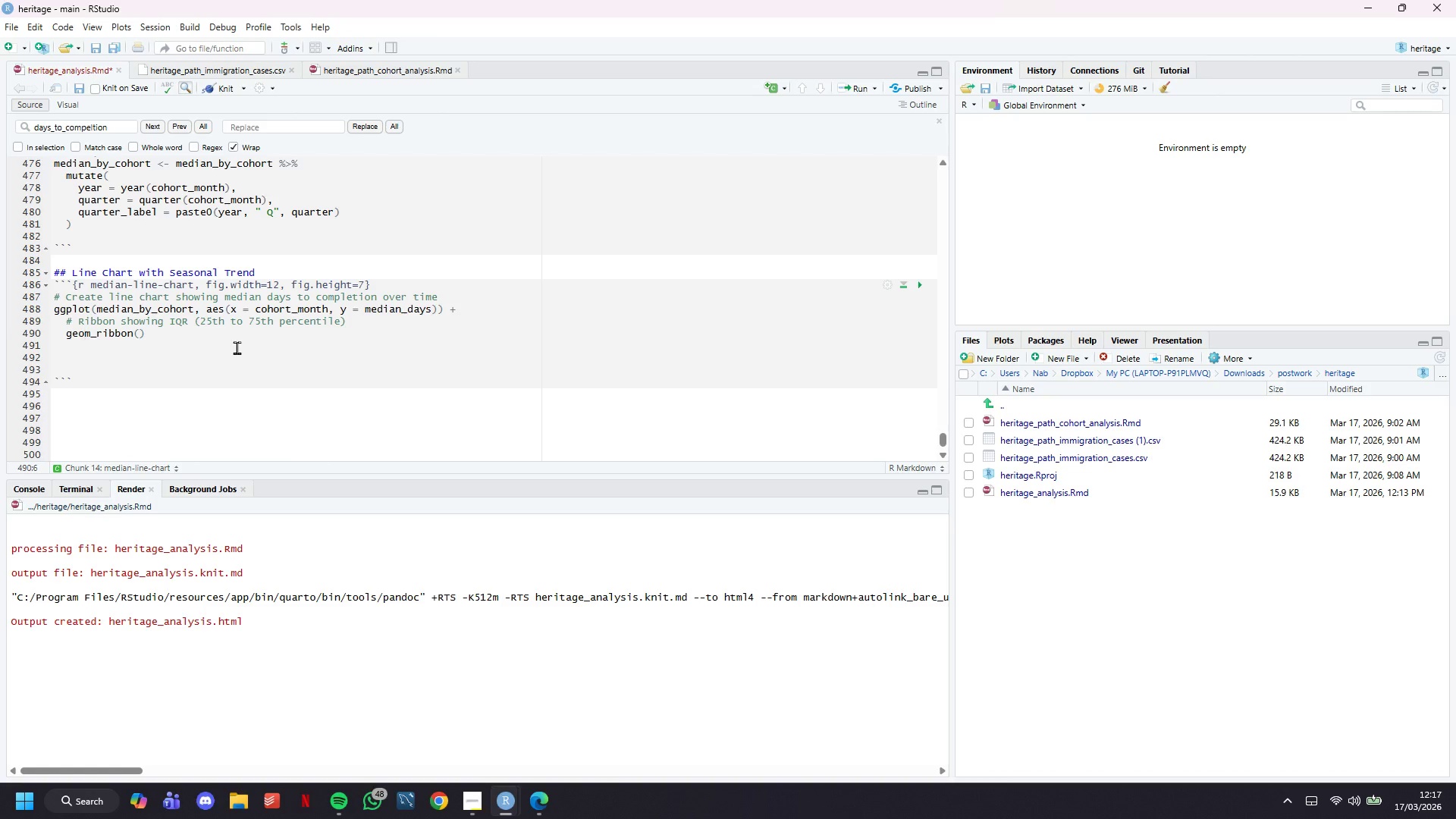 
hold_key(key=ArrowRight, duration=0.56)
 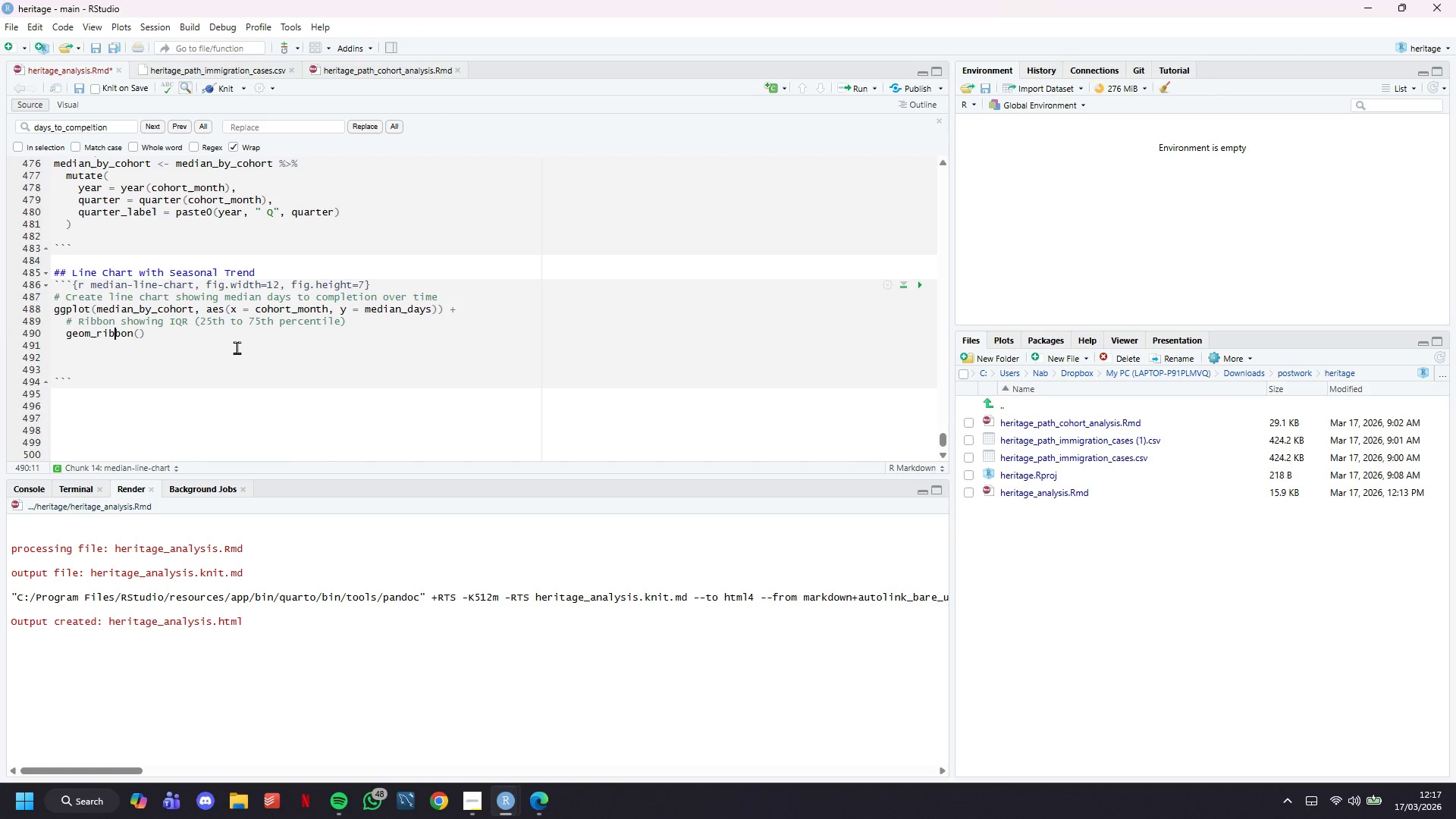 
key(ArrowRight)
 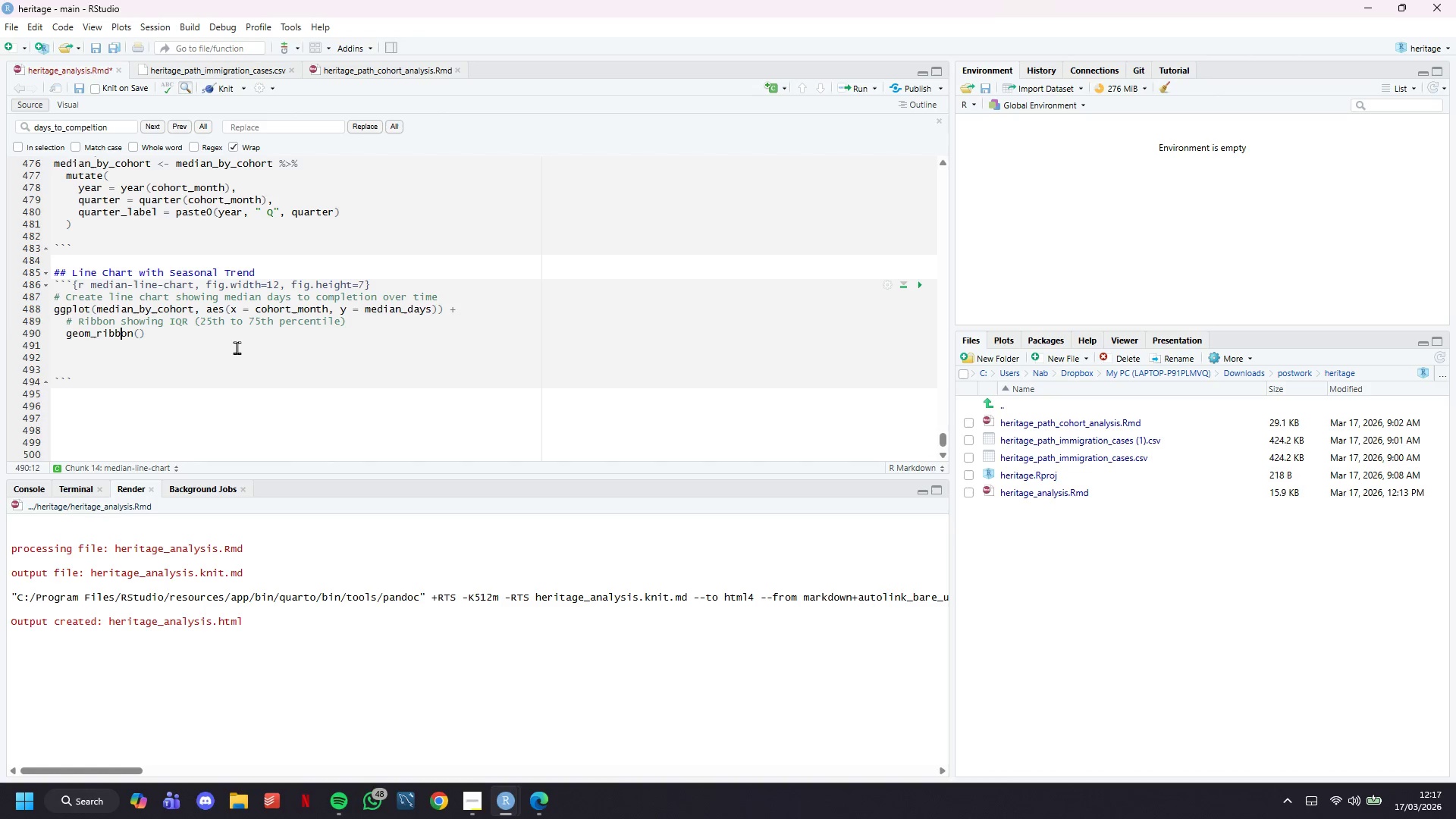 
key(ArrowRight)
 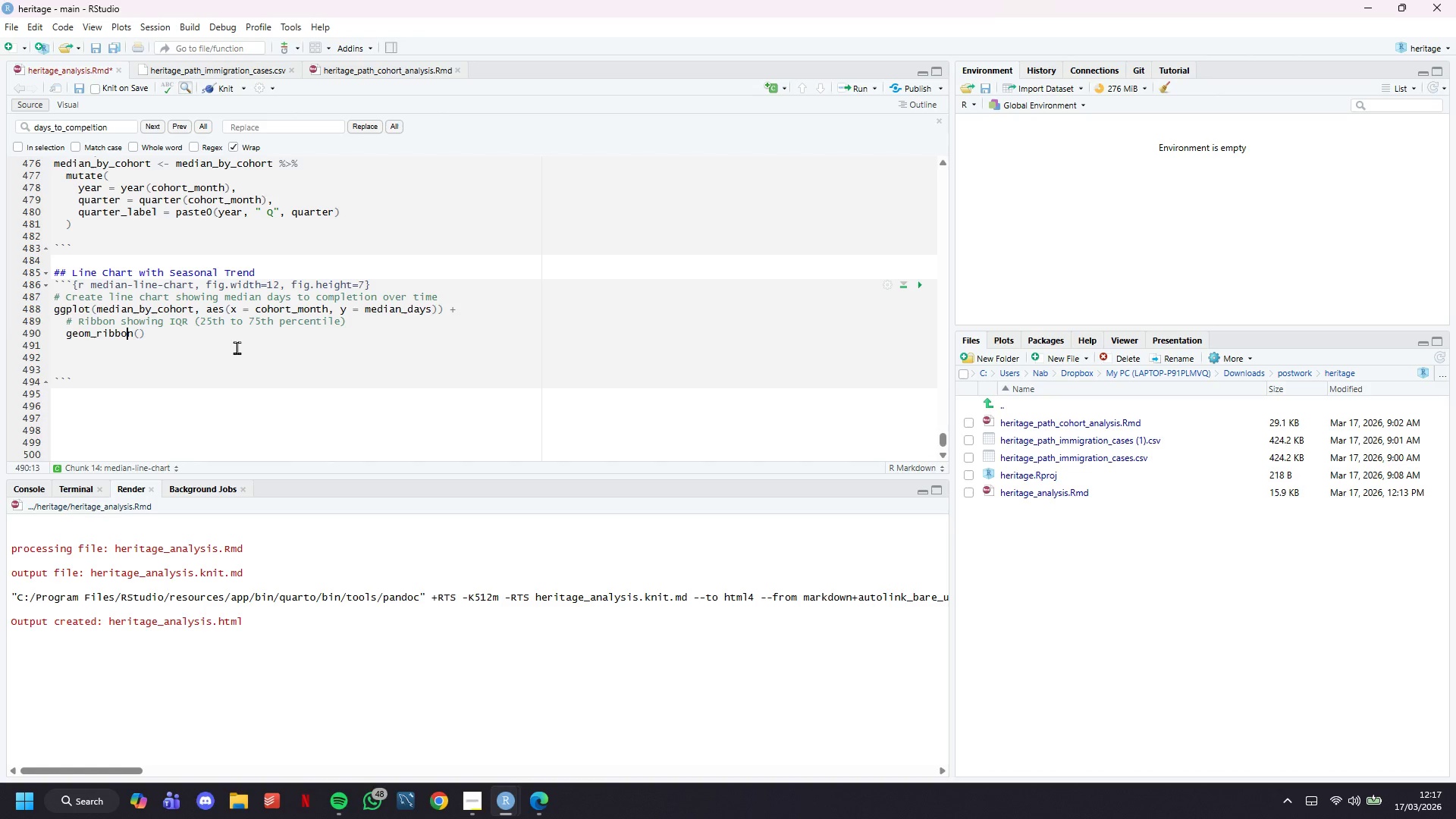 
key(ArrowRight)
 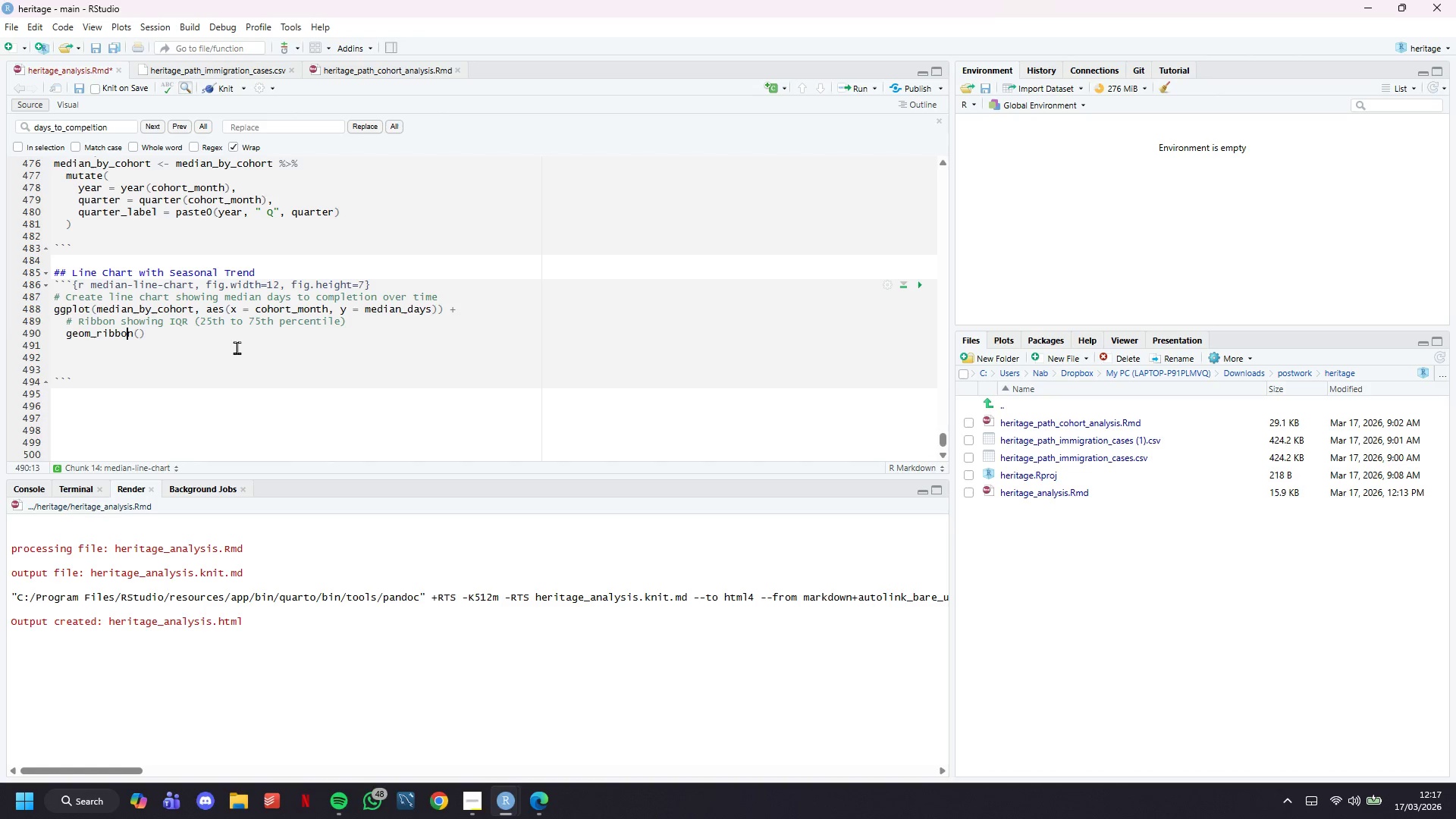 
key(ArrowRight)
 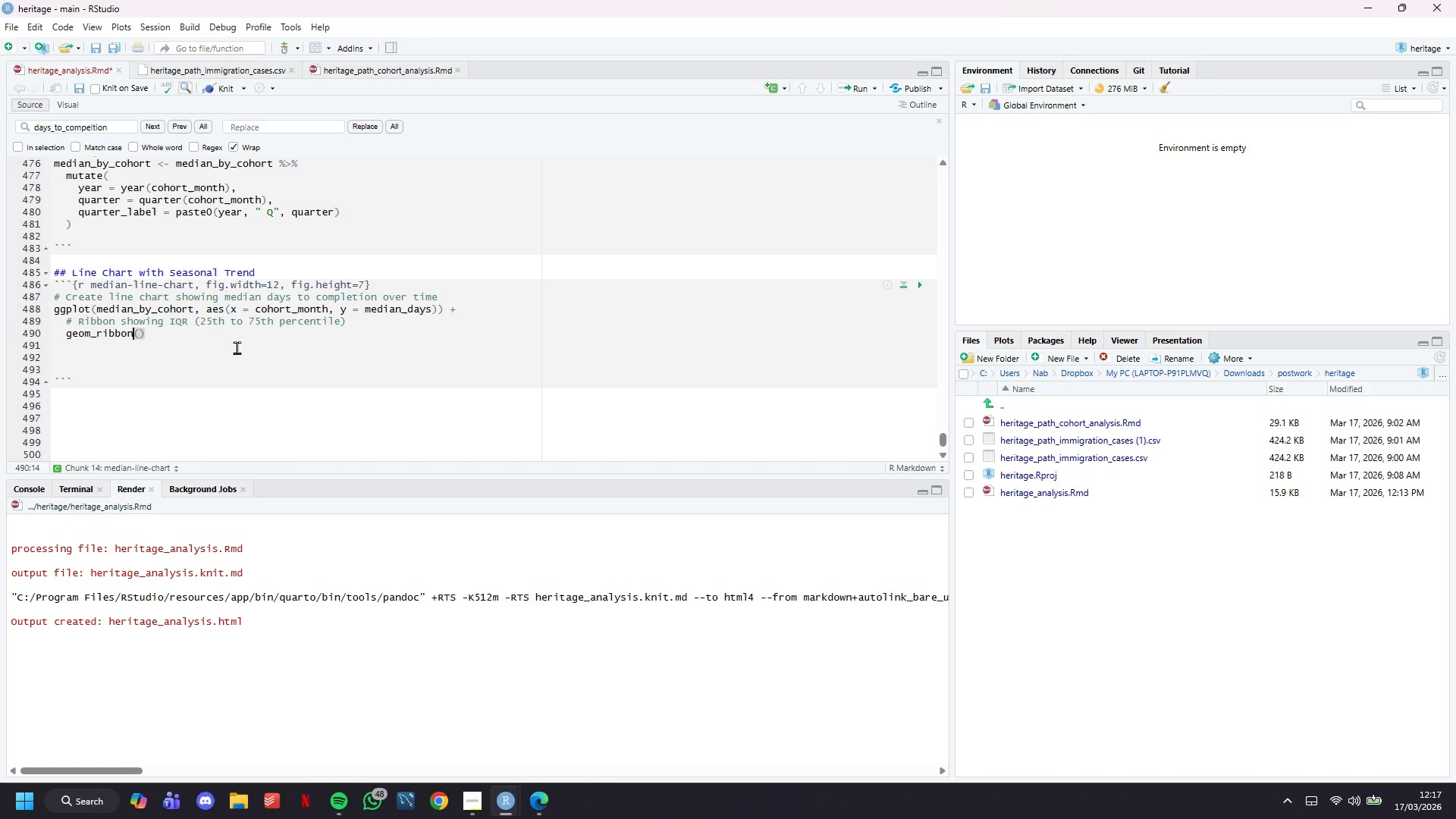 
key(ArrowRight)
 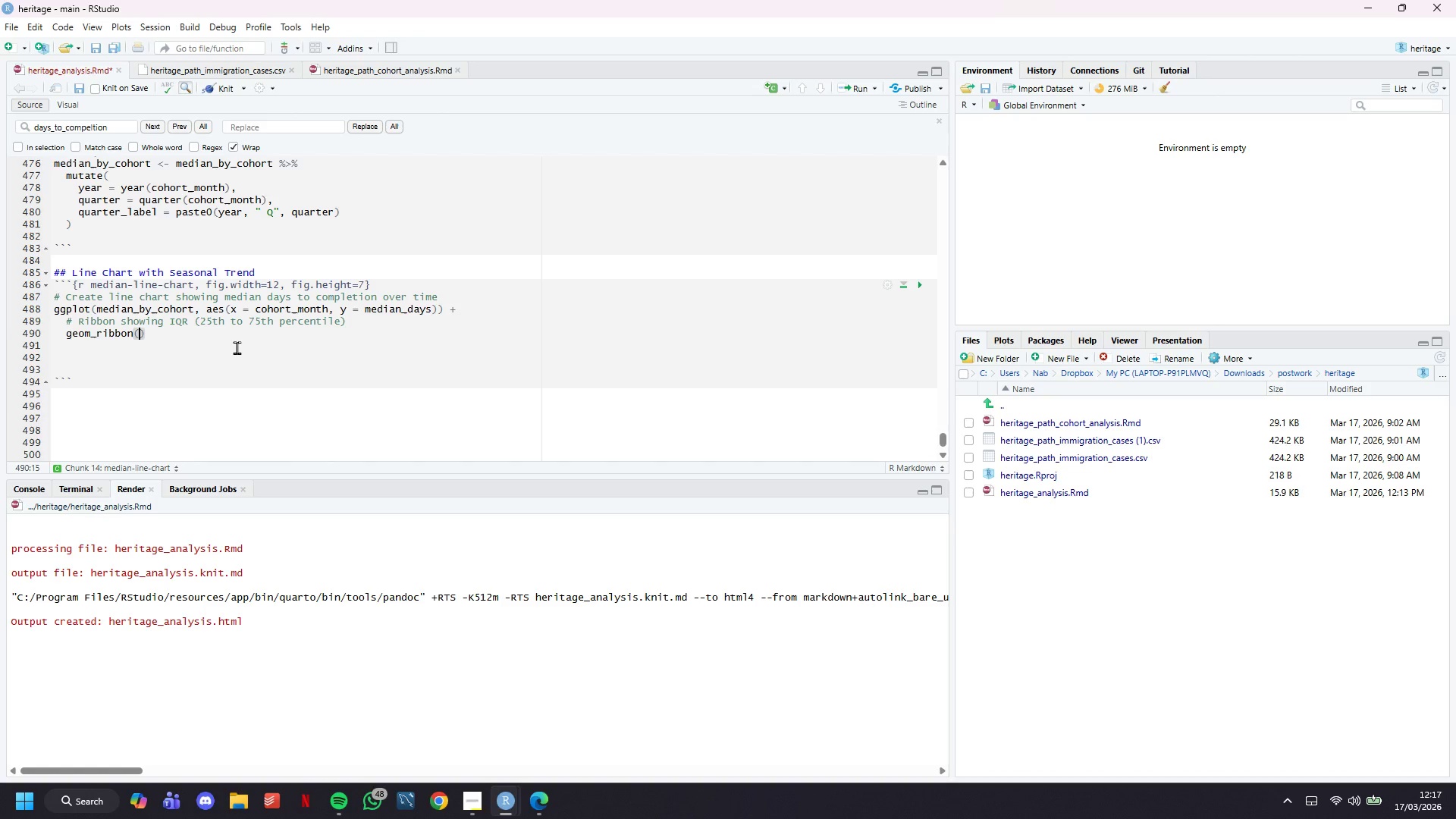 
type(aes(ymin = q25_days)
 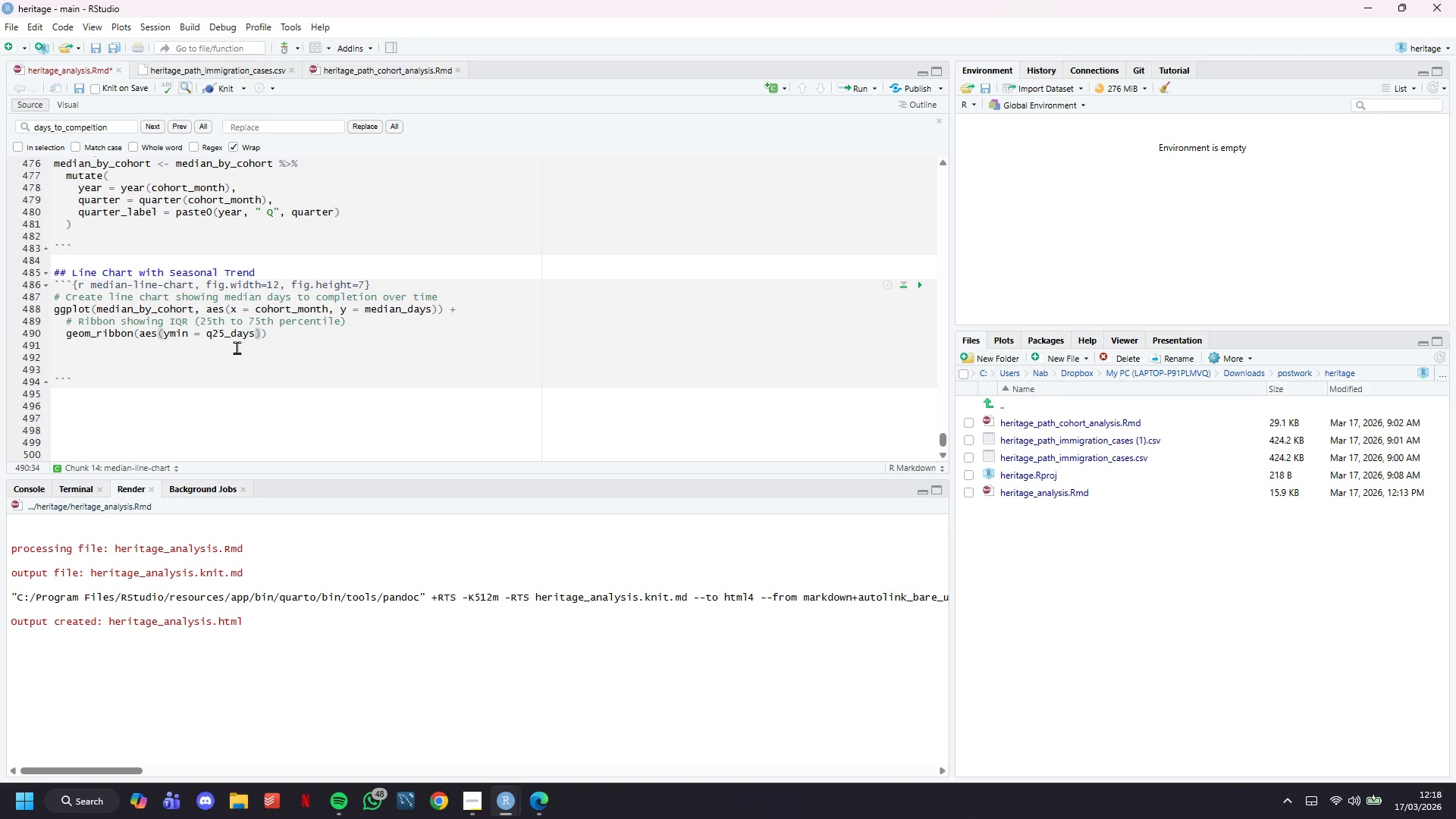 
wait(6.05)
 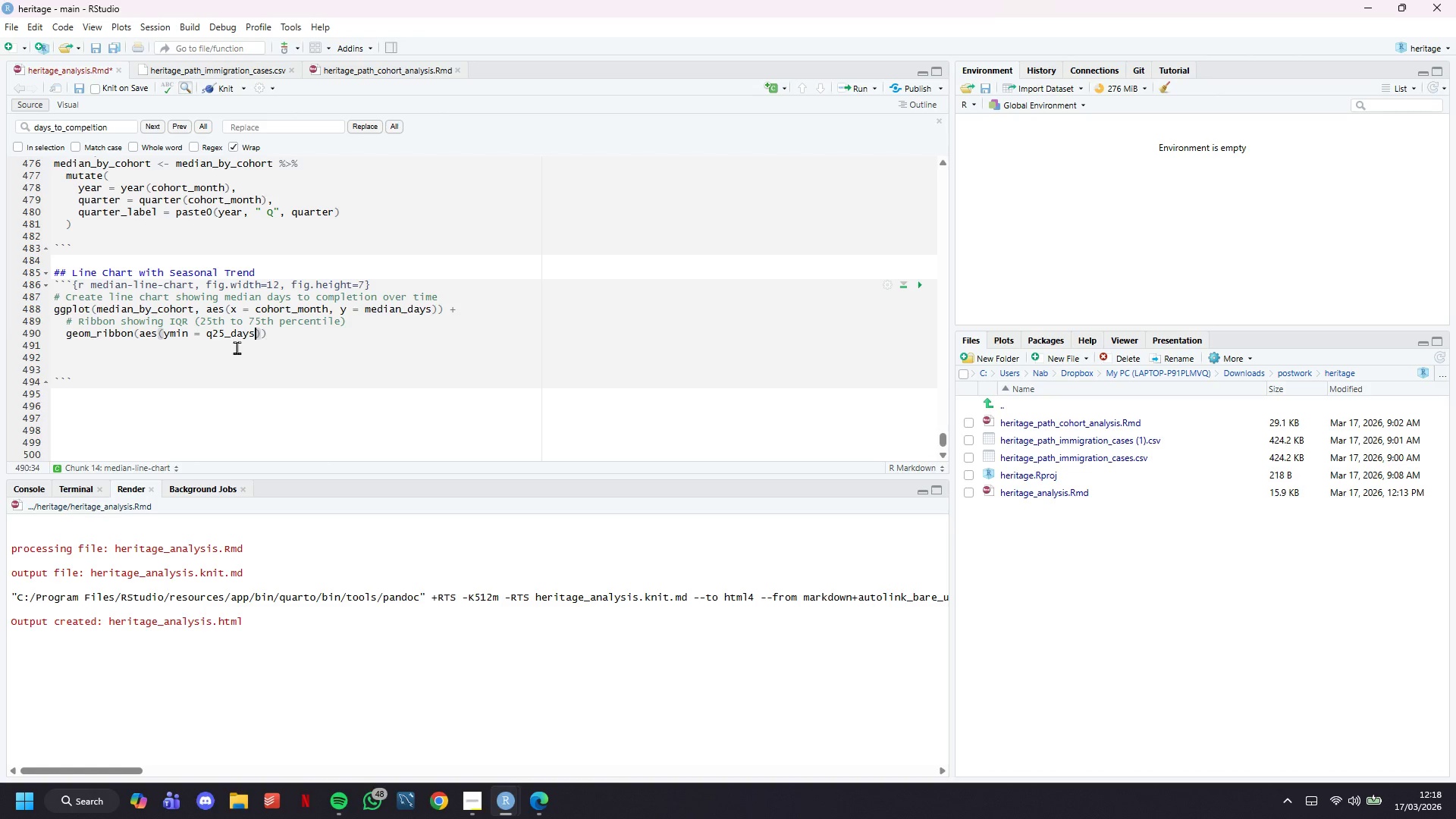 
key(Comma)
 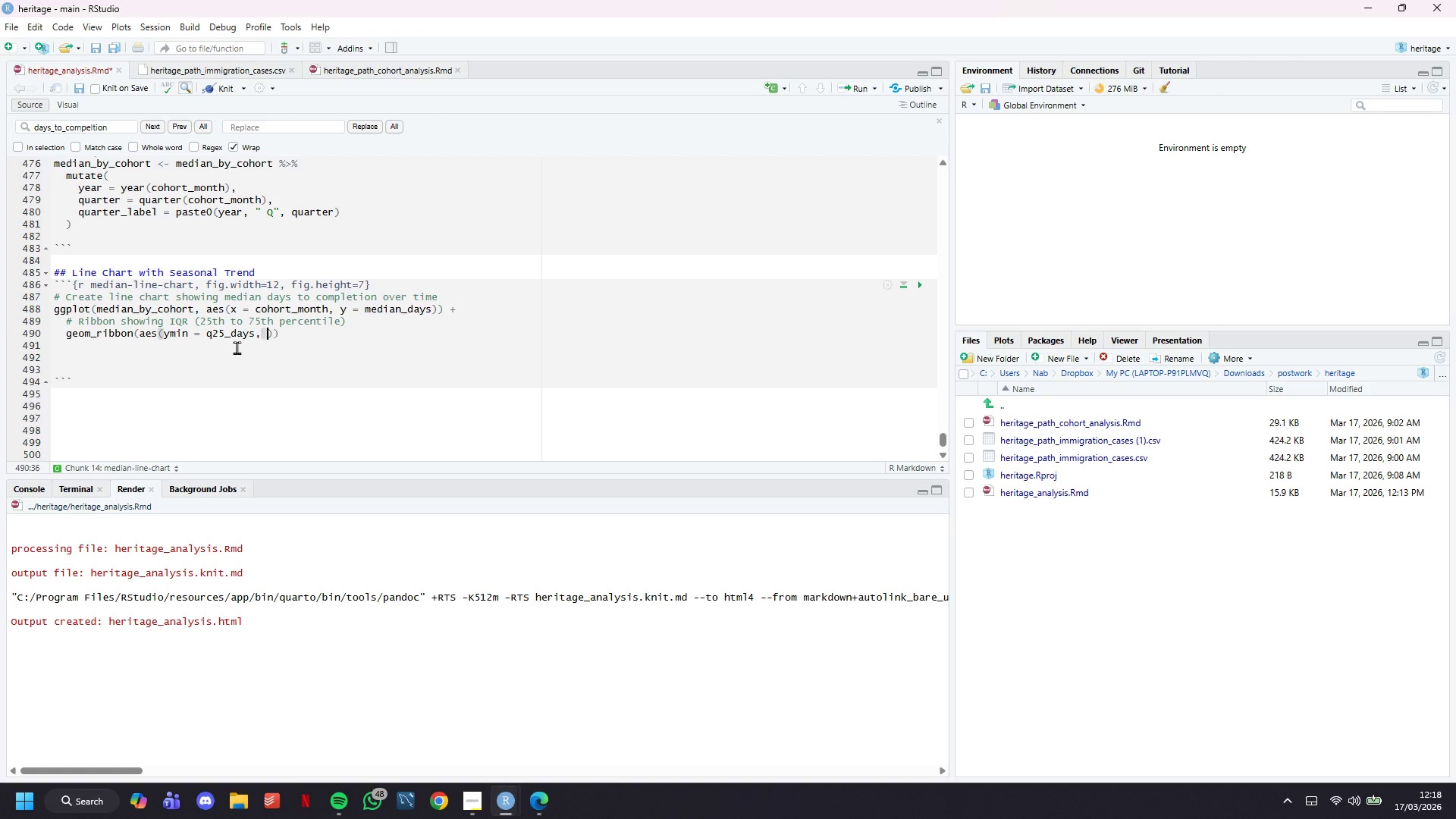 
key(Space)
 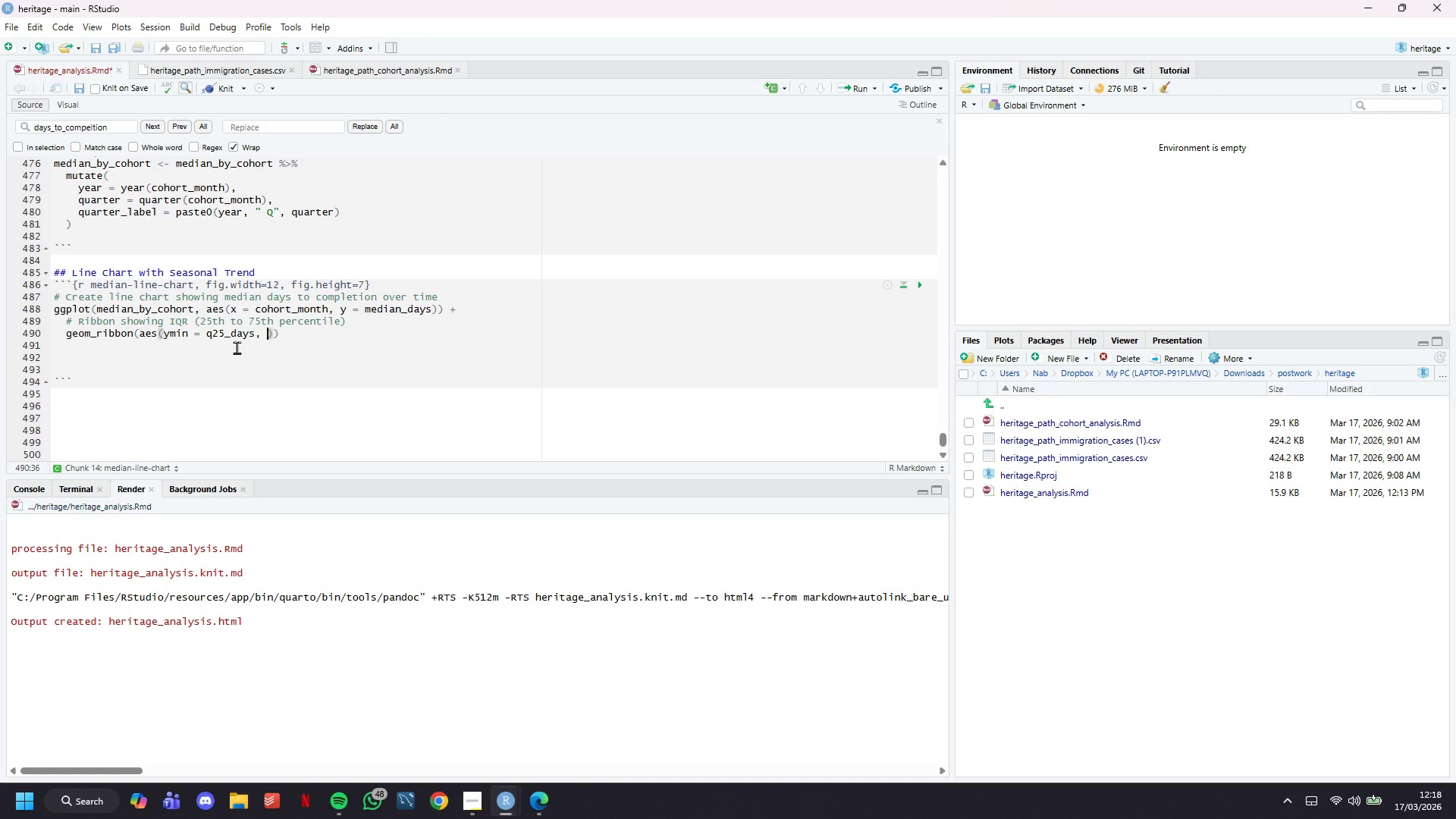 
key(Y)
 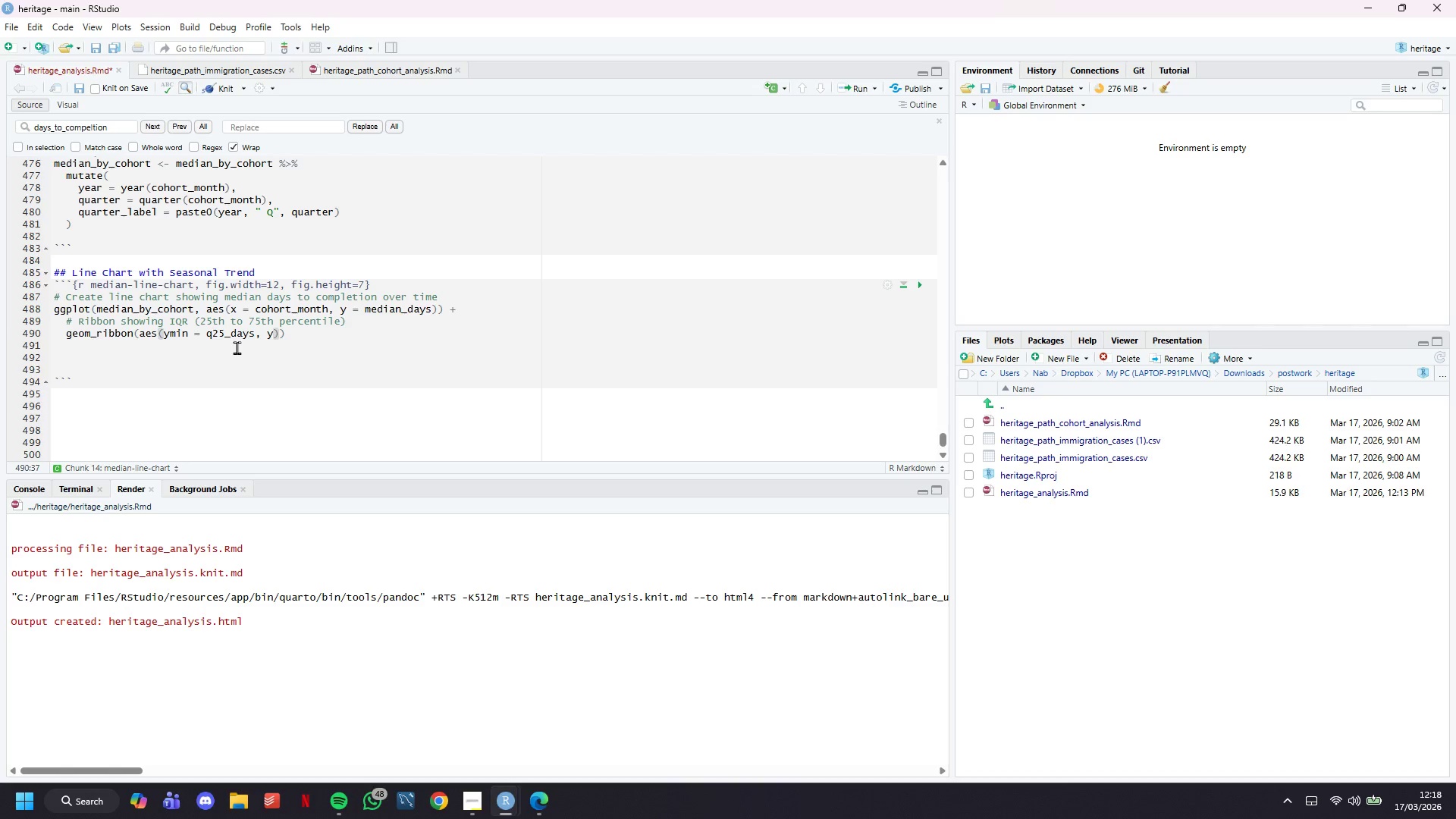 
type(max = )
 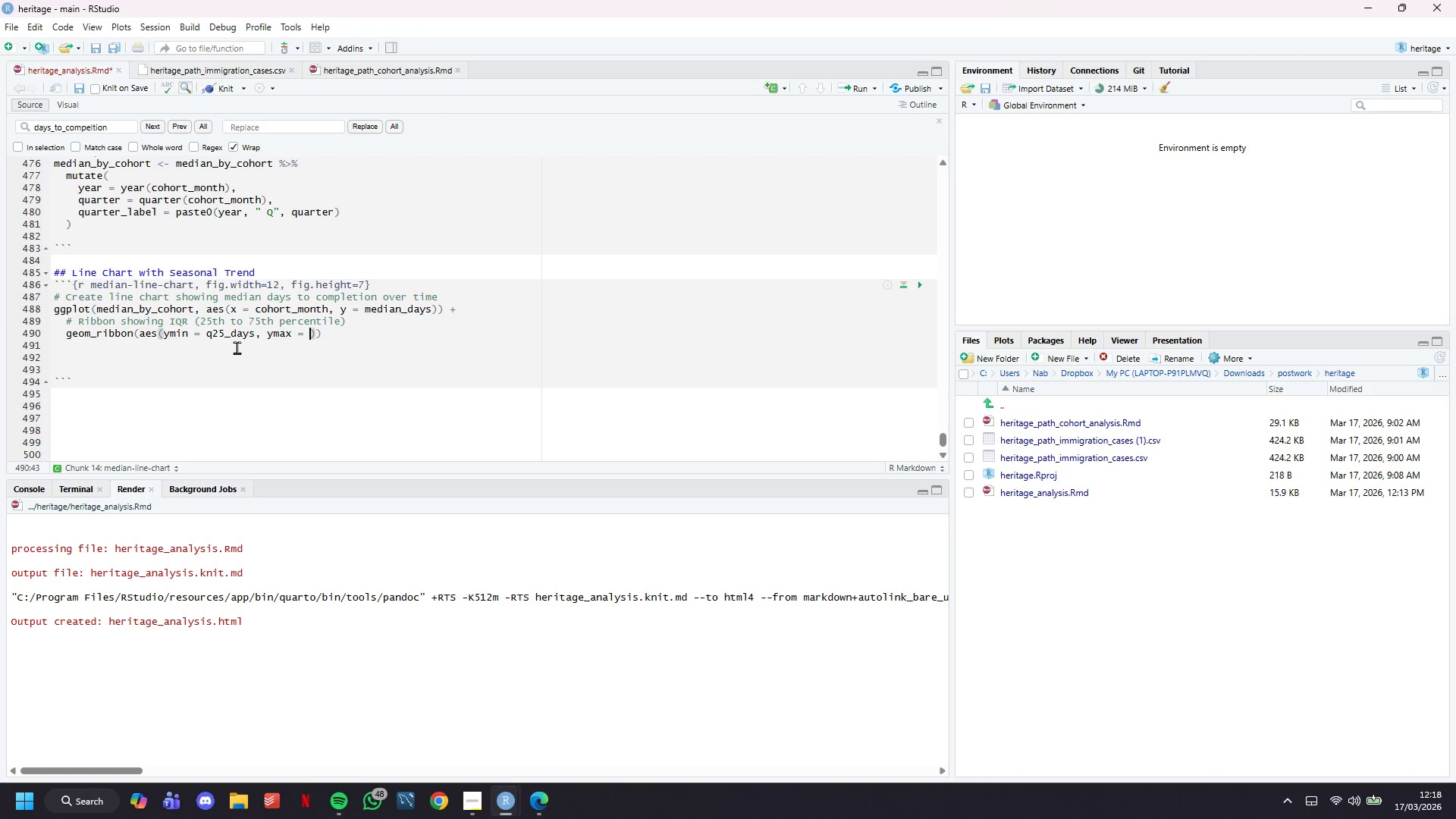 
wait(5.3)
 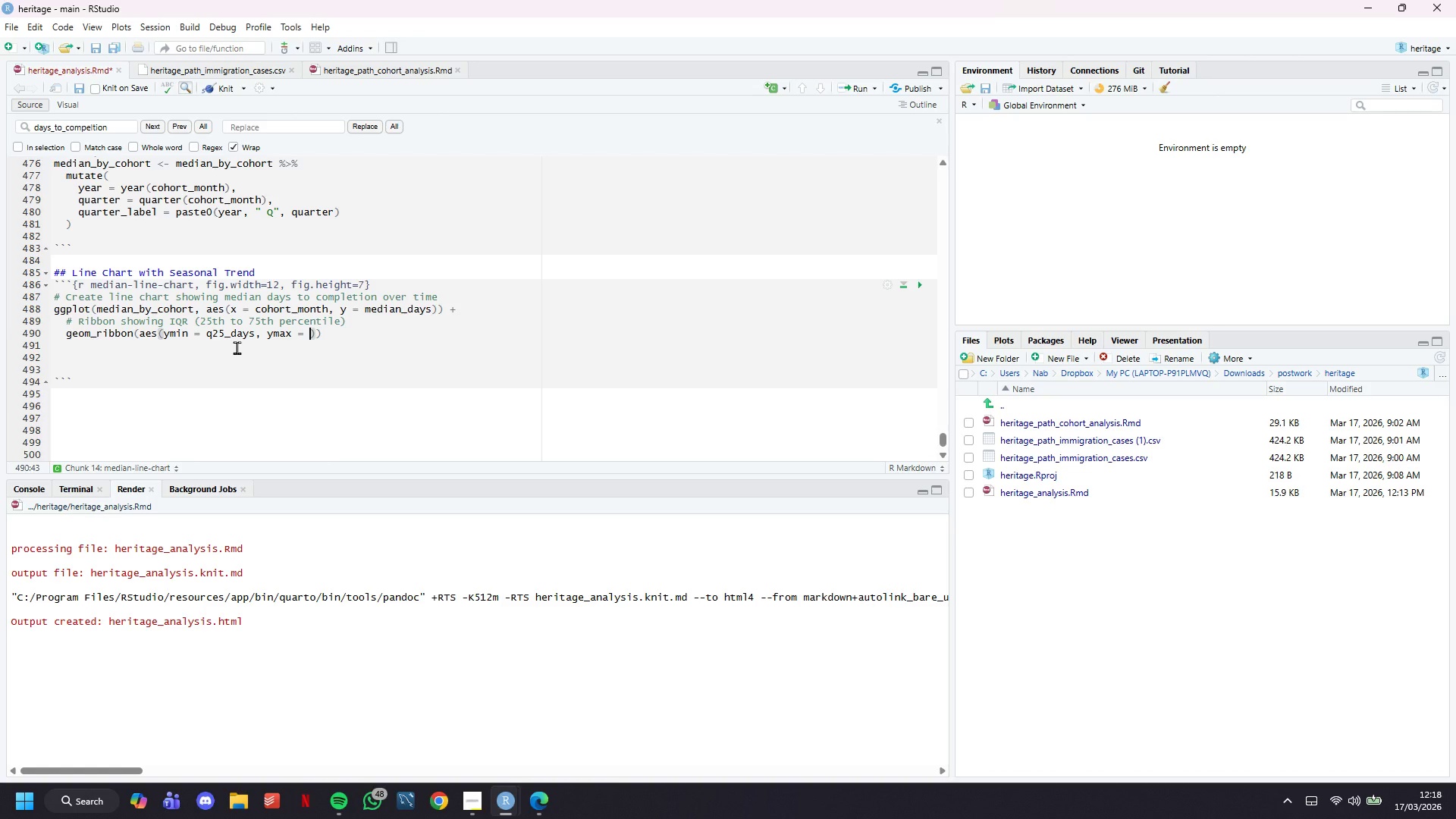 
type(q75_days)
 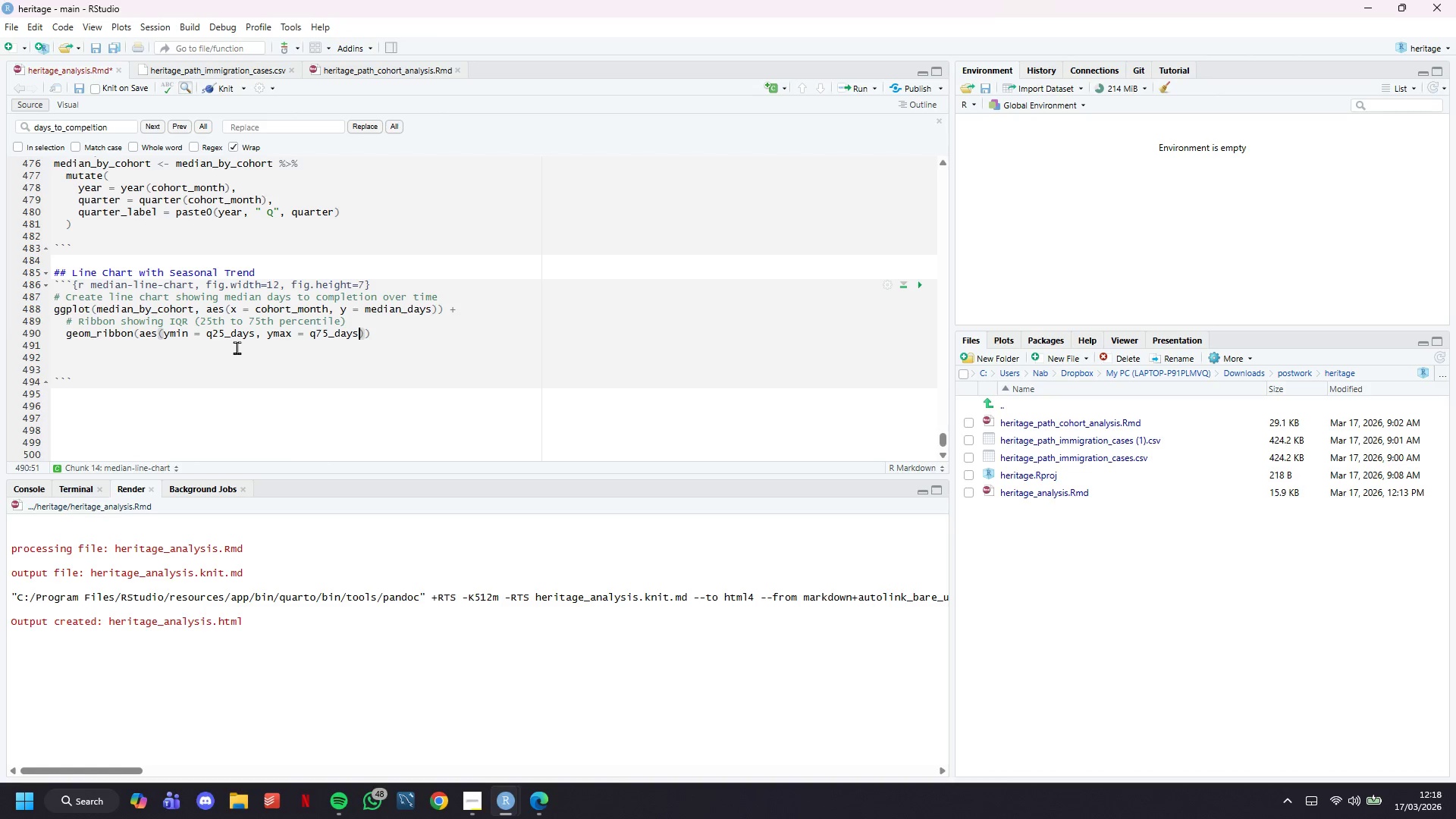 
key(ArrowRight)
 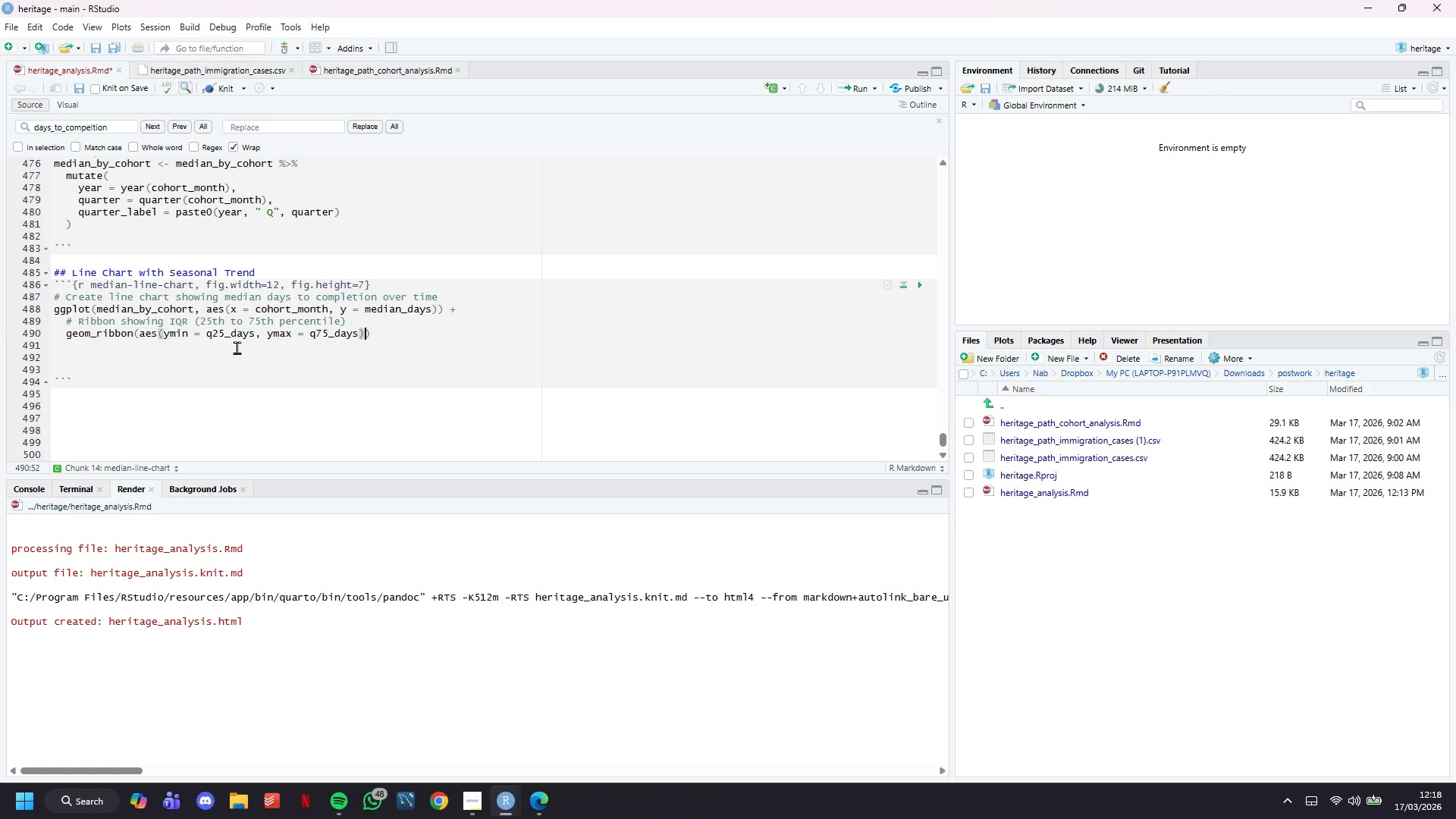 
key(Comma)
 